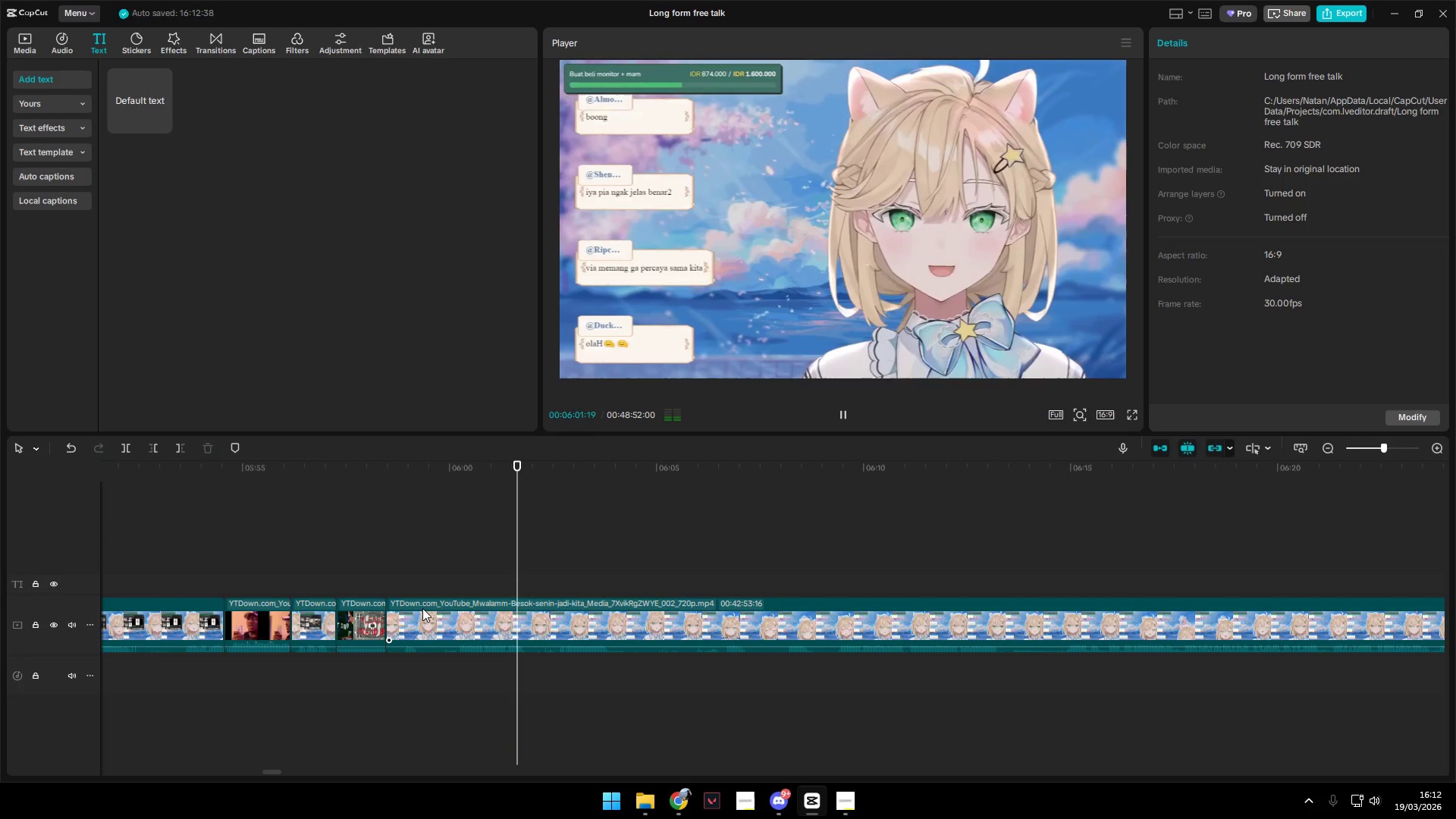 
key(Space)
 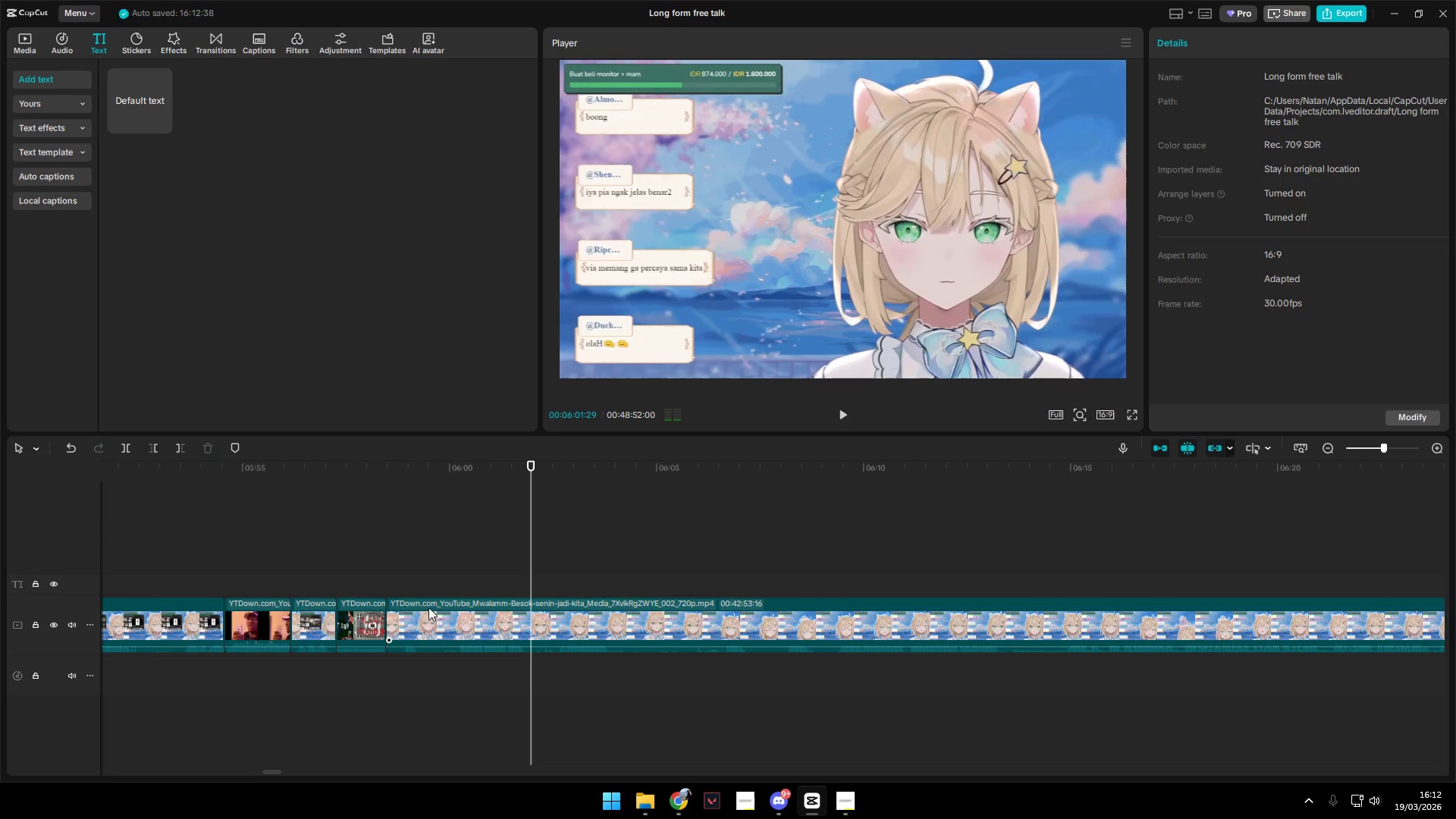 
key(Shift+ShiftLeft)
 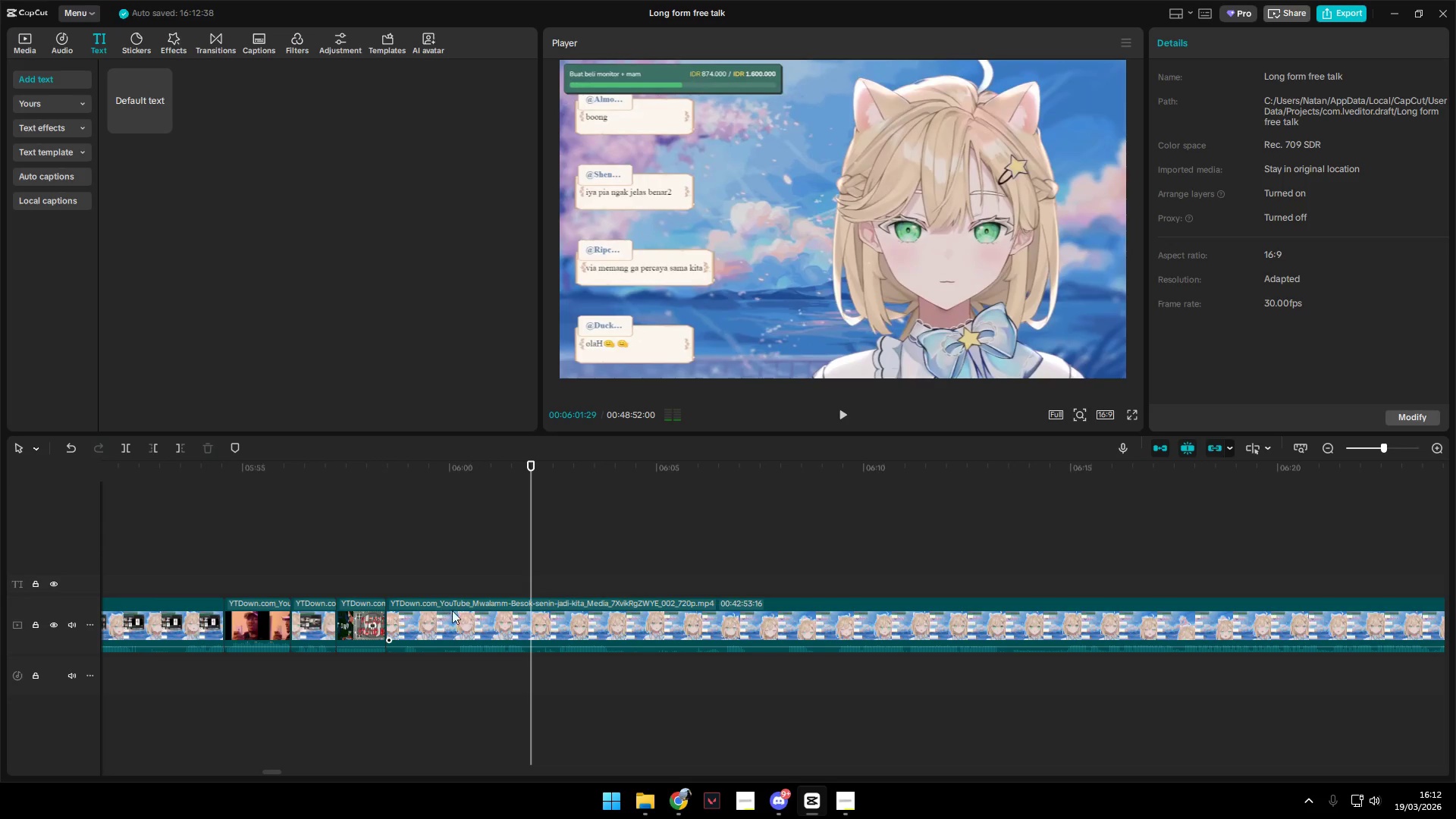 
key(Shift+E)
 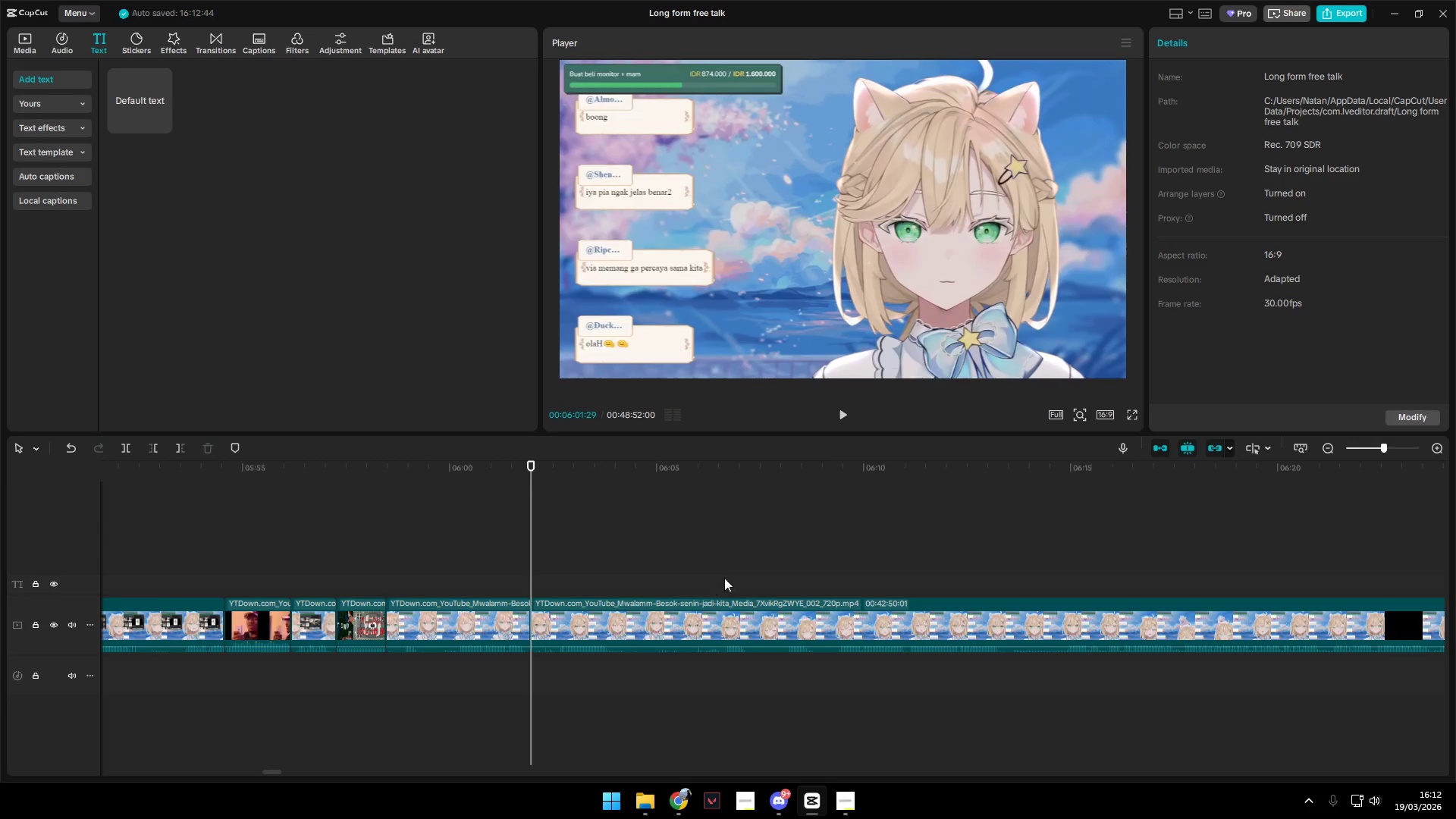 
key(Space)
 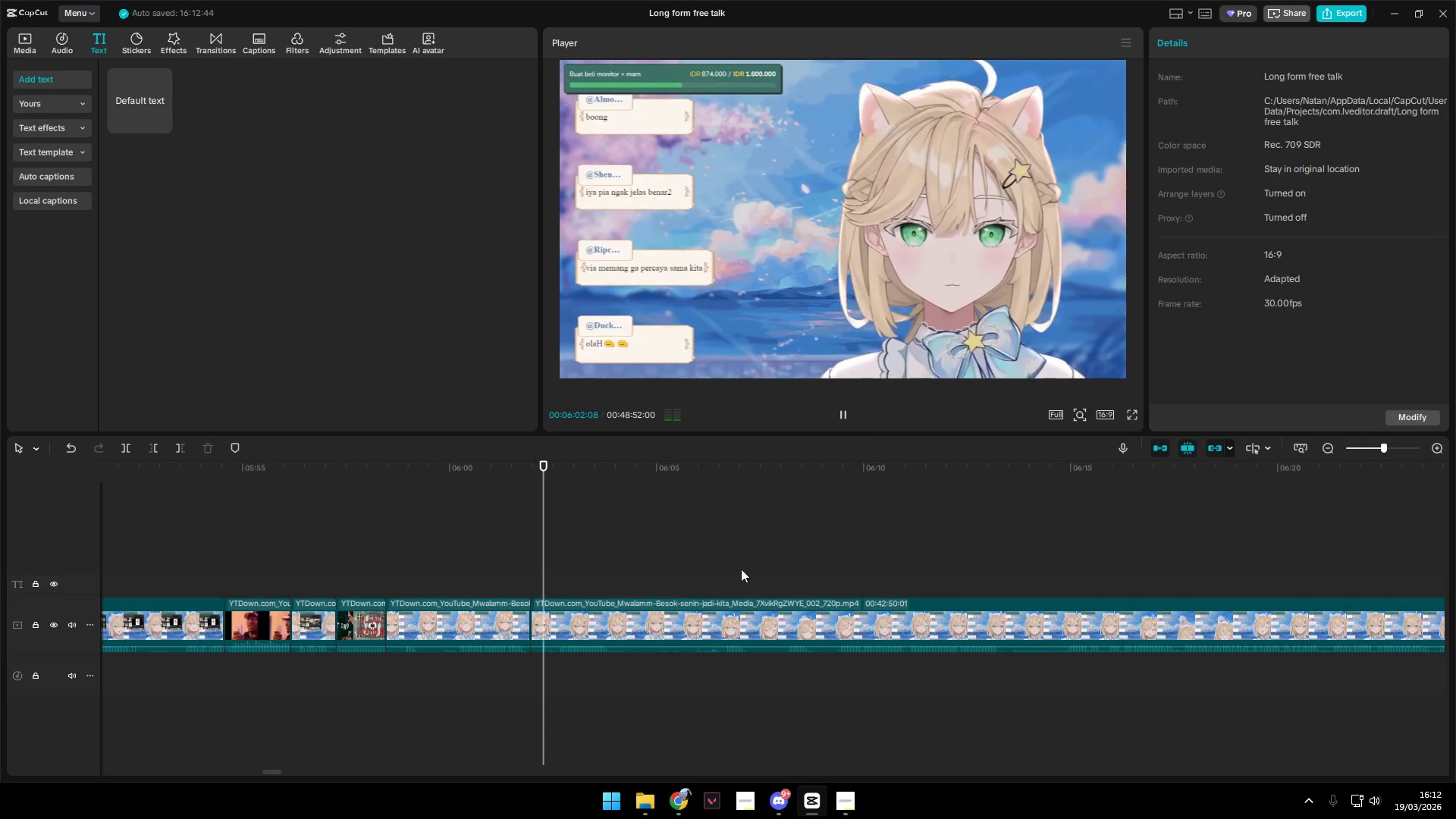 
left_click([726, 560])
 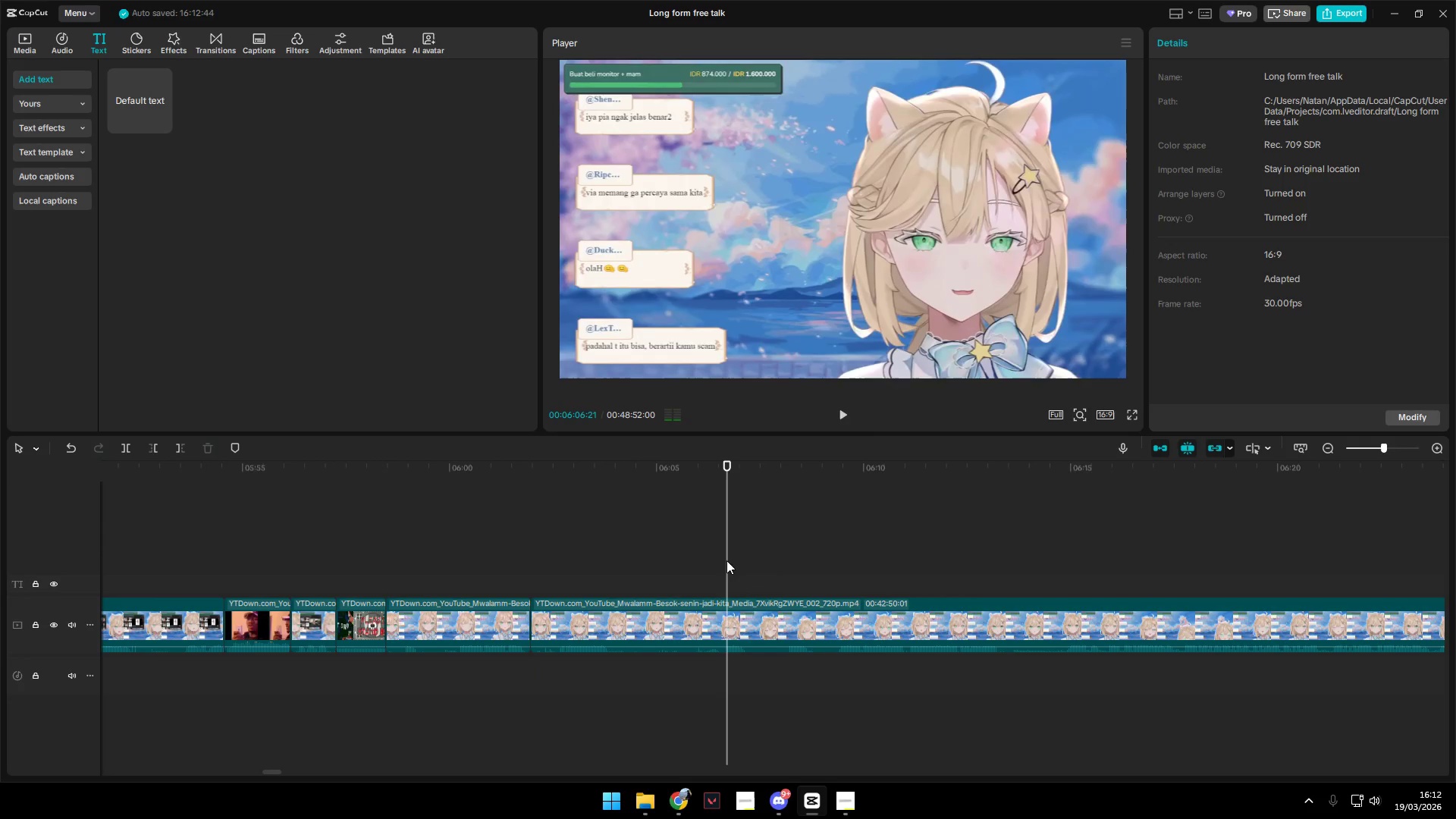 
key(Space)
 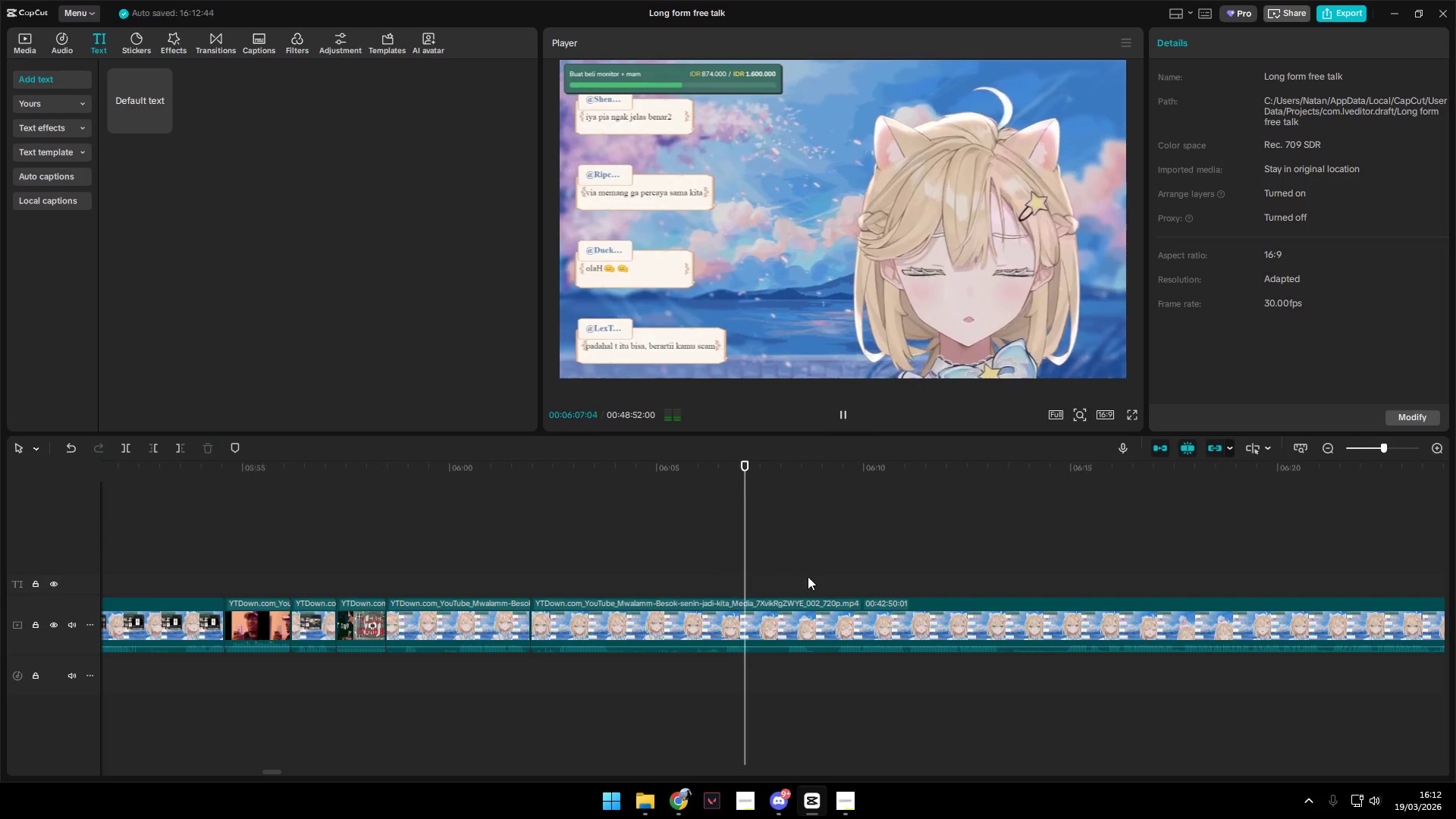 
left_click([799, 566])
 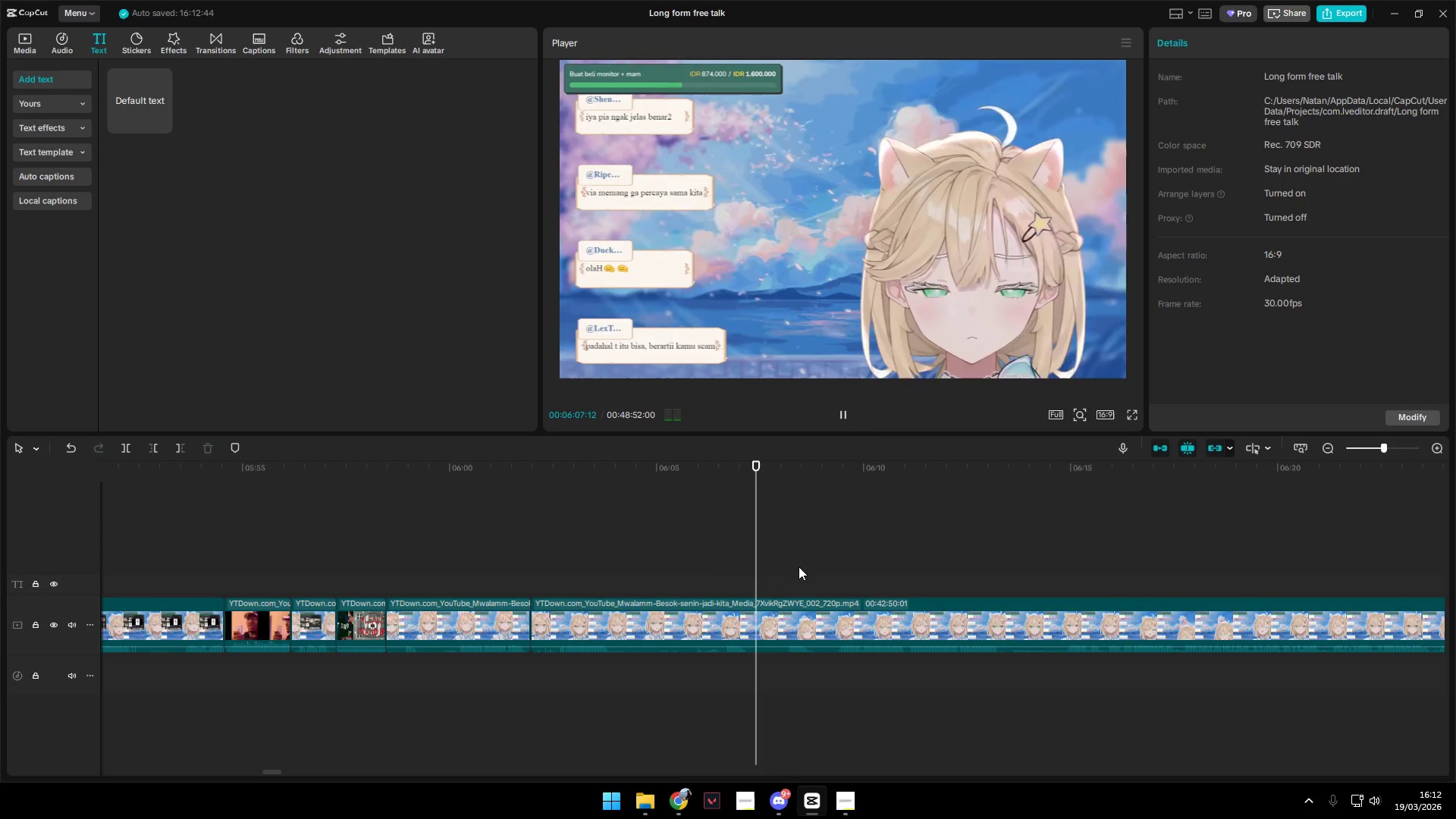 
key(Space)
 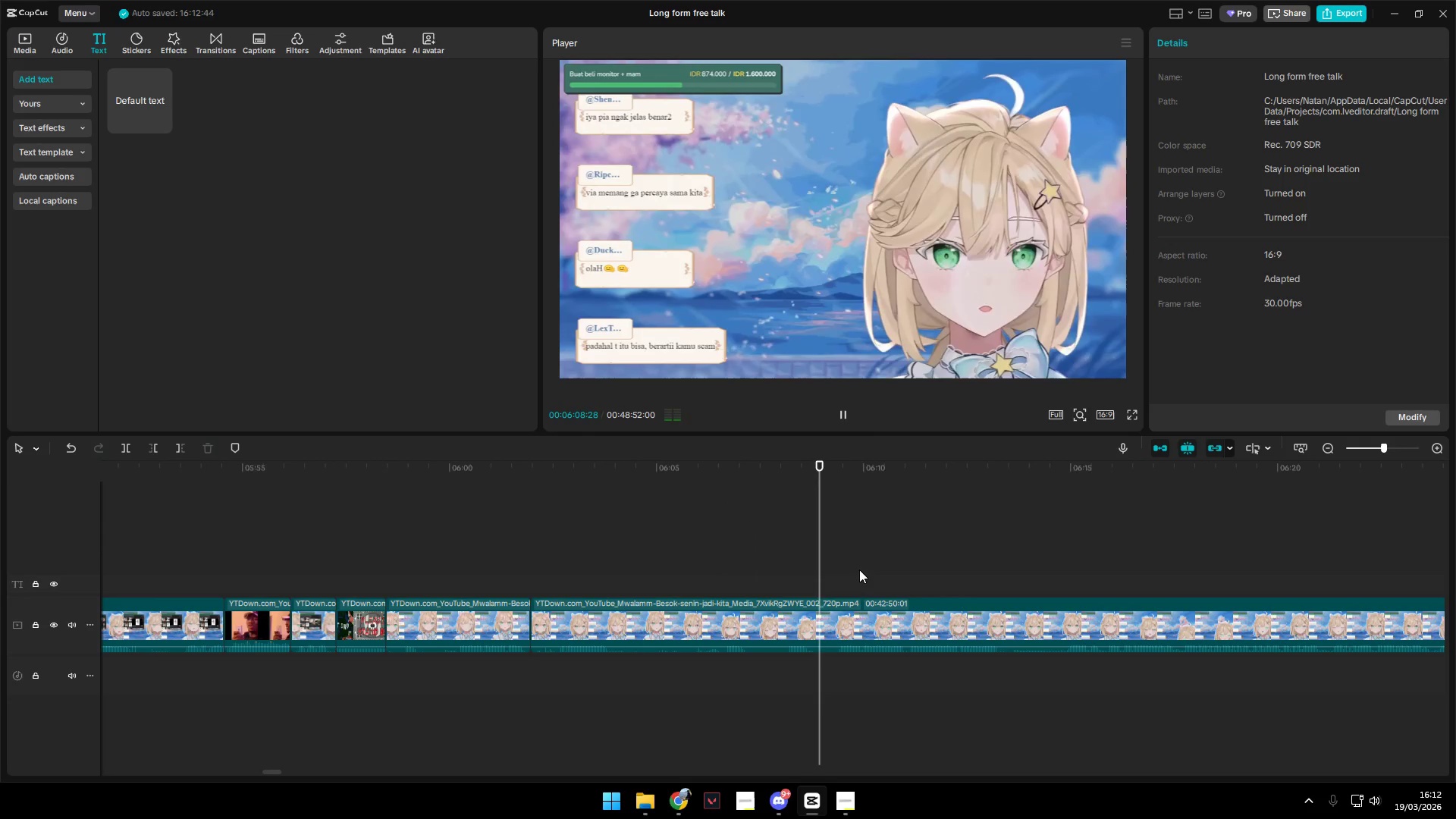 
key(Space)
 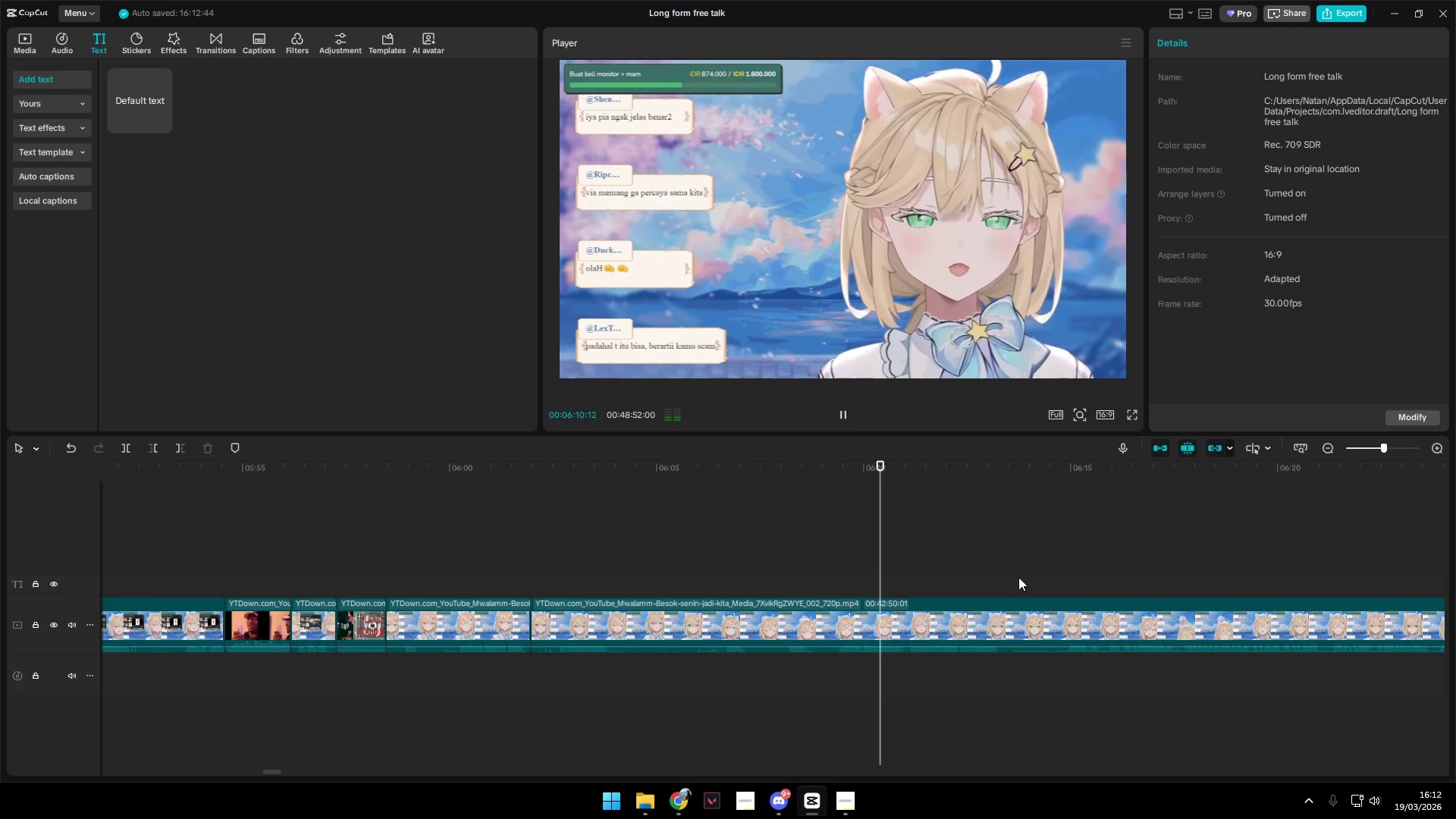 
left_click([1009, 572])
 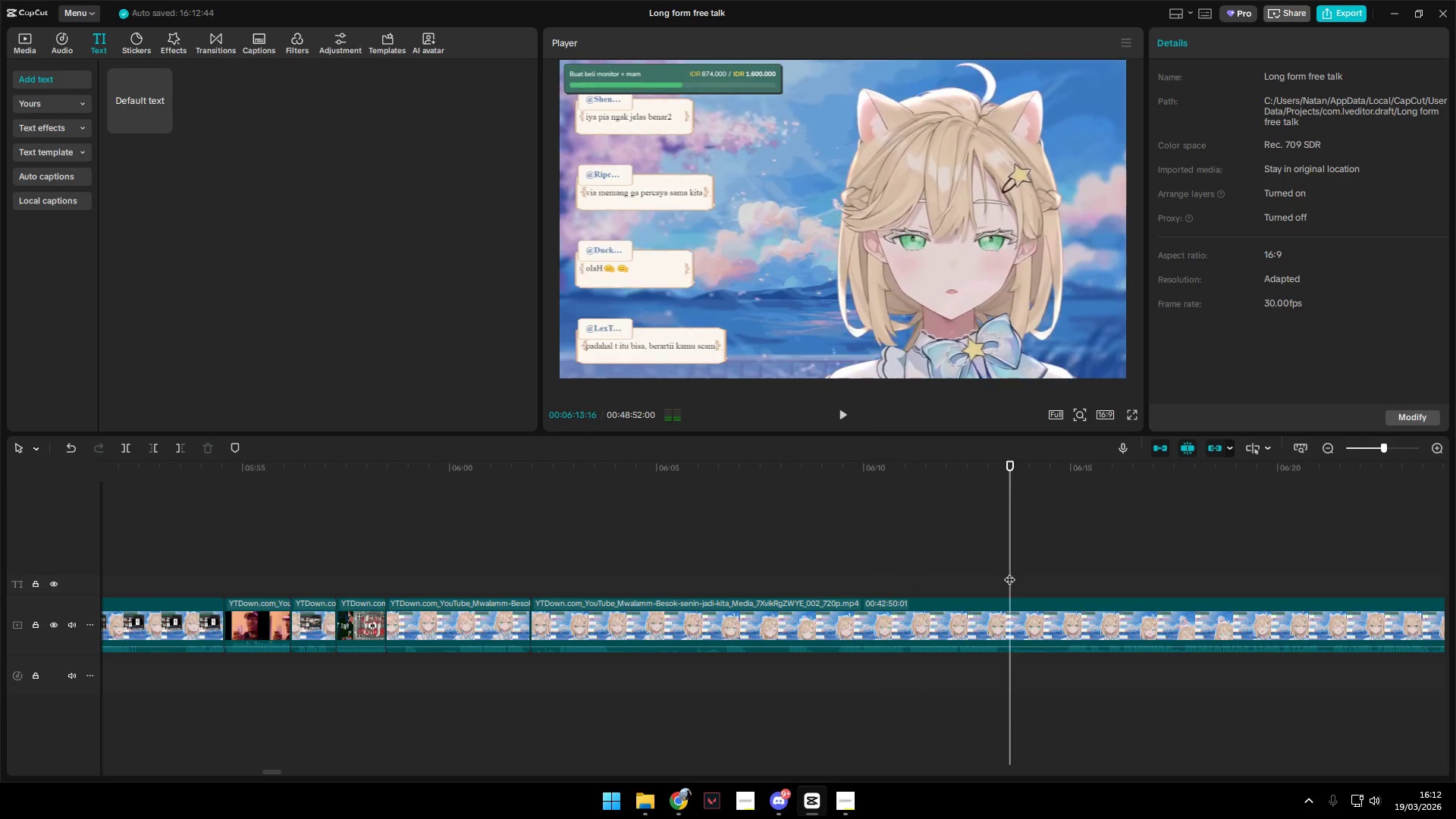 
key(Space)
 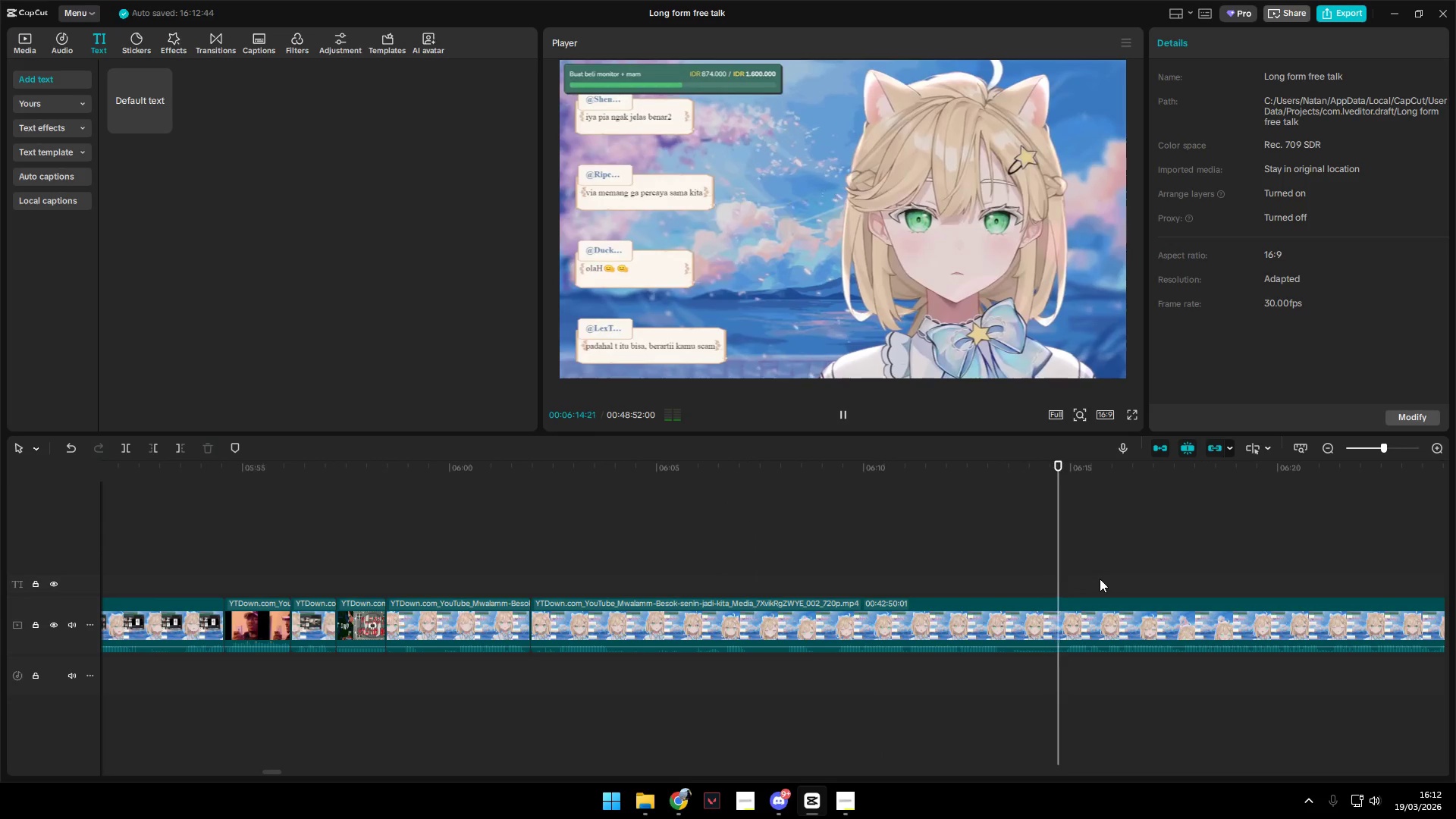 
hold_key(key=AltLeft, duration=0.86)
scroll: coordinate [1040, 633], scroll_direction: down, amount: 4.0
 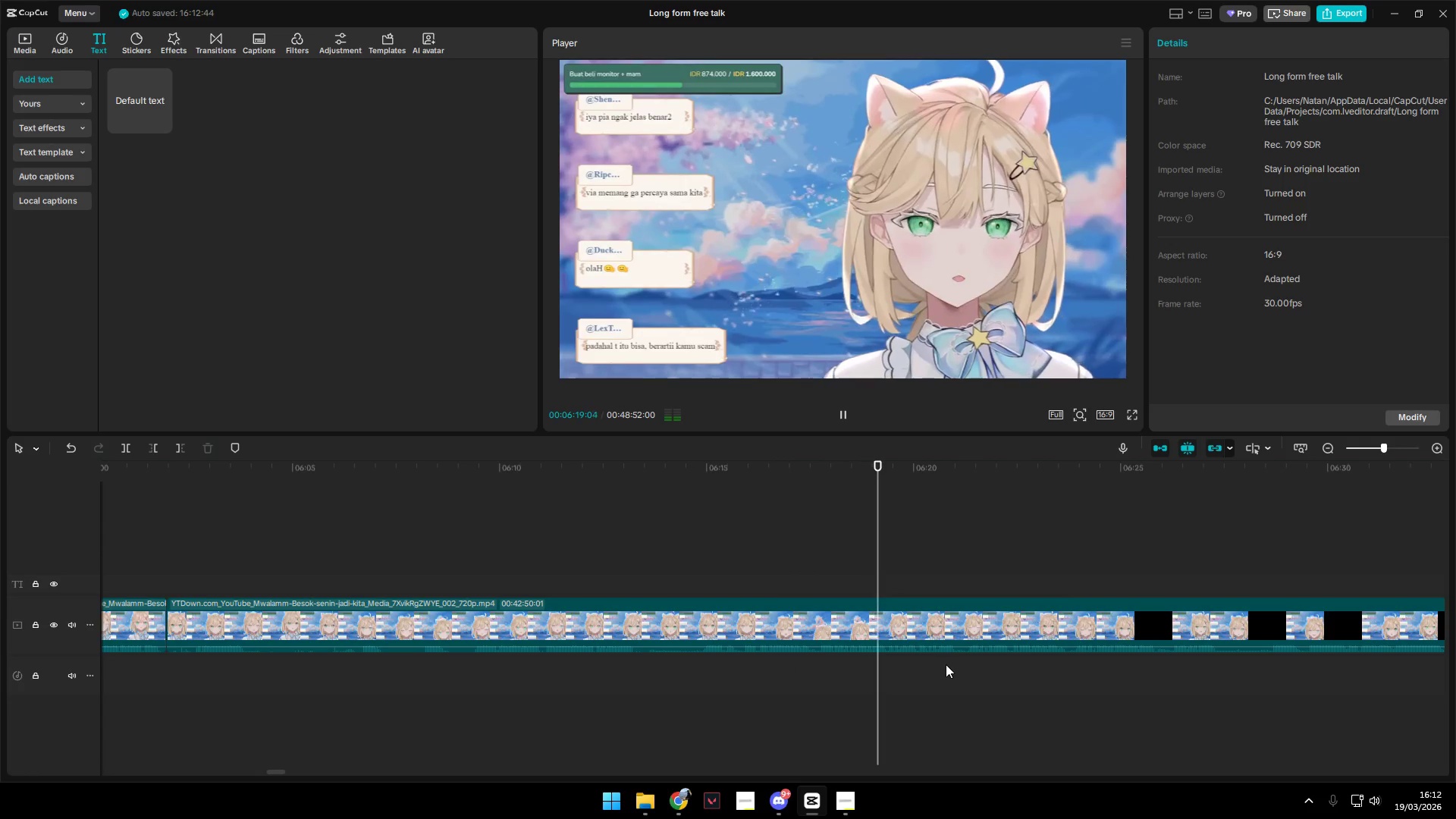 
hold_key(key=AltLeft, duration=1.5)
scroll: coordinate [966, 661], scroll_direction: down, amount: 1.0
 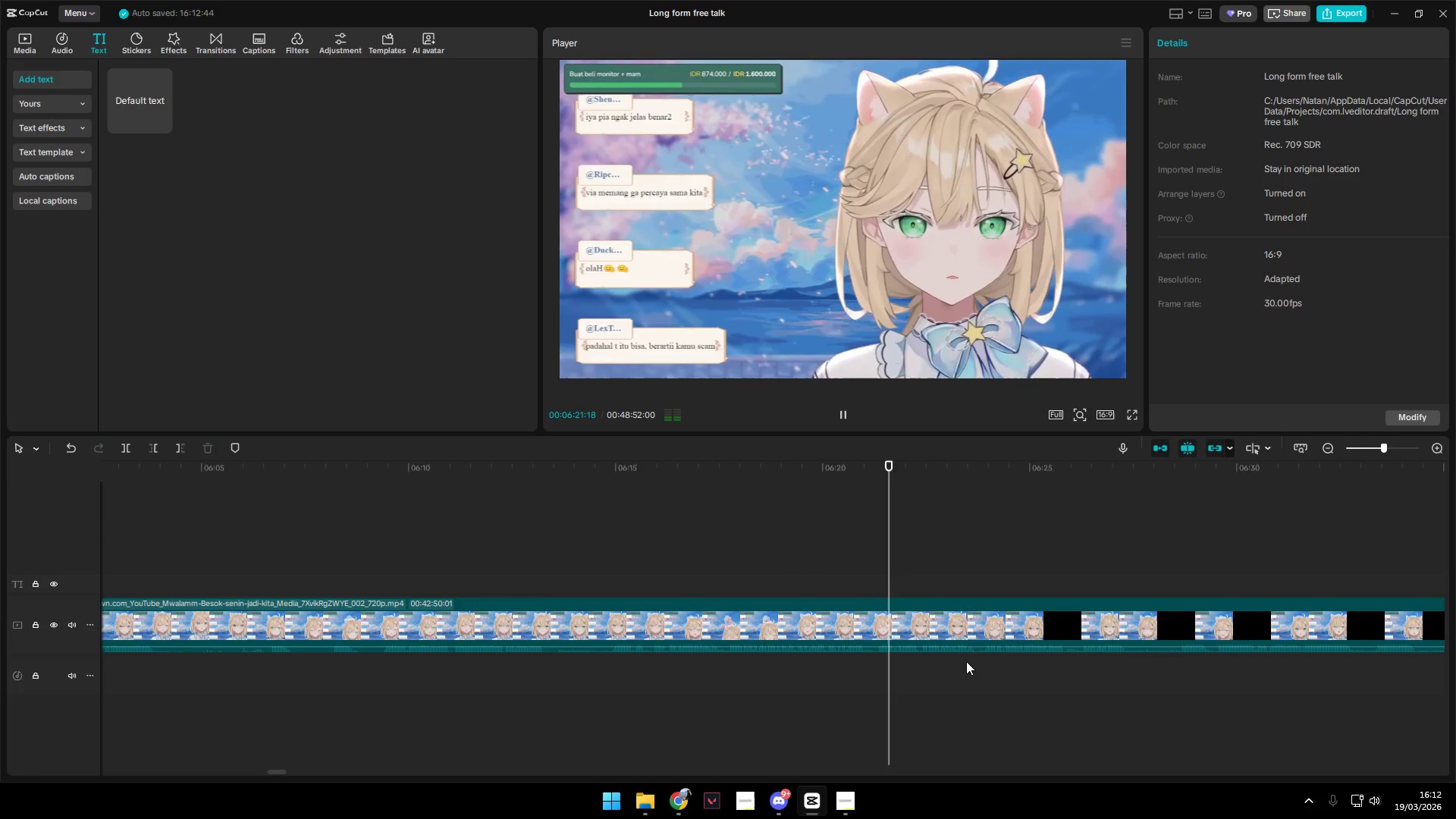 
hold_key(key=AltLeft, duration=1.51)
 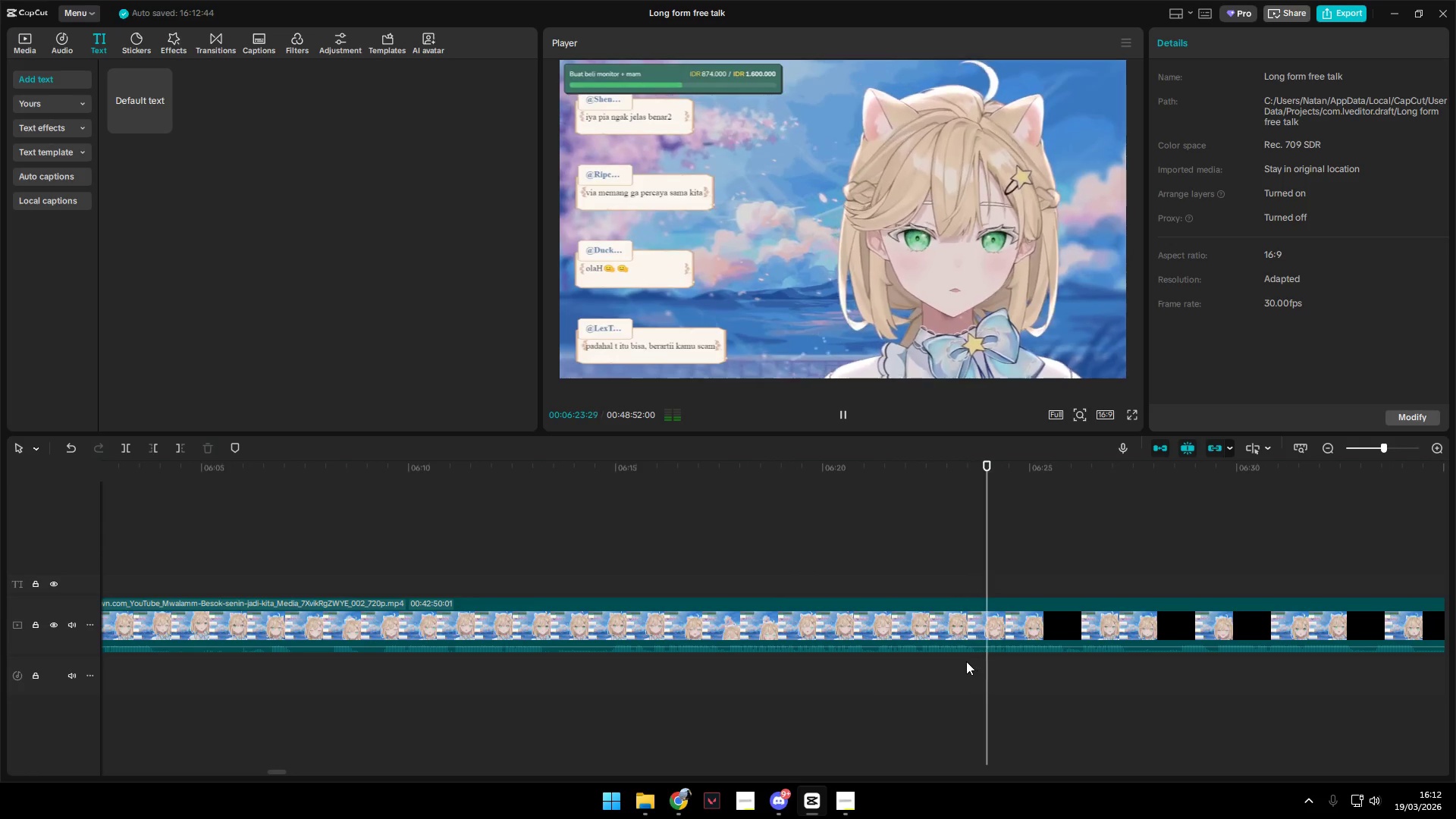 
hold_key(key=AltLeft, duration=1.52)
 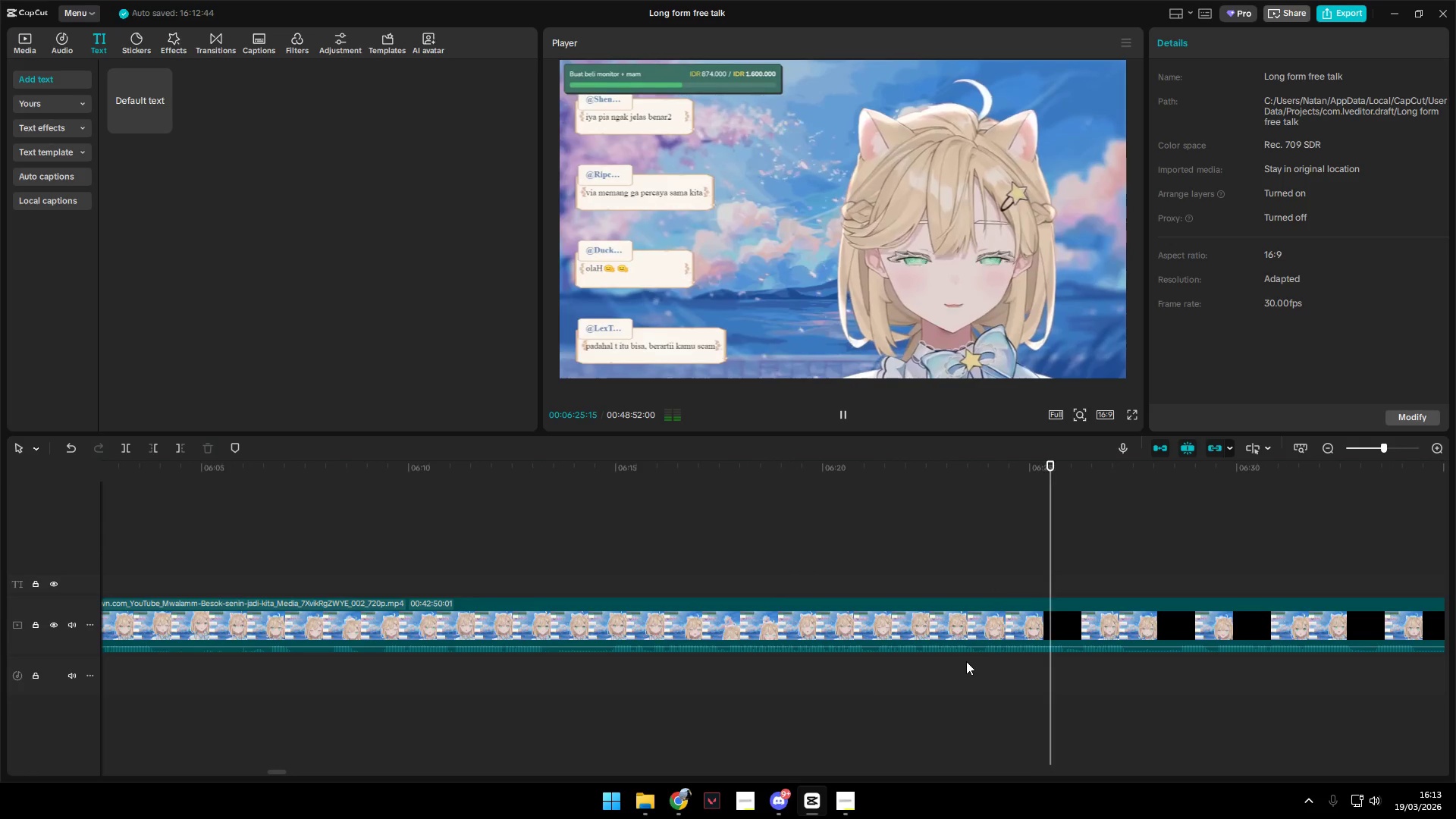 
hold_key(key=AltLeft, duration=0.78)
 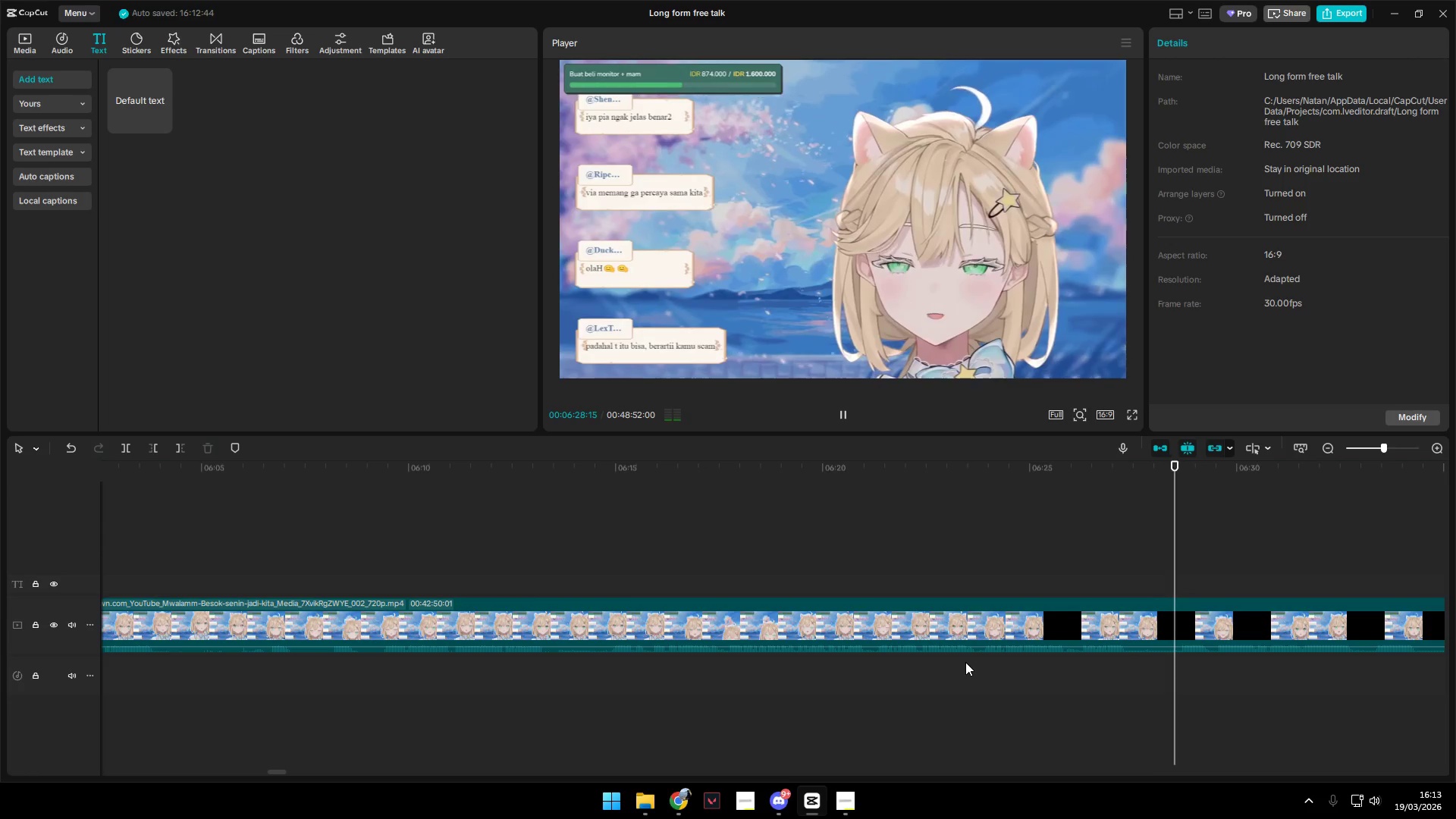 
hold_key(key=AltLeft, duration=1.53)
scroll: coordinate [980, 651], scroll_direction: down, amount: 4.0
 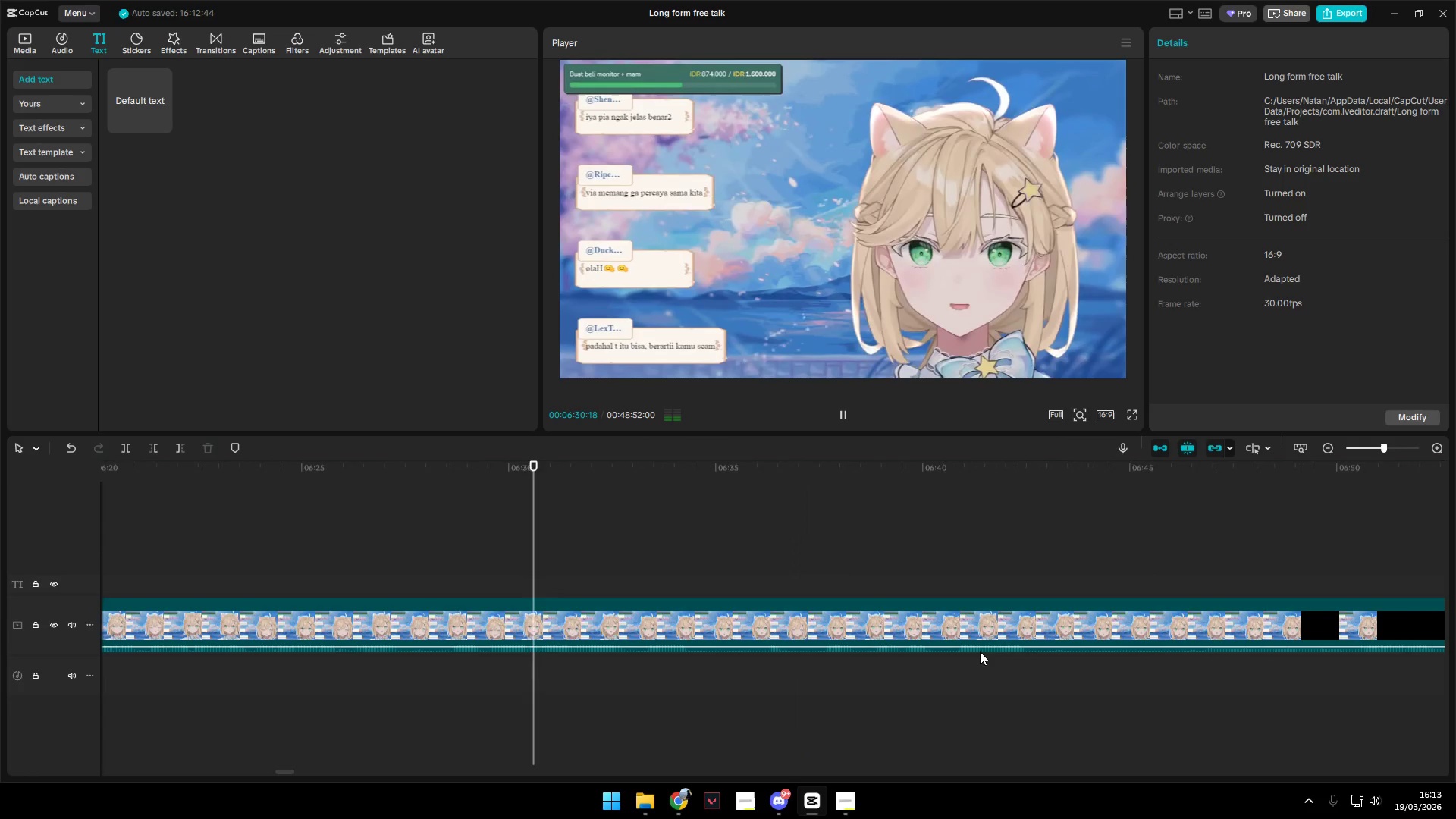 
key(Alt+AltLeft)
 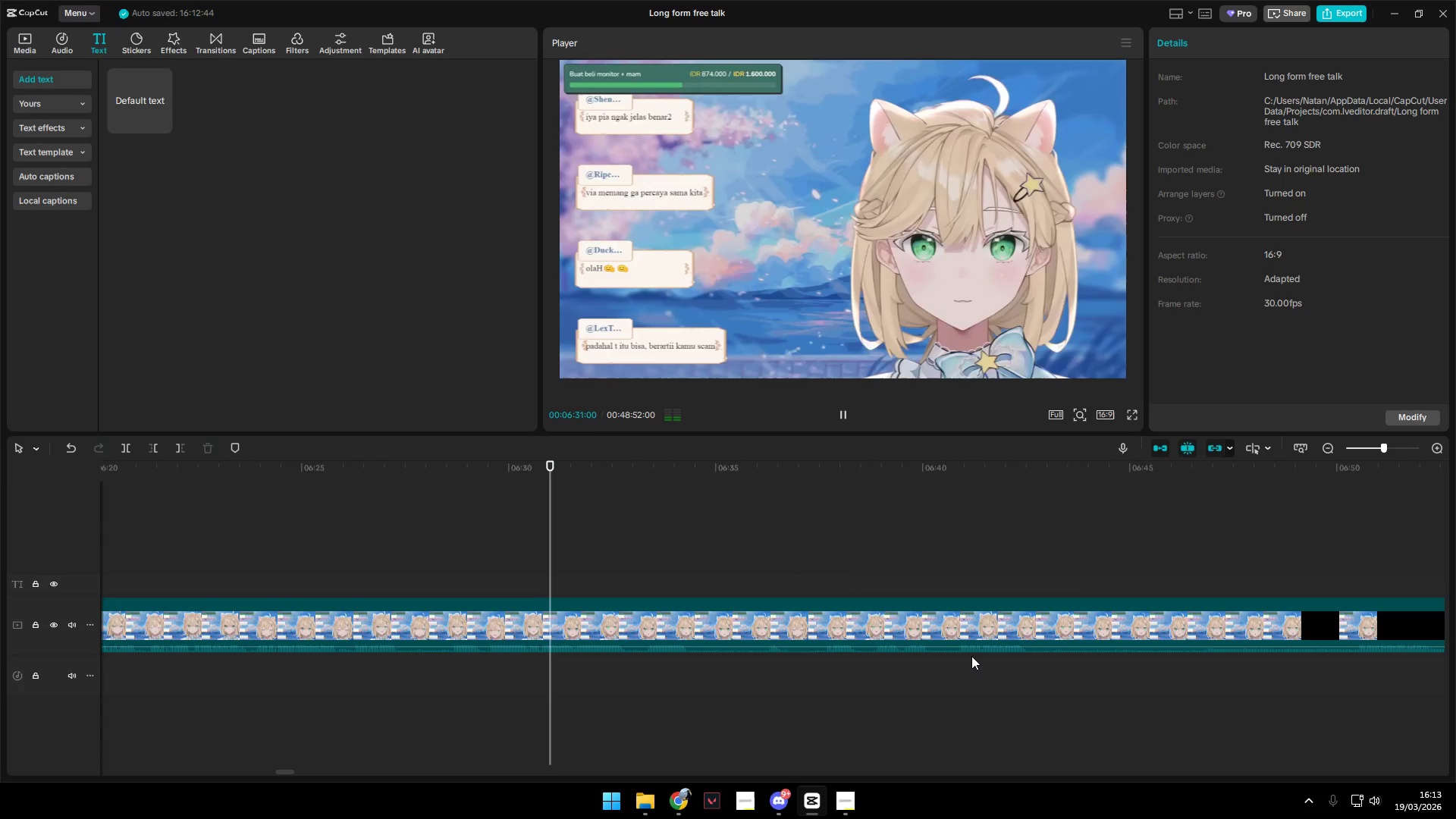 
key(Alt+AltLeft)
 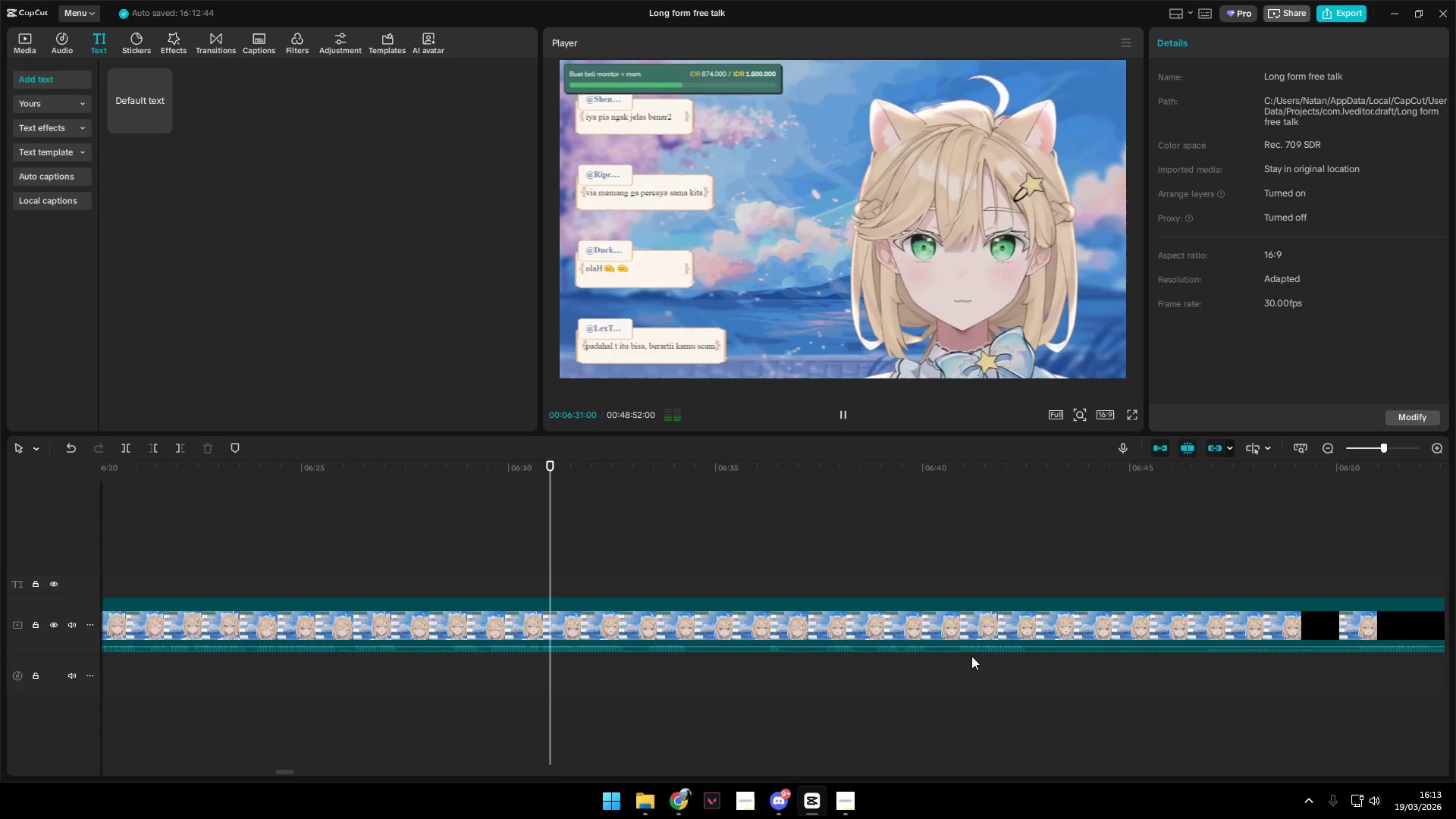 
key(Alt+AltLeft)
 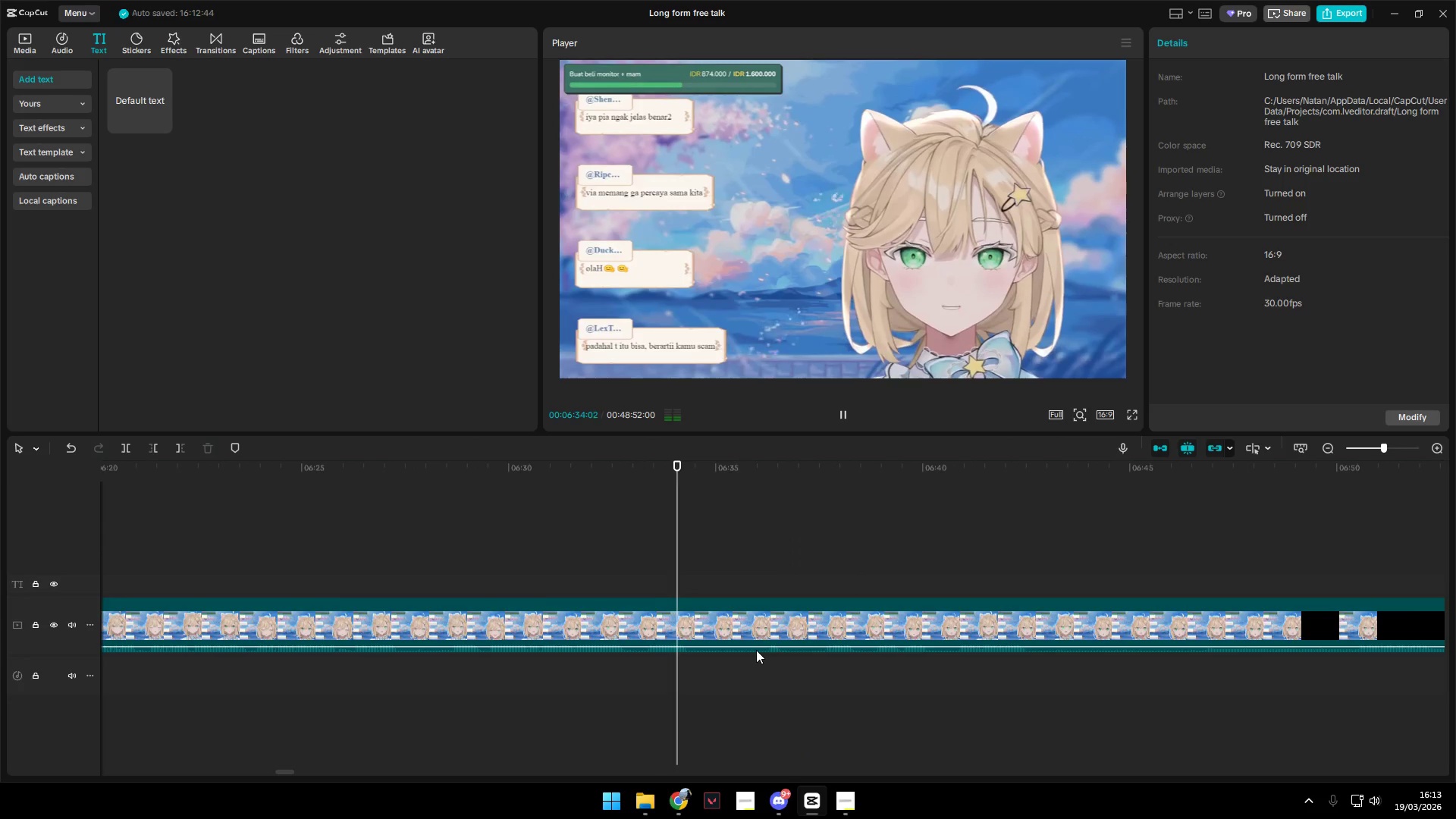 
left_click([770, 570])
 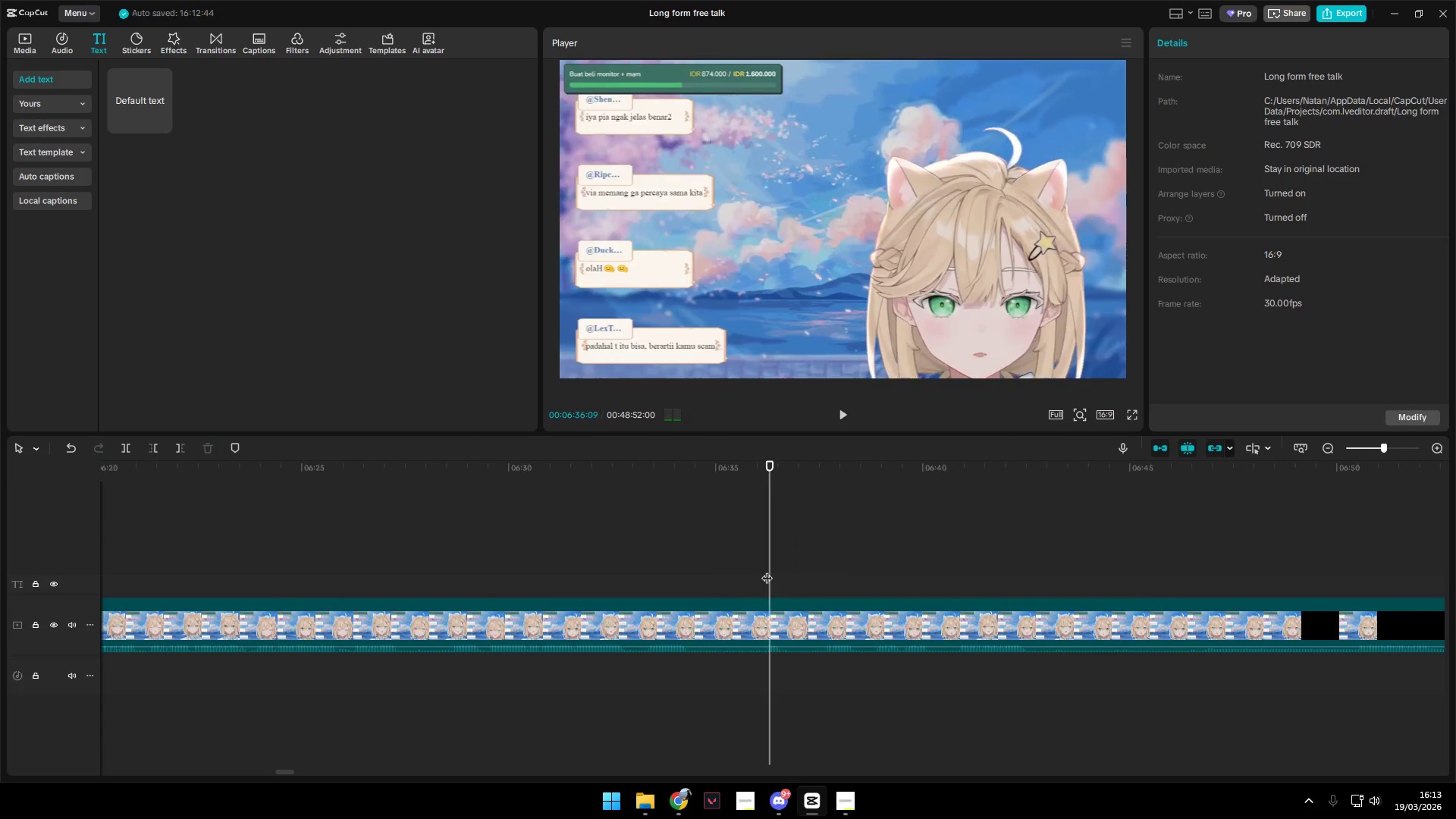 
key(Space)
 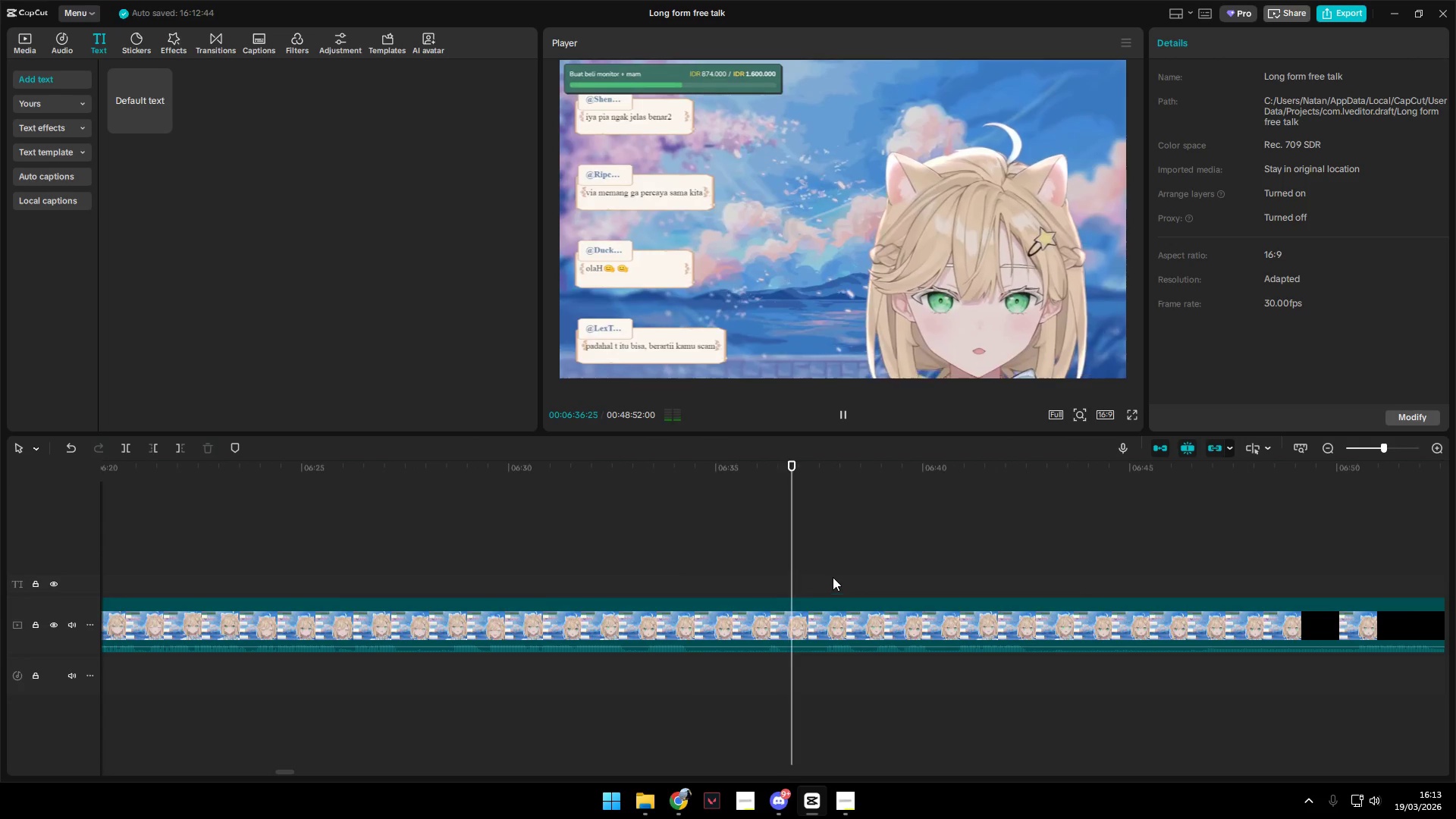 
left_click([822, 573])
 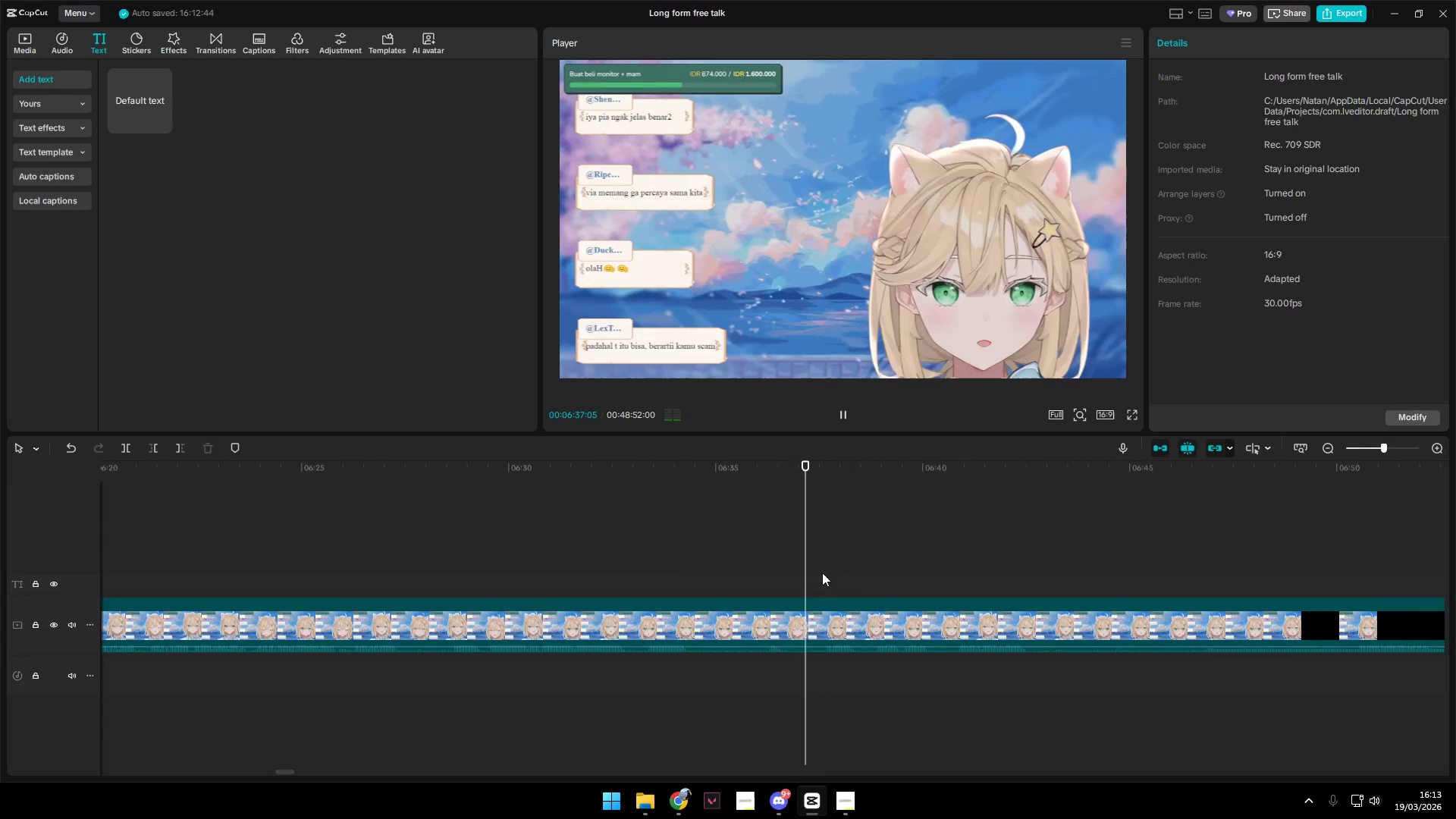 
key(Space)
 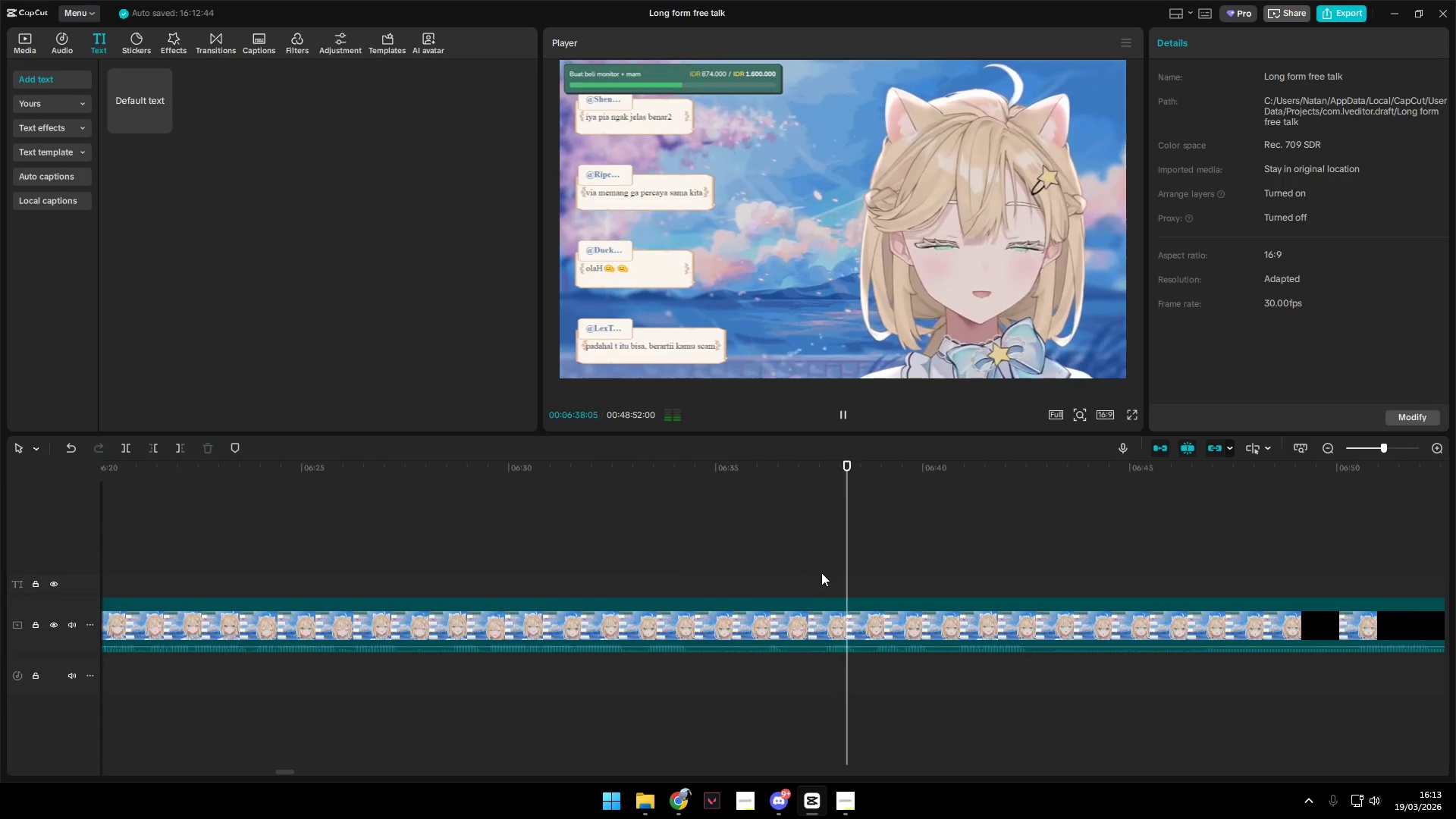 
key(Space)
 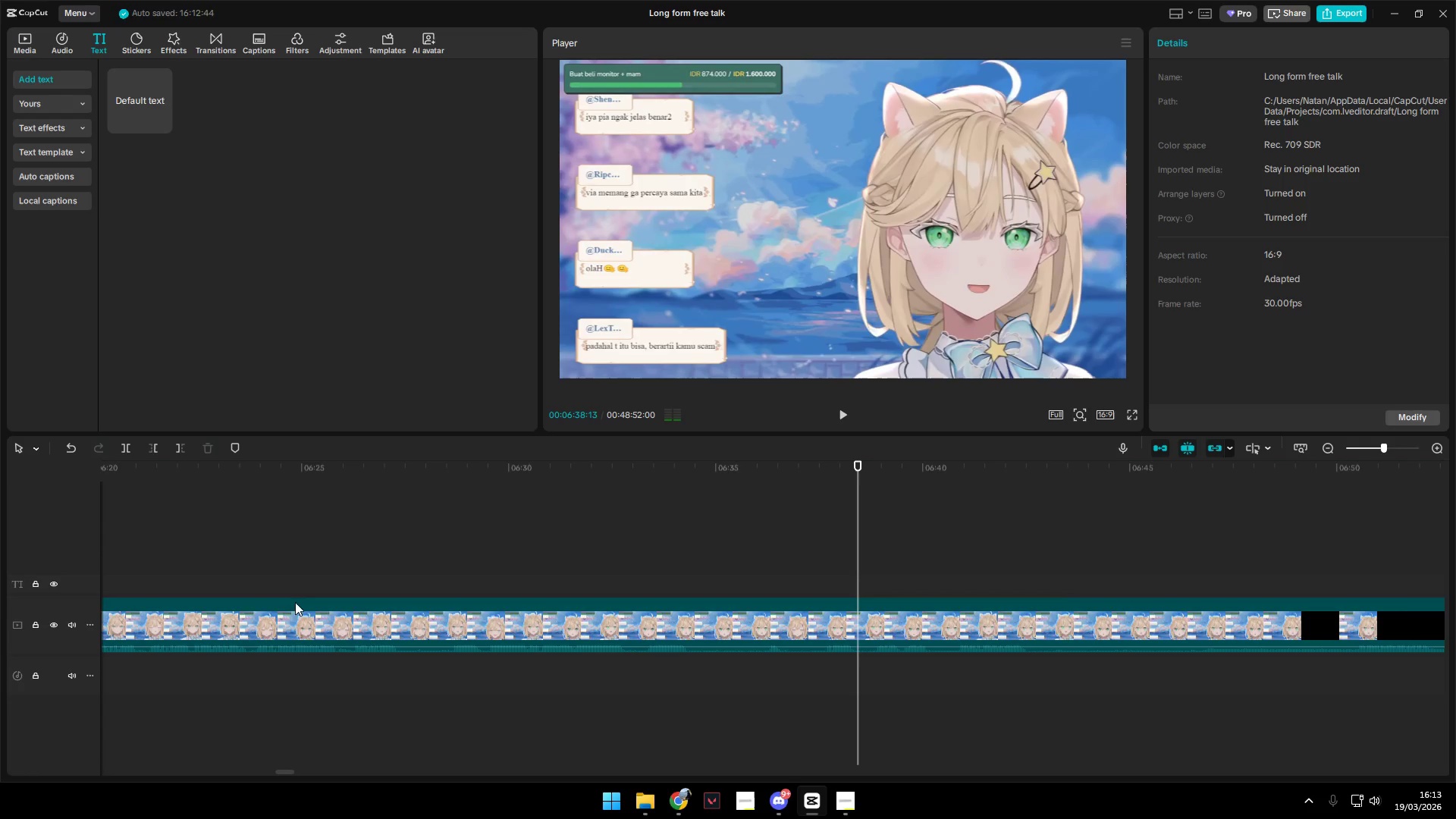 
left_click([265, 560])
 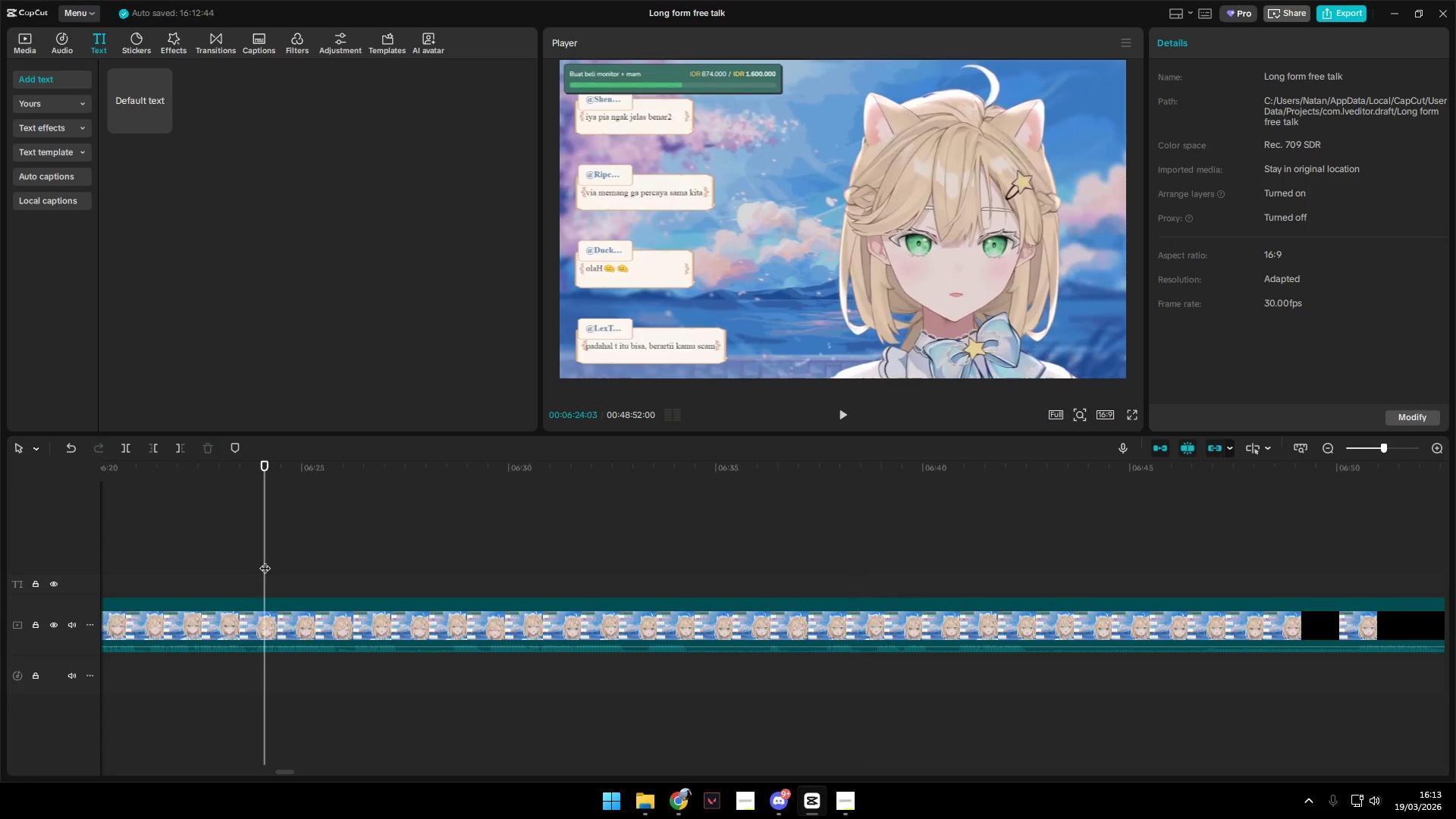 
left_click_drag(start_coordinate=[265, 560], to_coordinate=[74, 580])
 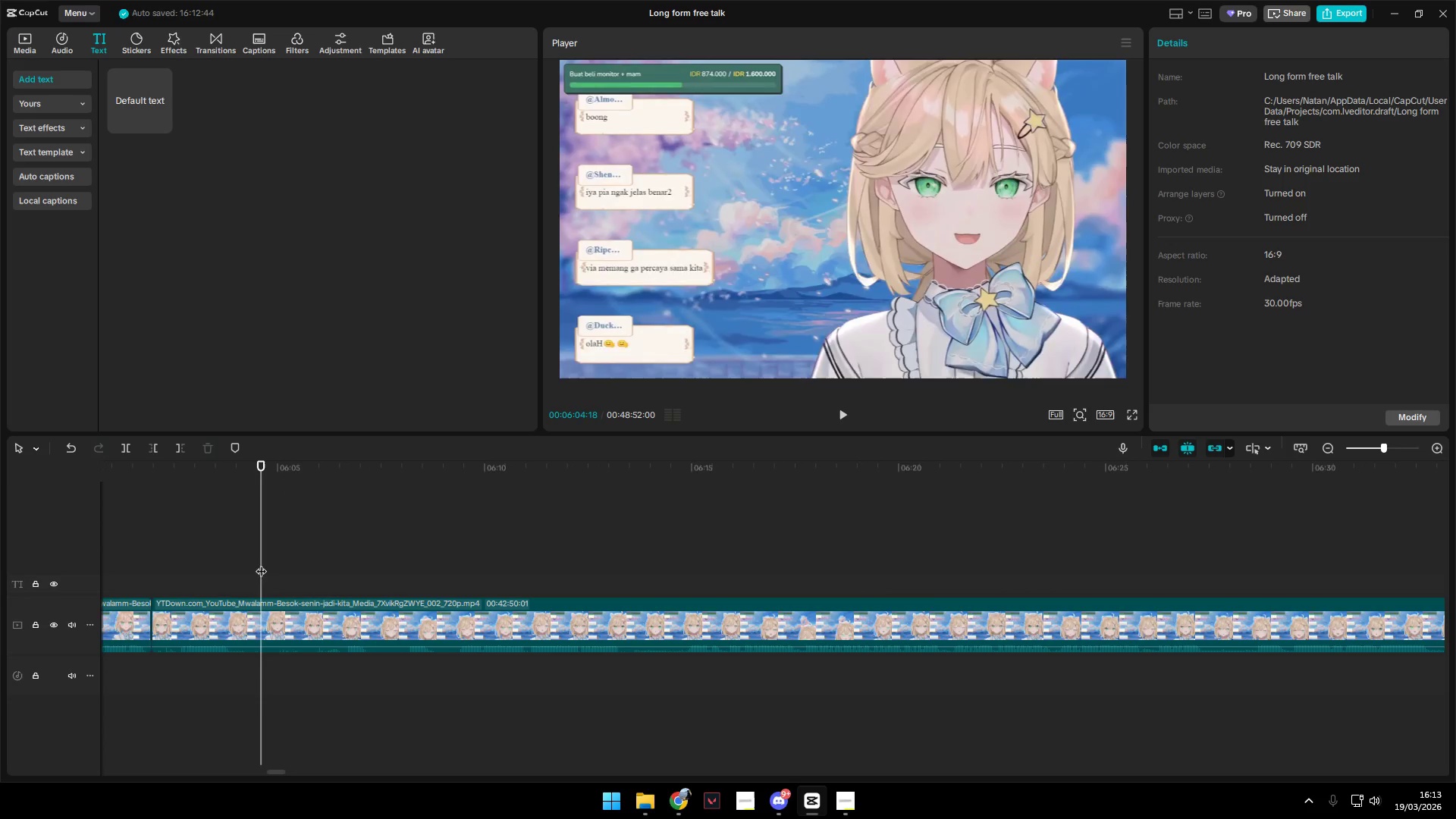 
double_click([205, 566])
 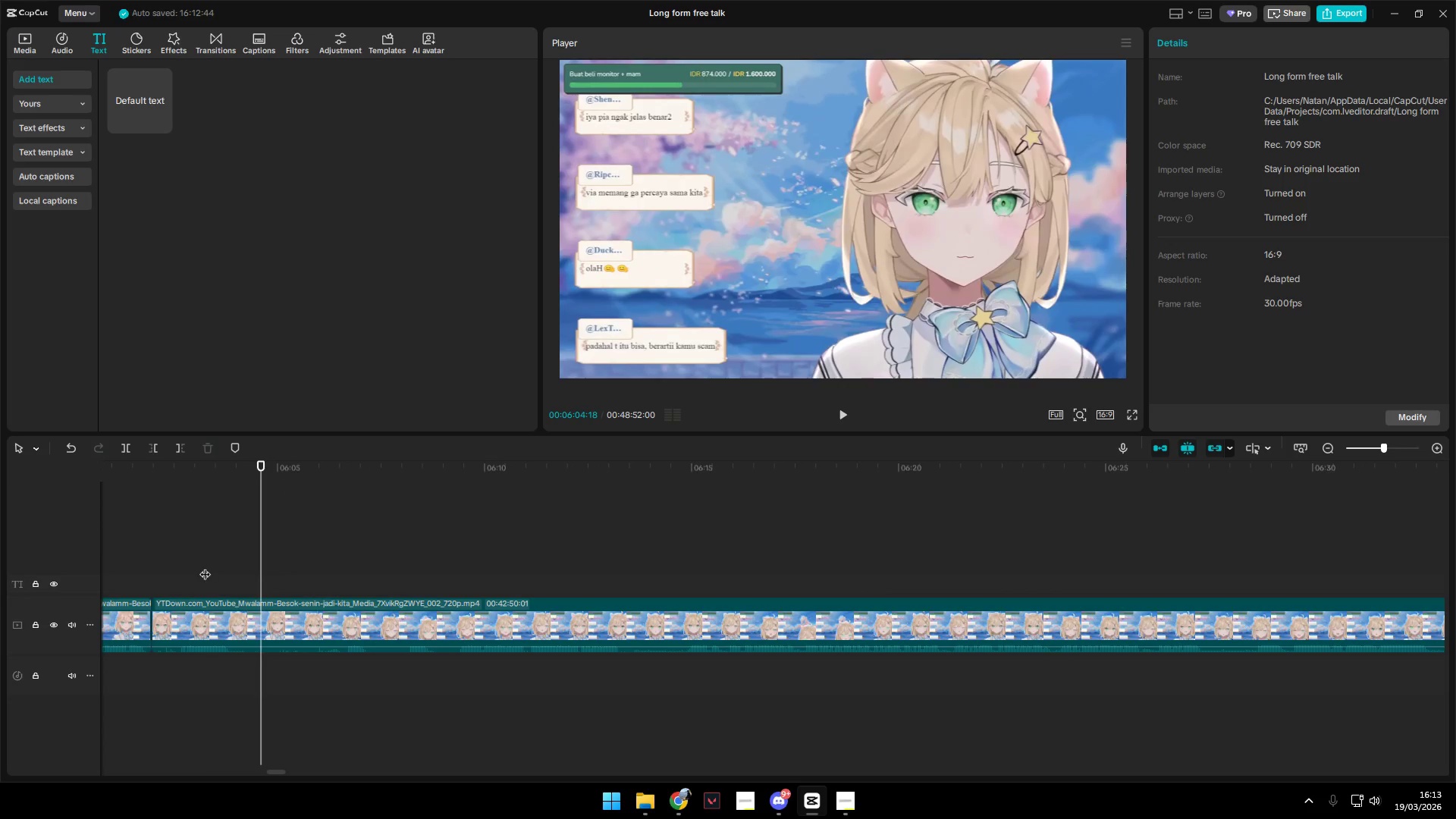 
key(Space)
 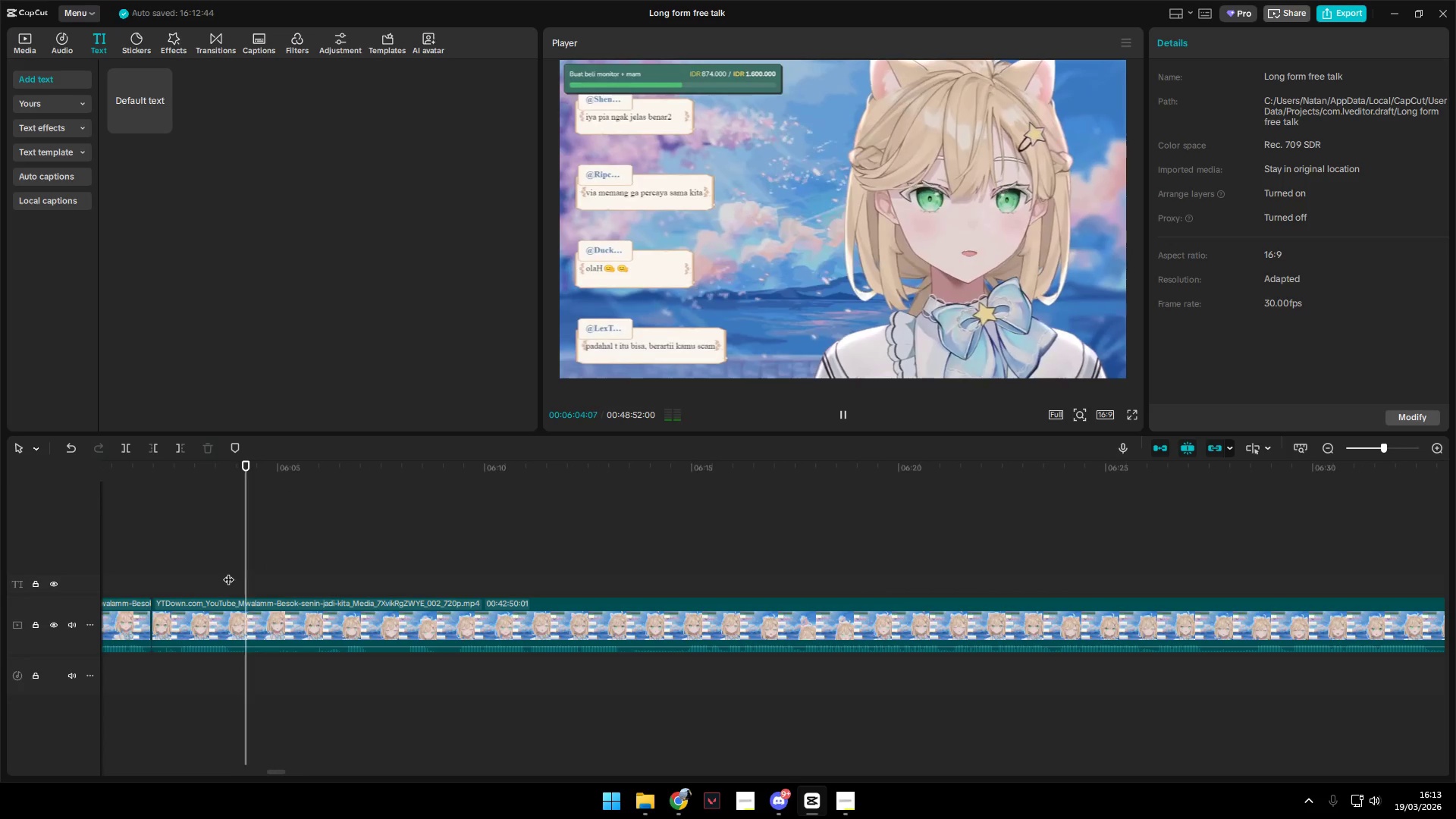 
left_click([133, 568])
 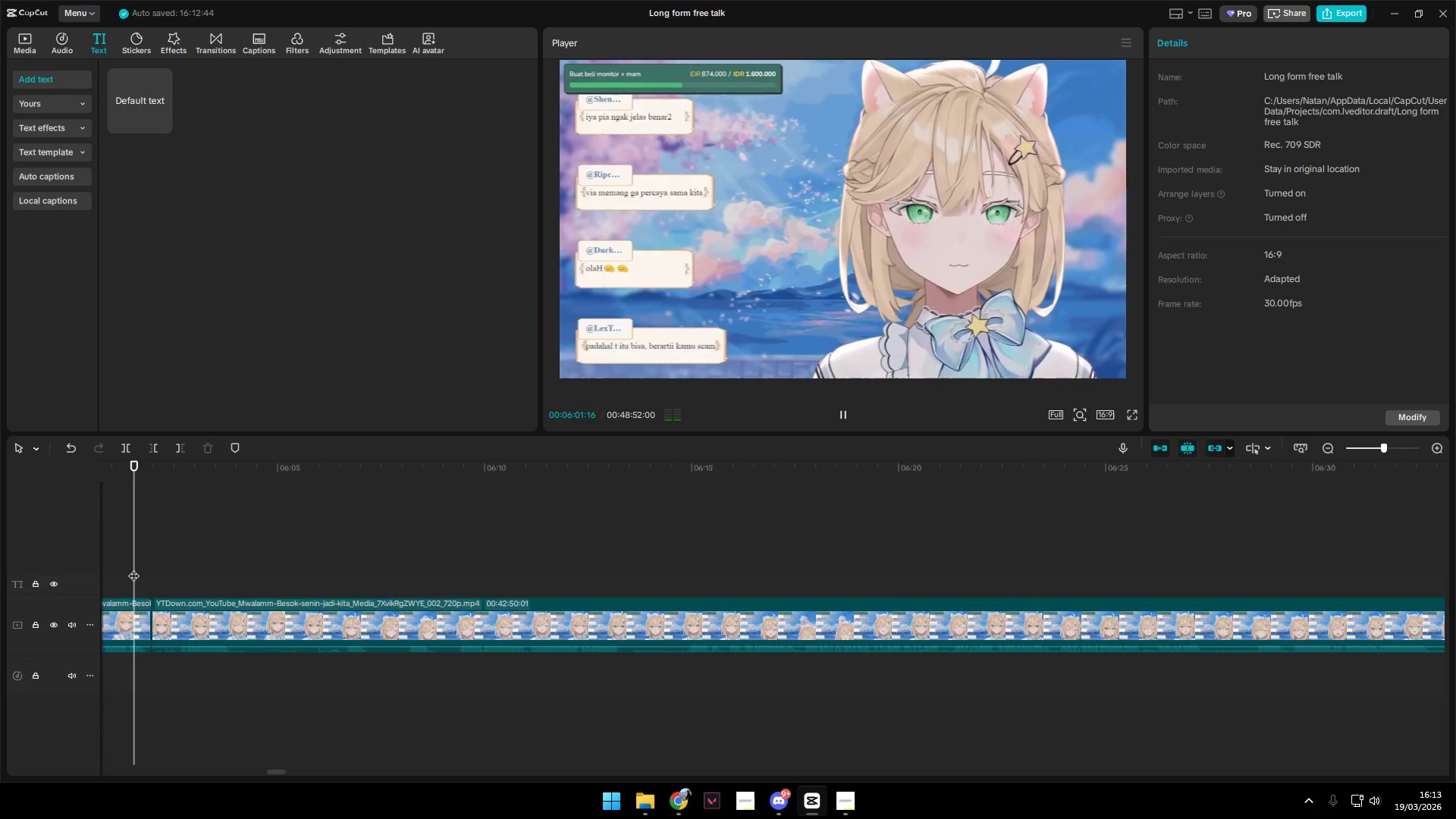 
key(Space)
 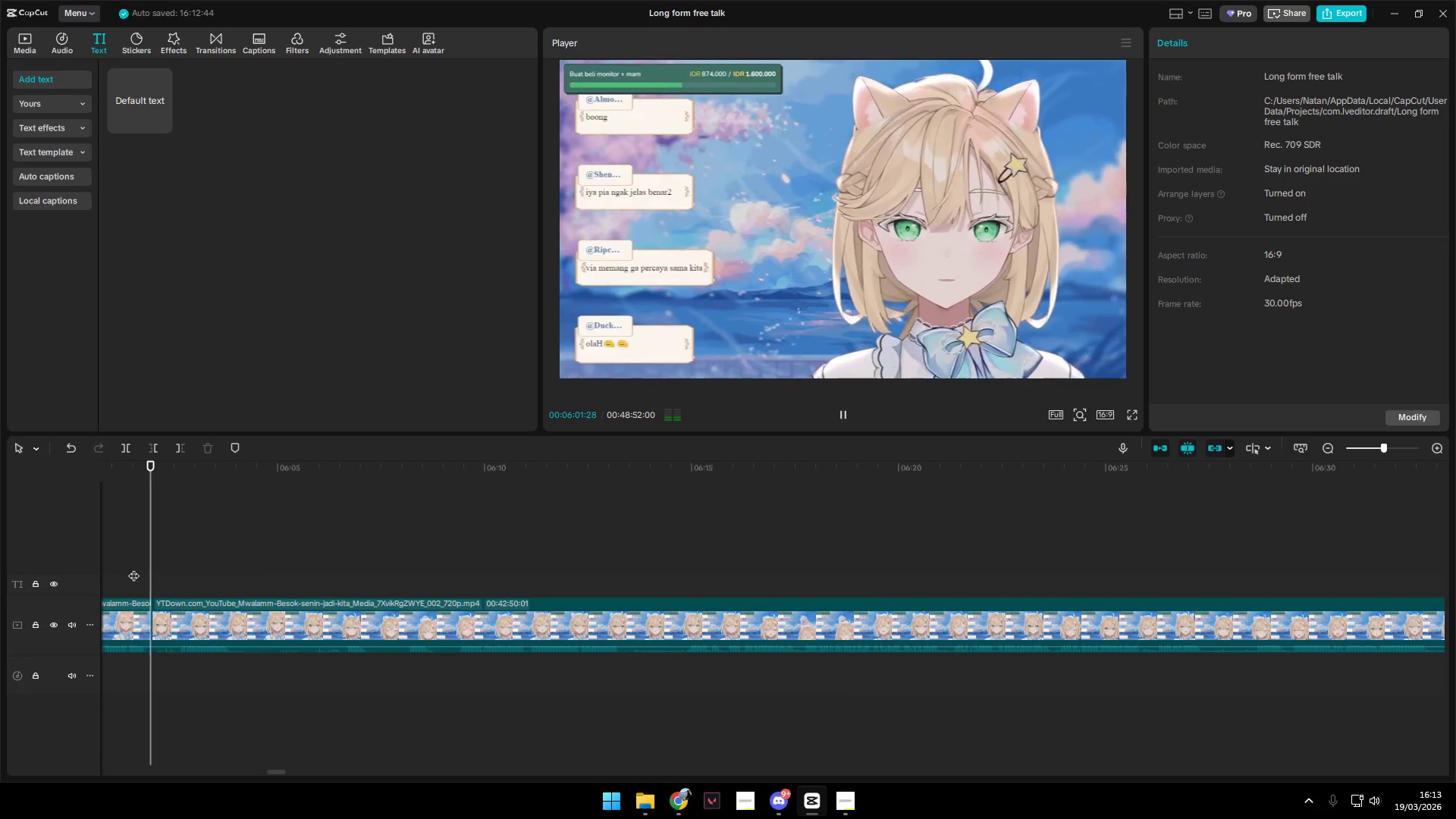 
left_click_drag(start_coordinate=[133, 568], to_coordinate=[94, 573])
 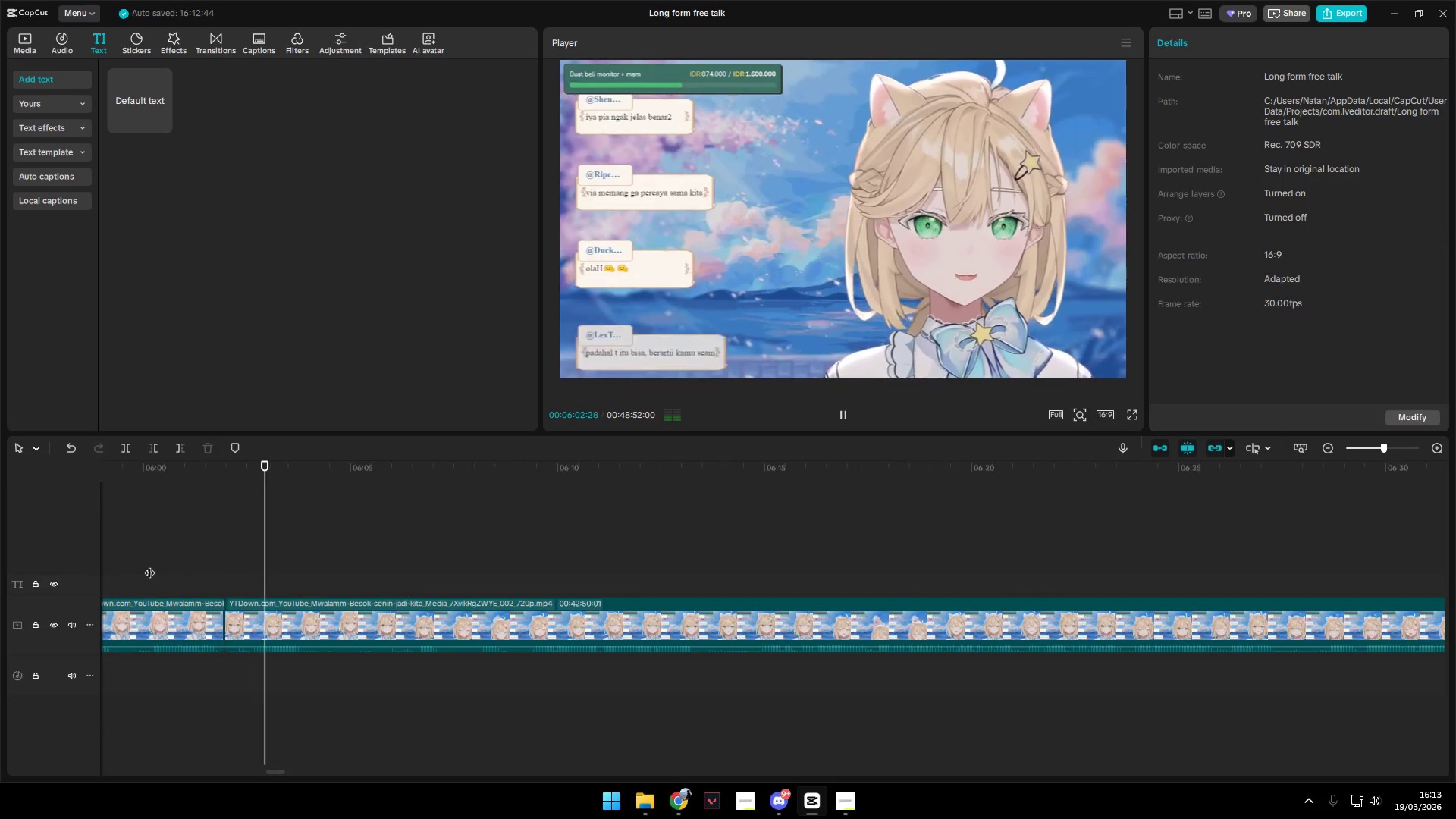 
key(Space)
 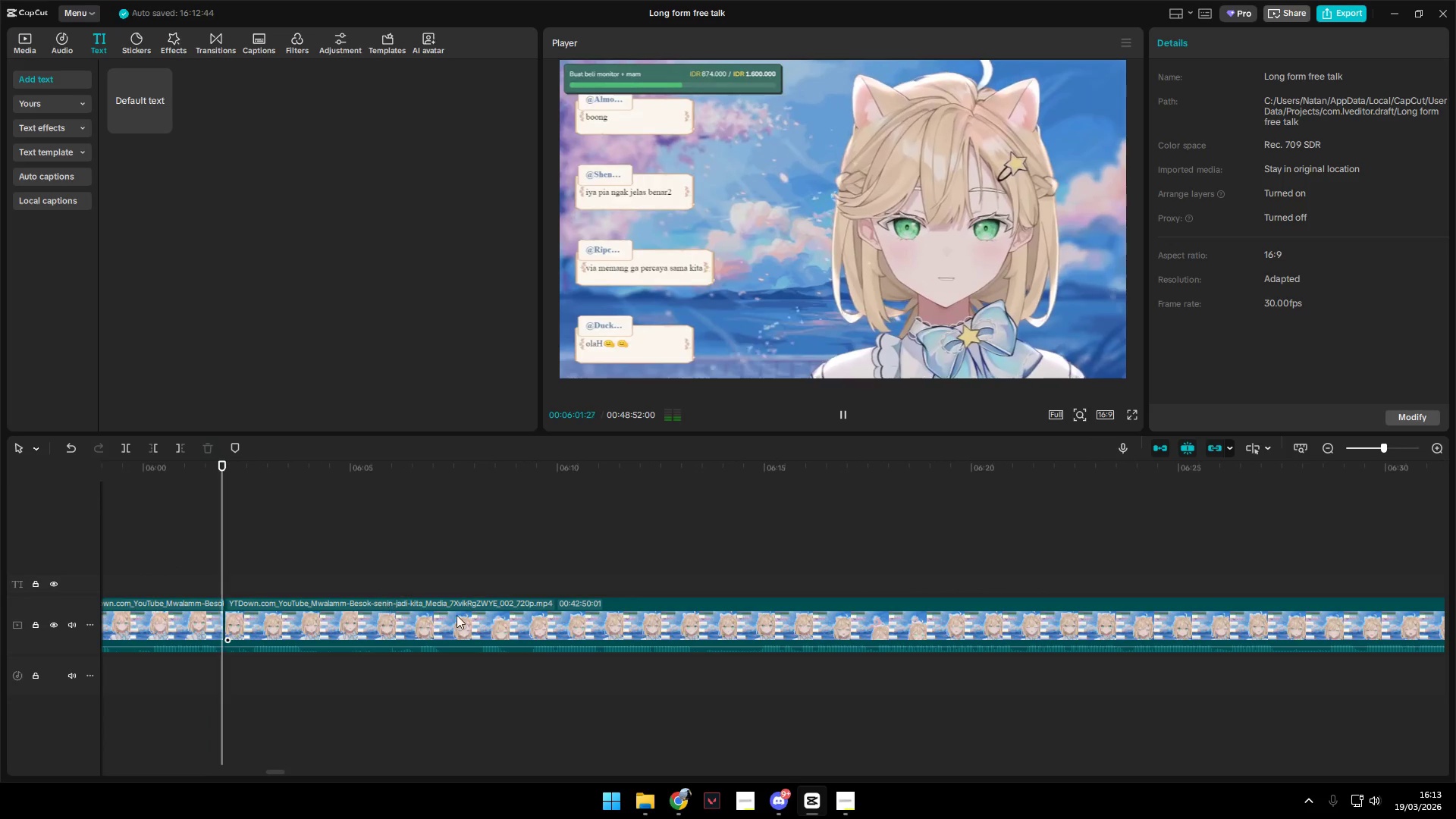 
hold_key(key=AltLeft, duration=1.5)
scroll: coordinate [743, 702], scroll_direction: down, amount: 9.0
 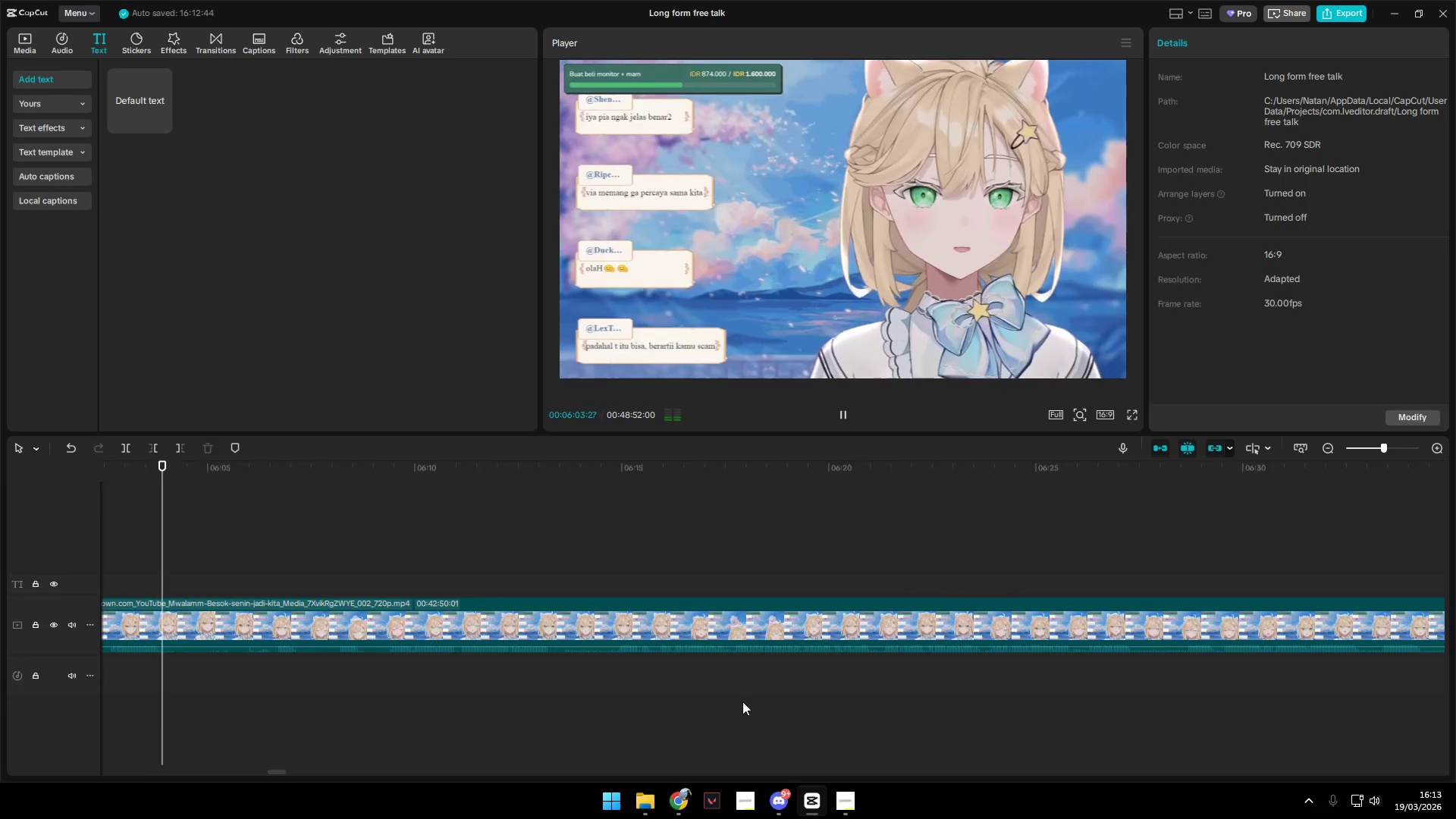 
hold_key(key=AltLeft, duration=0.47)
 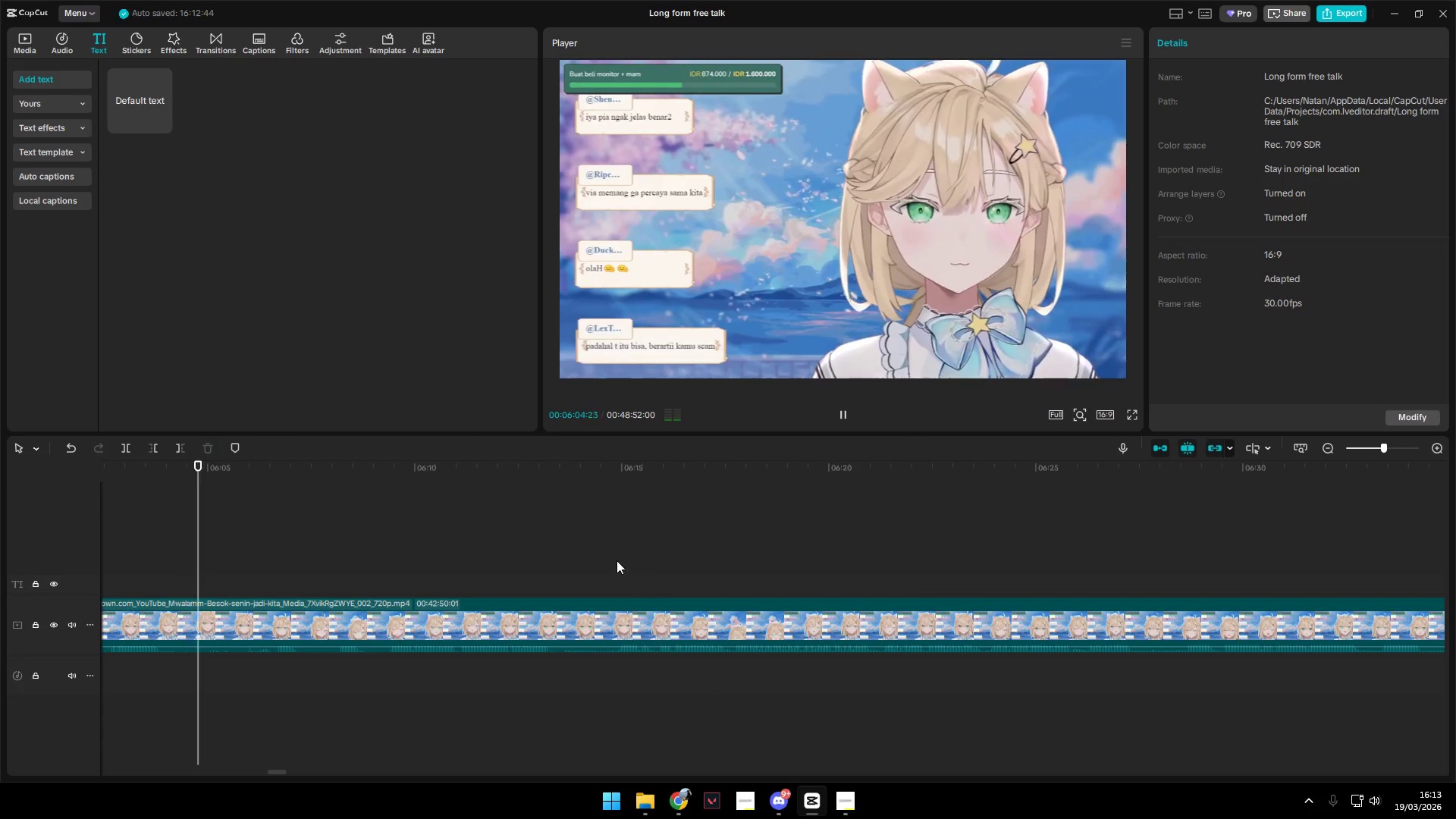 
left_click([619, 560])
 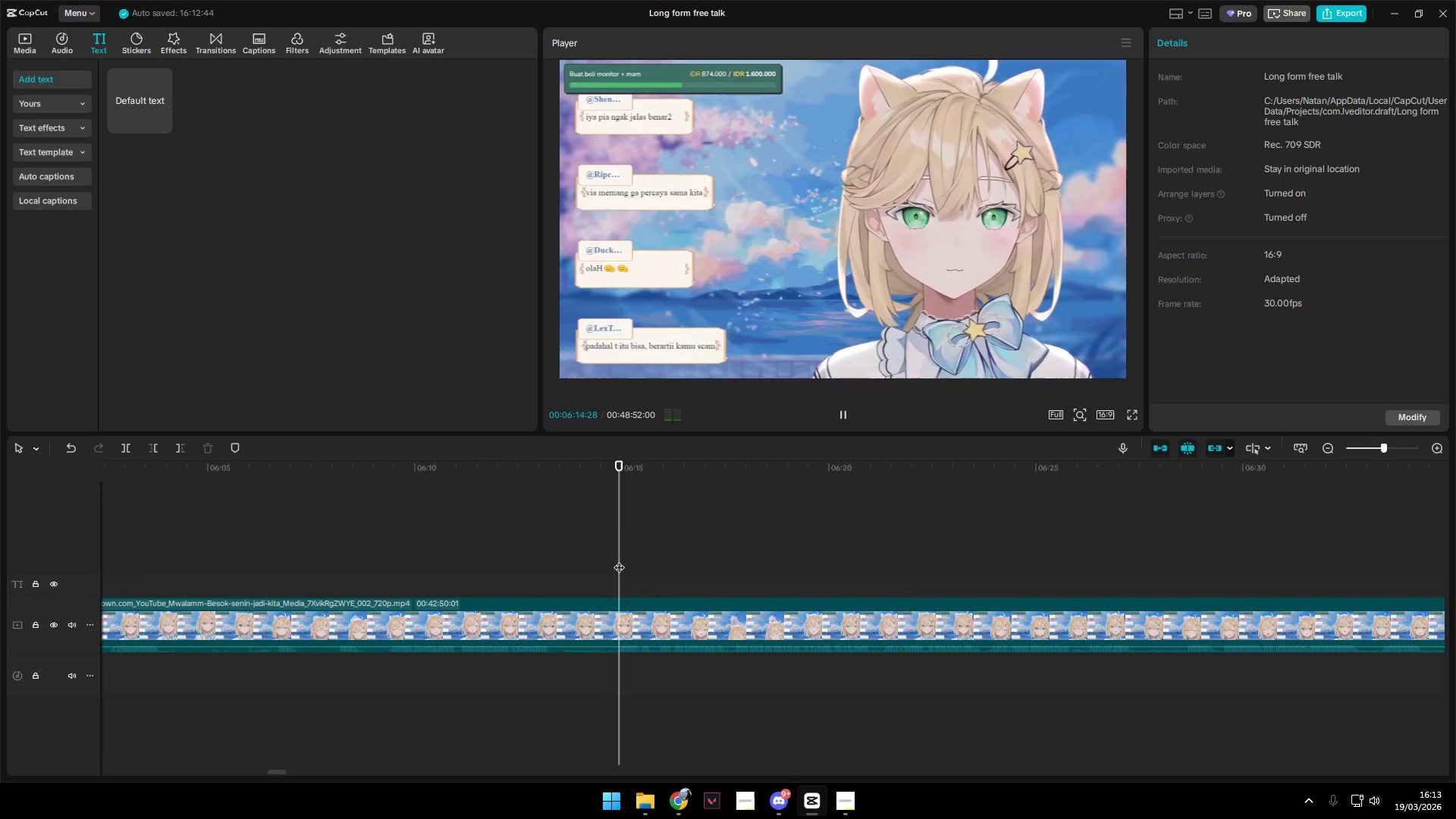 
key(Space)
 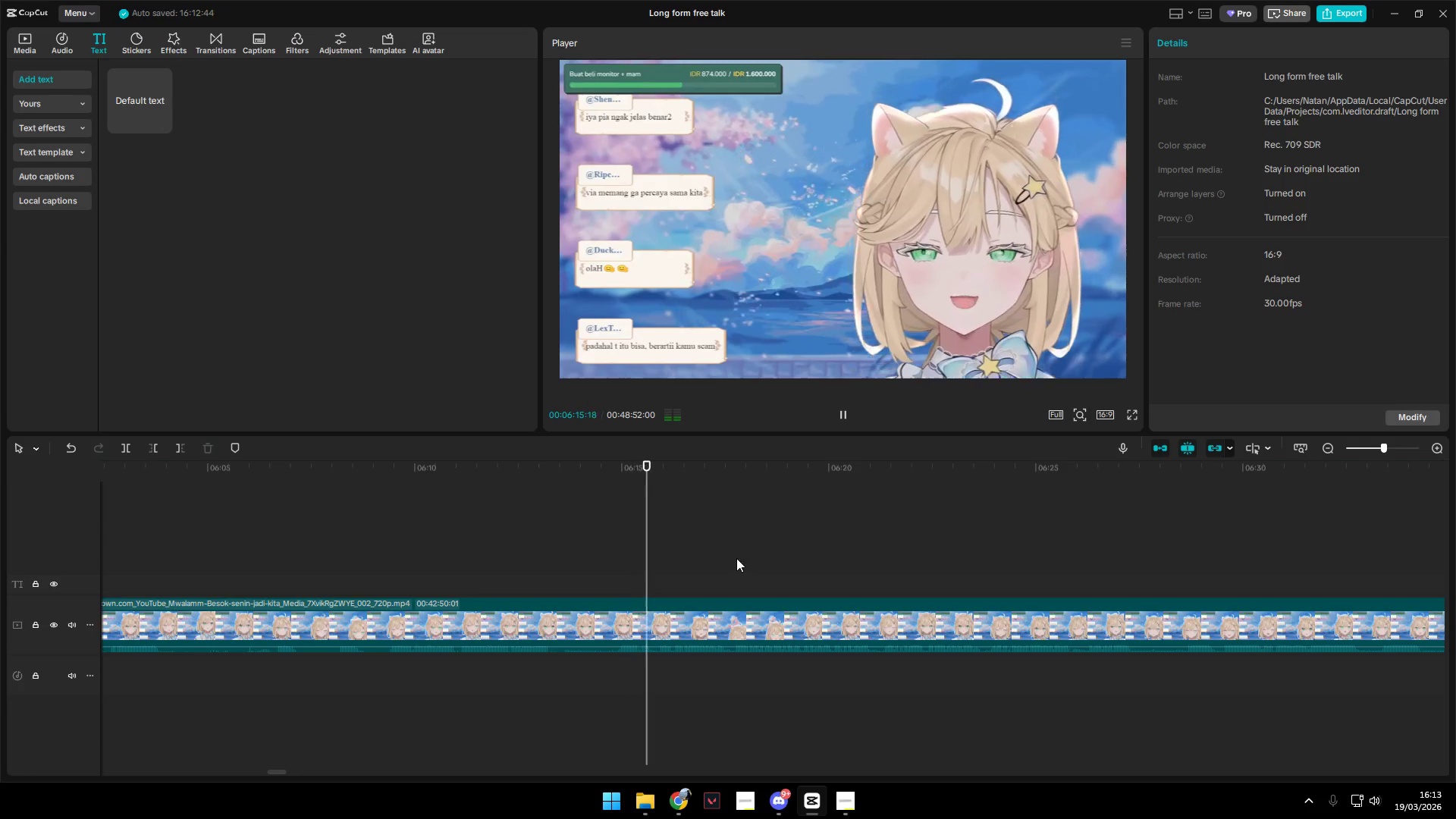 
left_click([710, 557])
 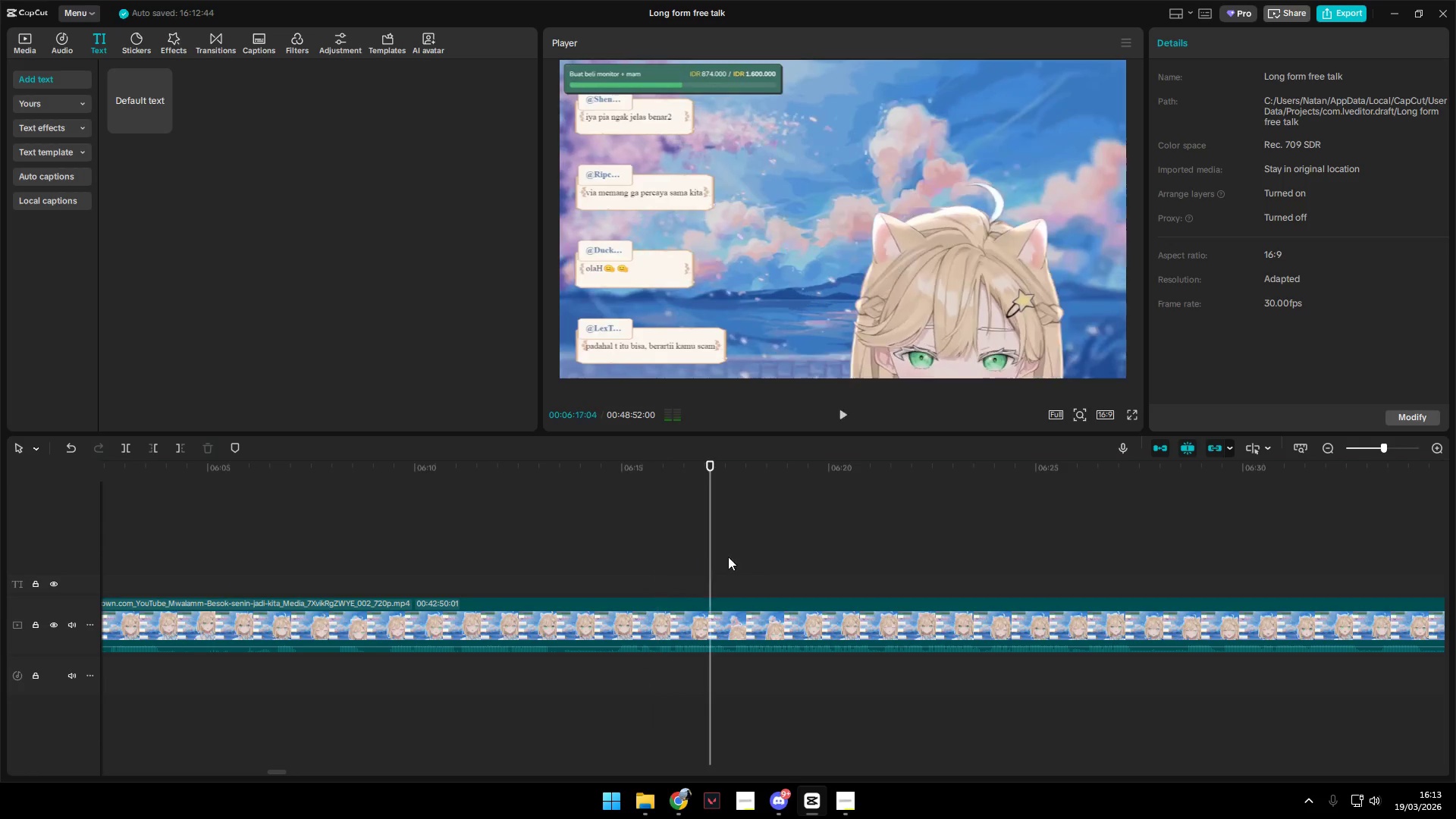 
key(Space)
 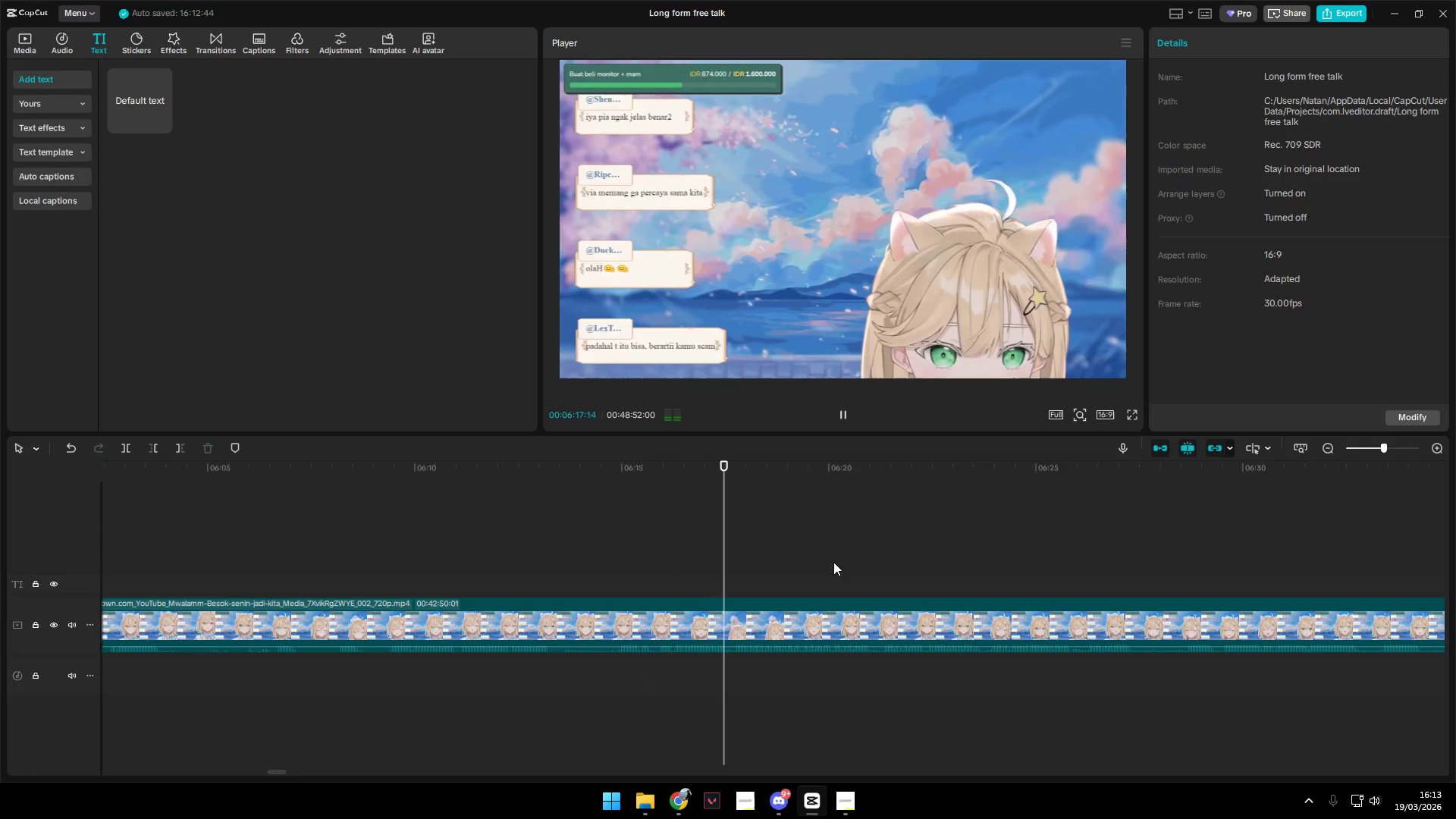 
left_click([857, 555])
 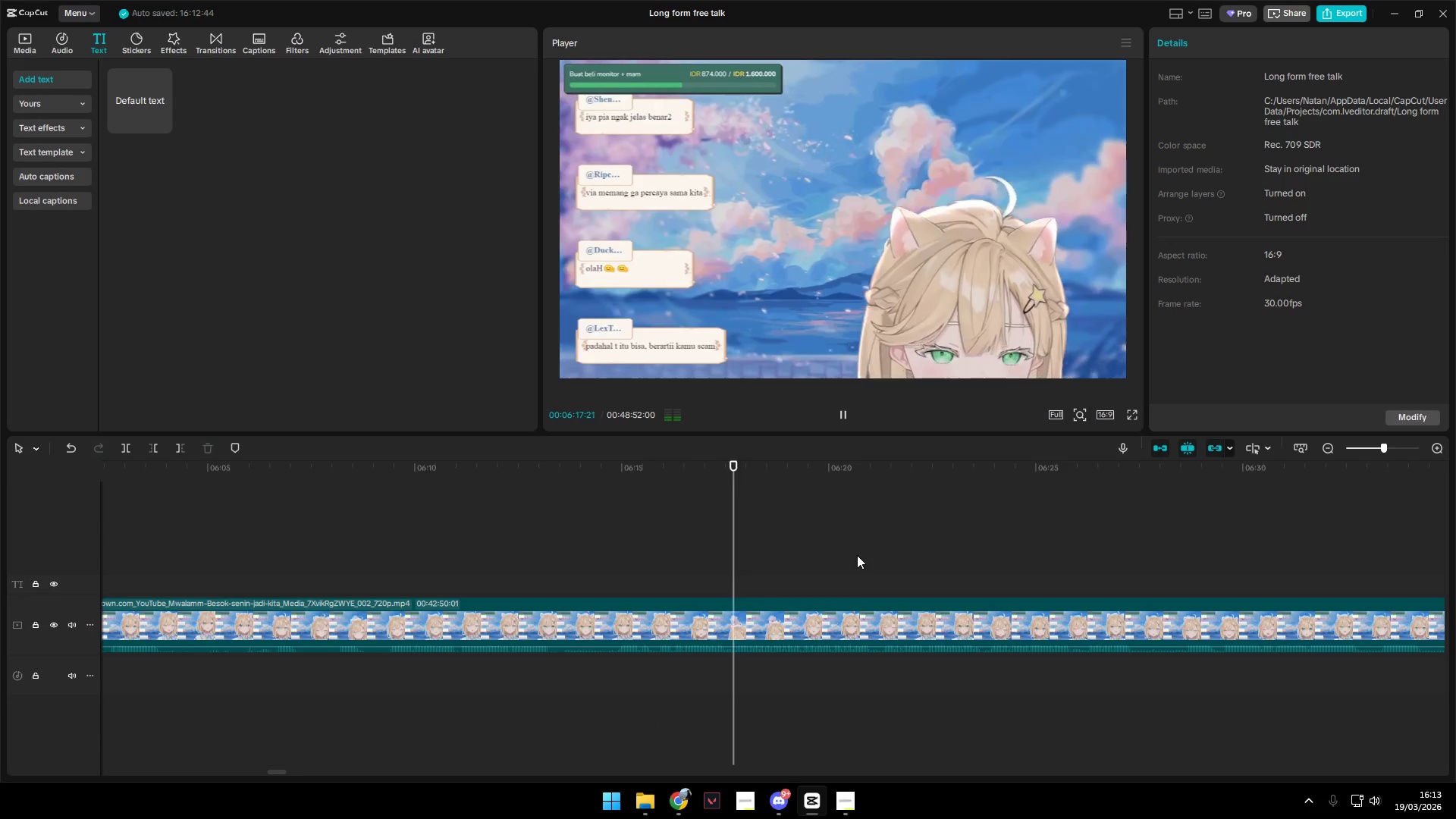 
key(Space)
 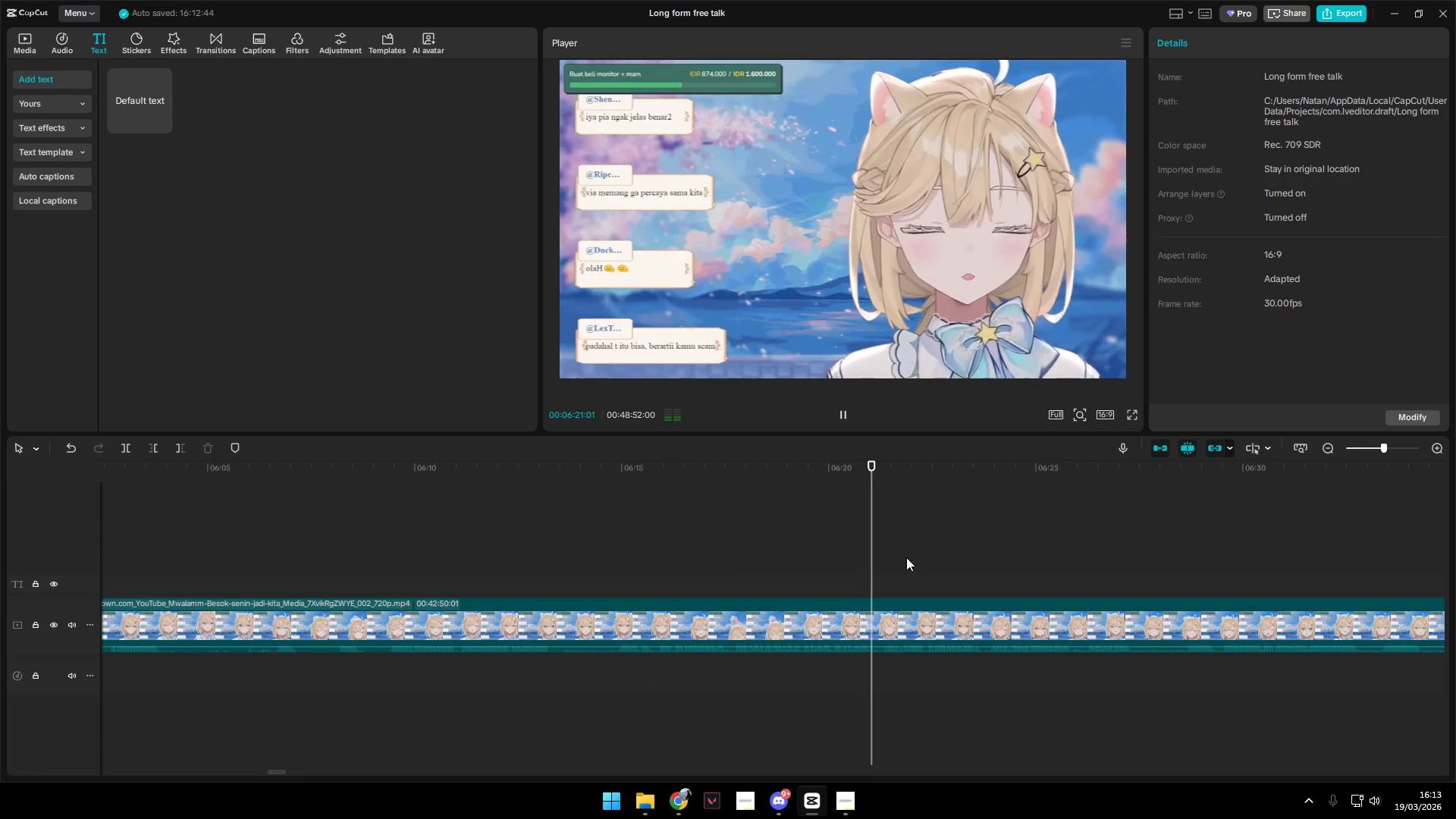 
key(Space)
 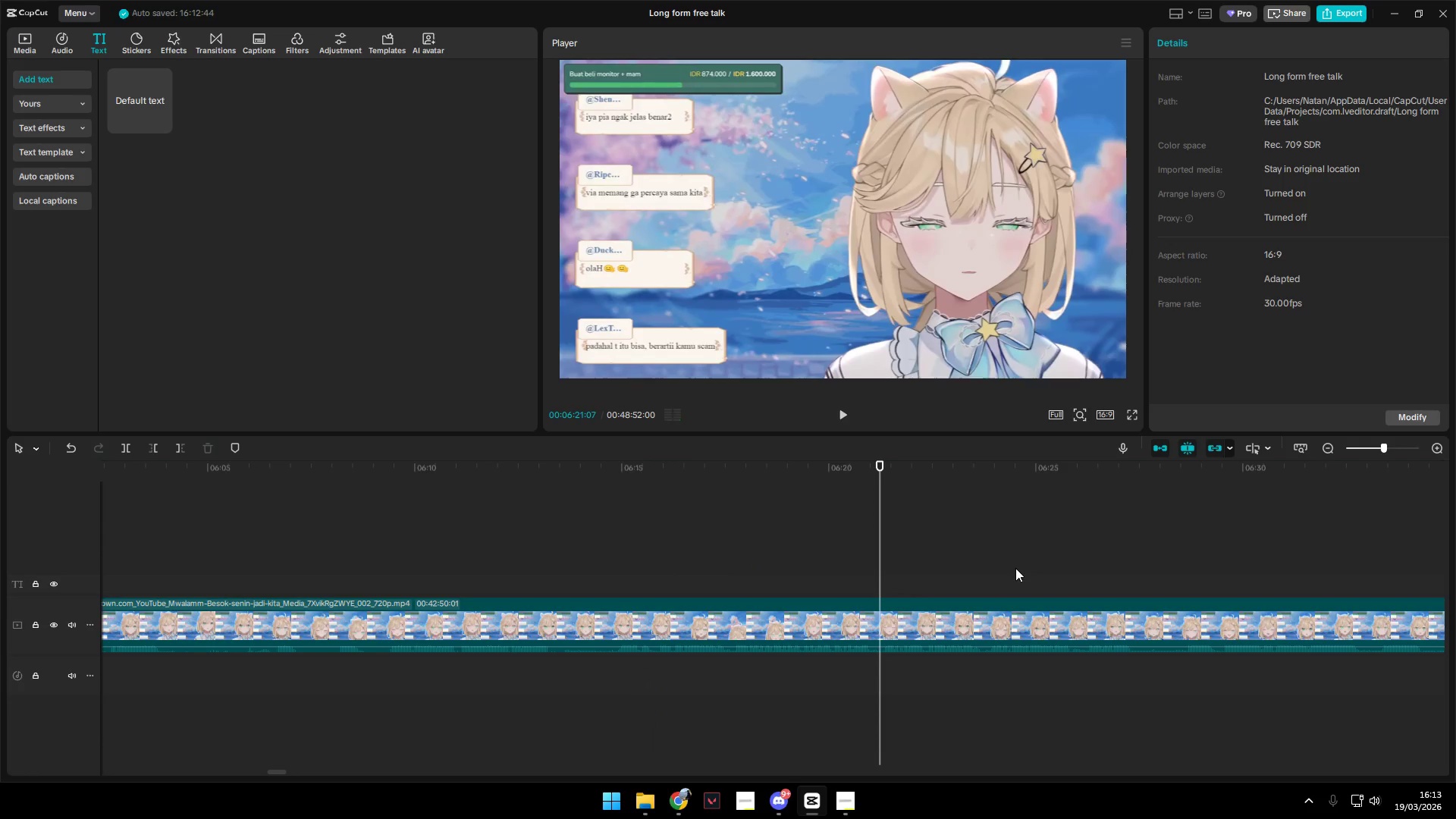 
key(Space)
 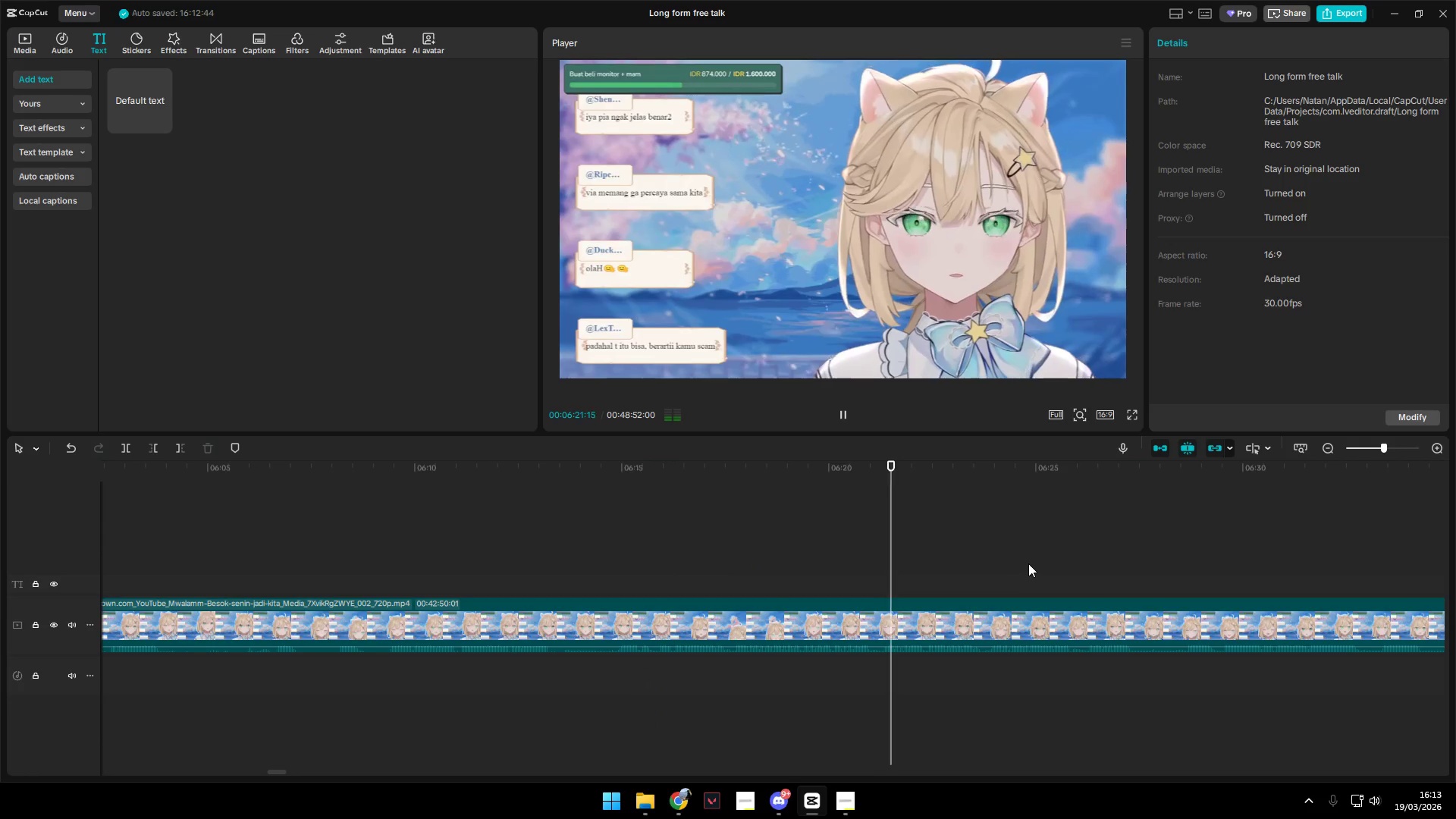 
left_click([1031, 559])
 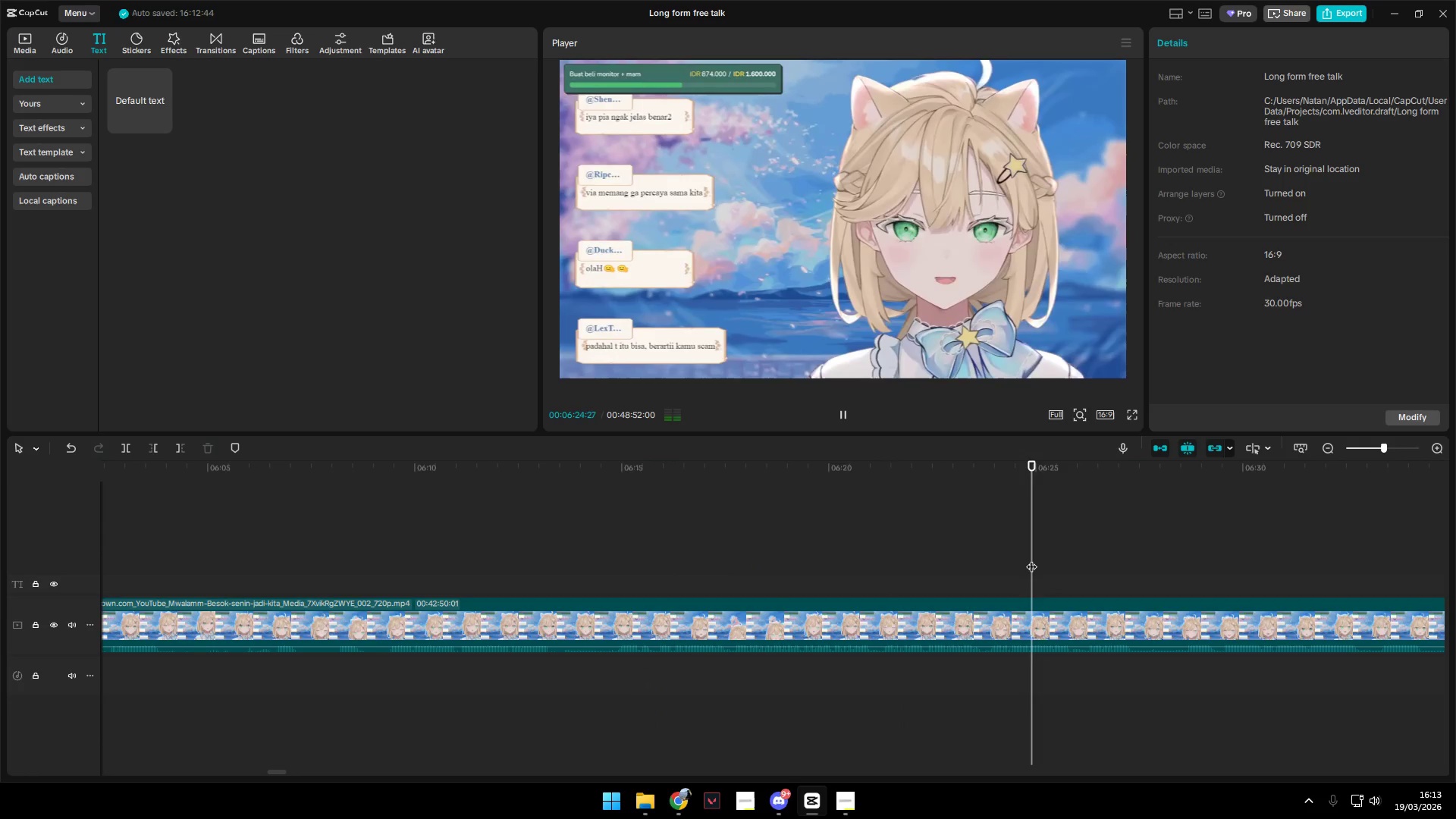 
key(Space)
 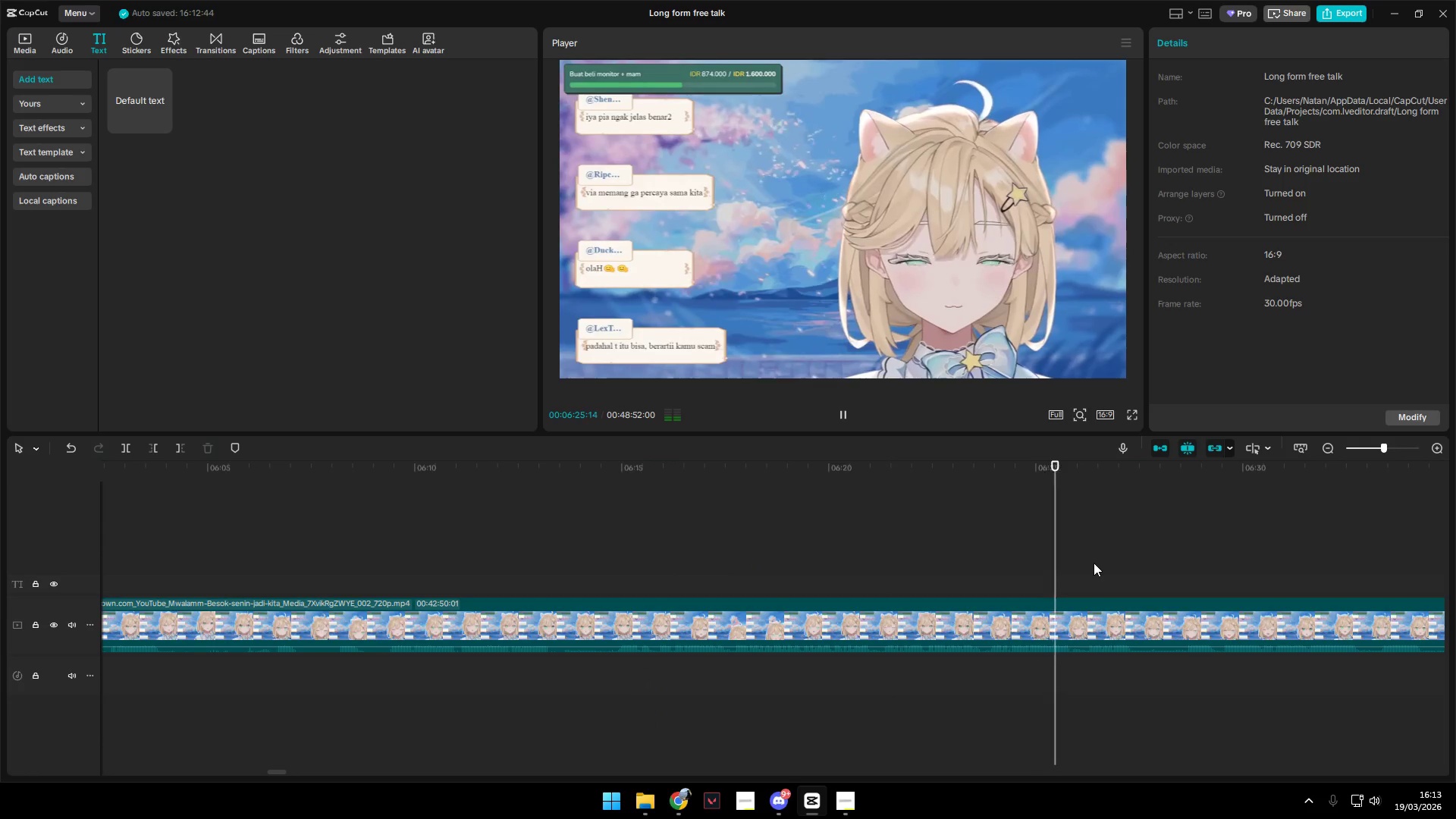 
hold_key(key=AltLeft, duration=0.94)
scroll: coordinate [1095, 561], scroll_direction: down, amount: 8.0
 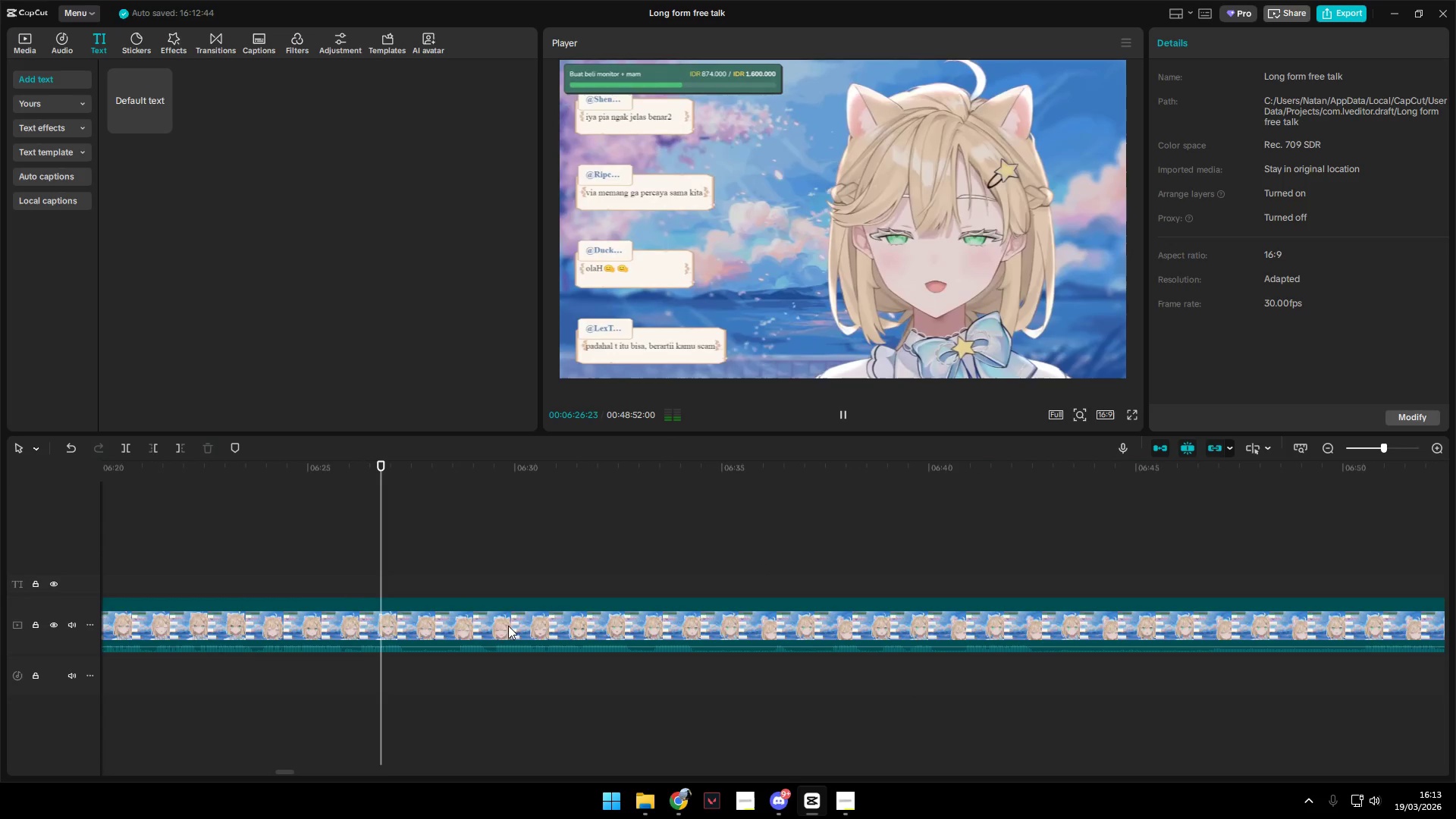 
left_click([469, 592])
 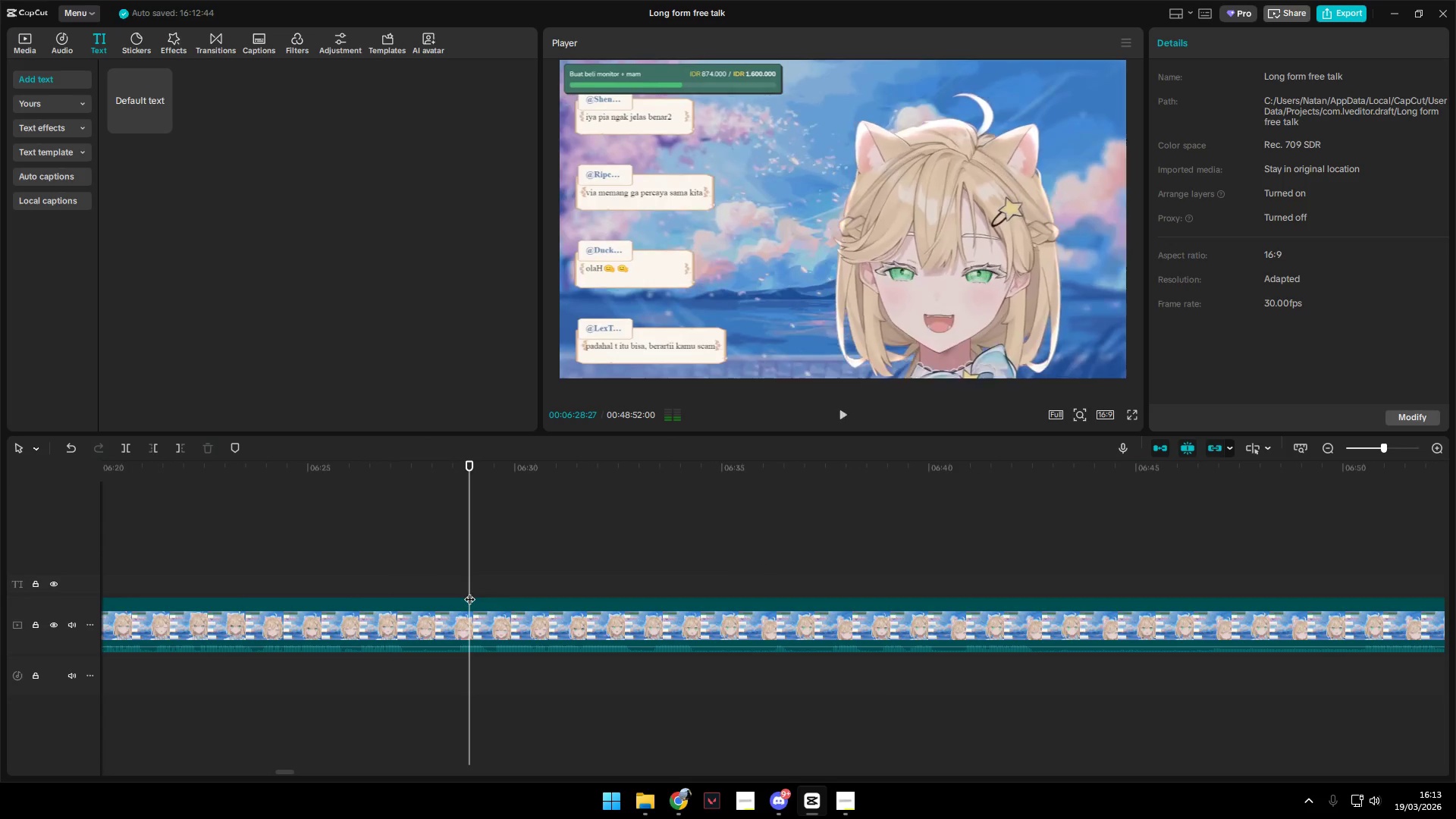 
key(Space)
 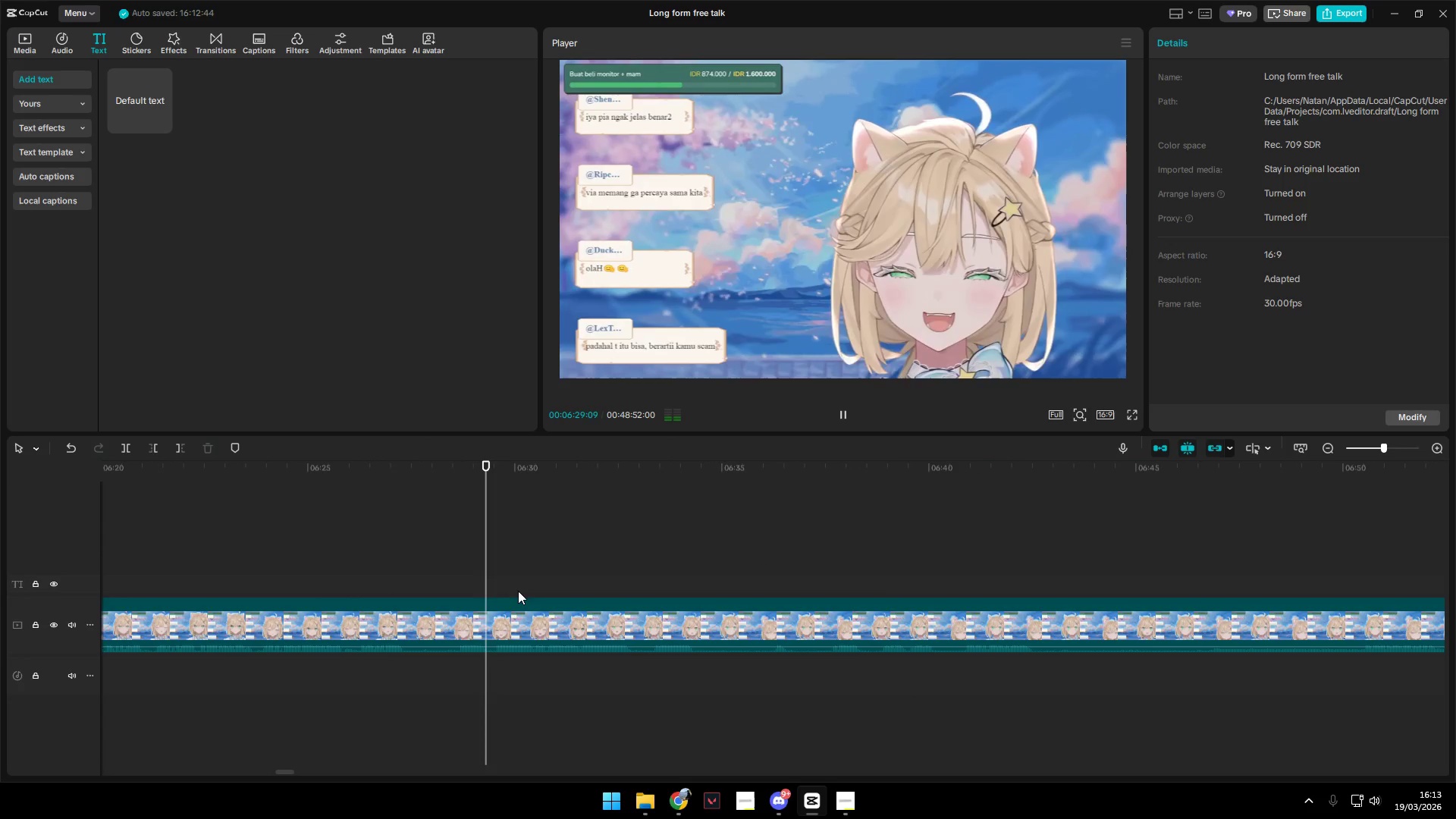 
key(Space)
 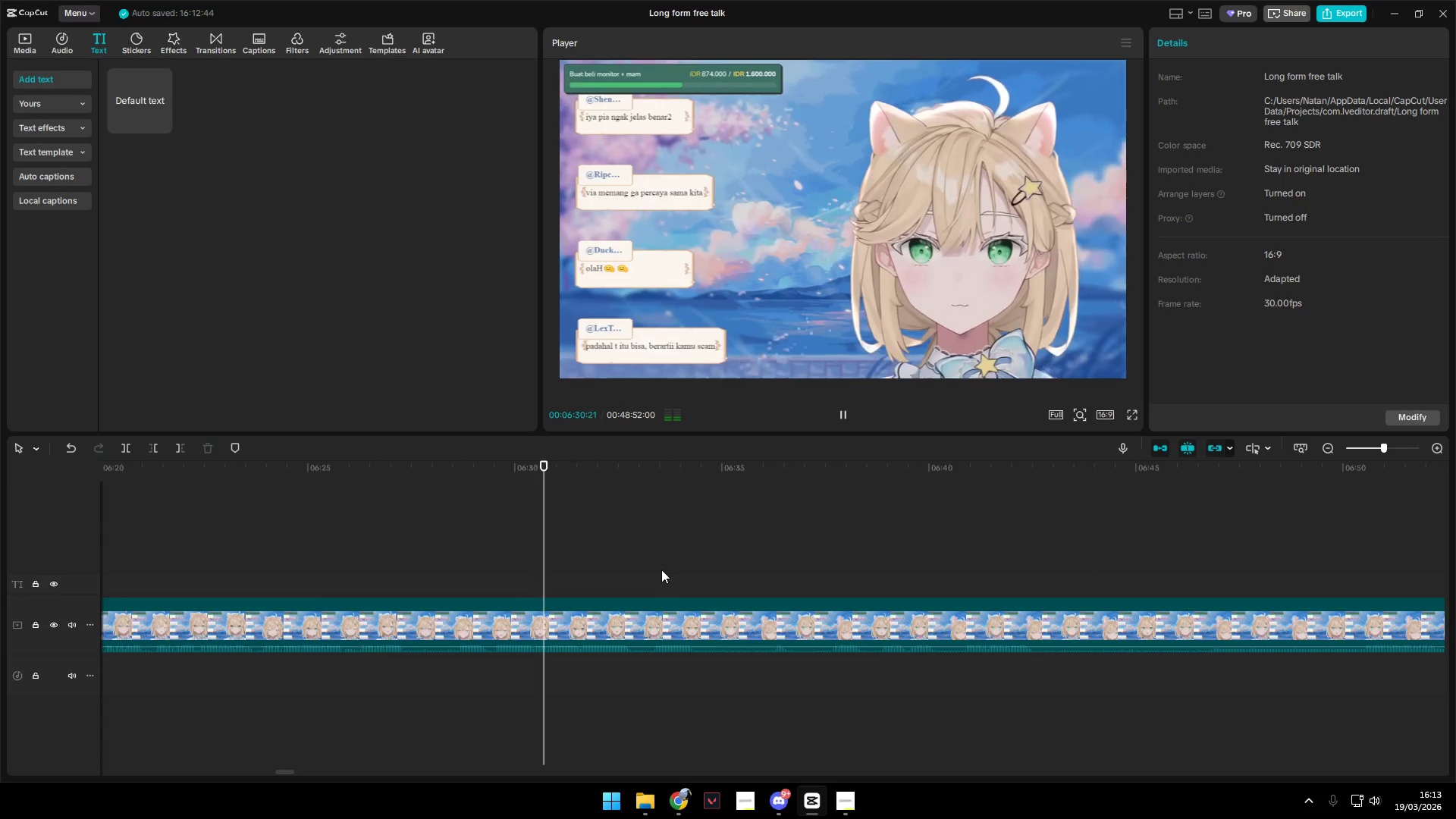 
key(Space)
 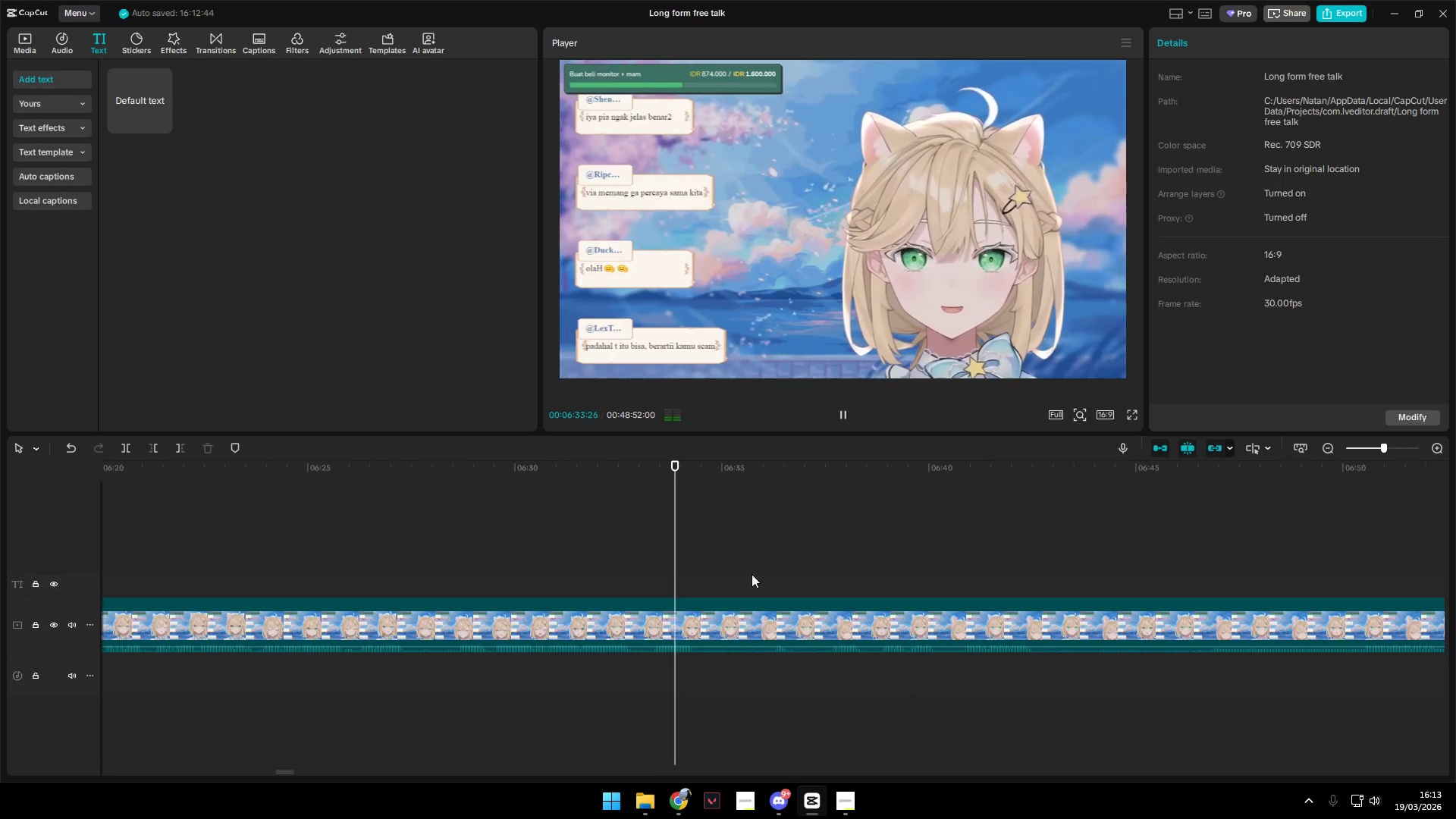 
left_click_drag(start_coordinate=[761, 572], to_coordinate=[770, 572])
 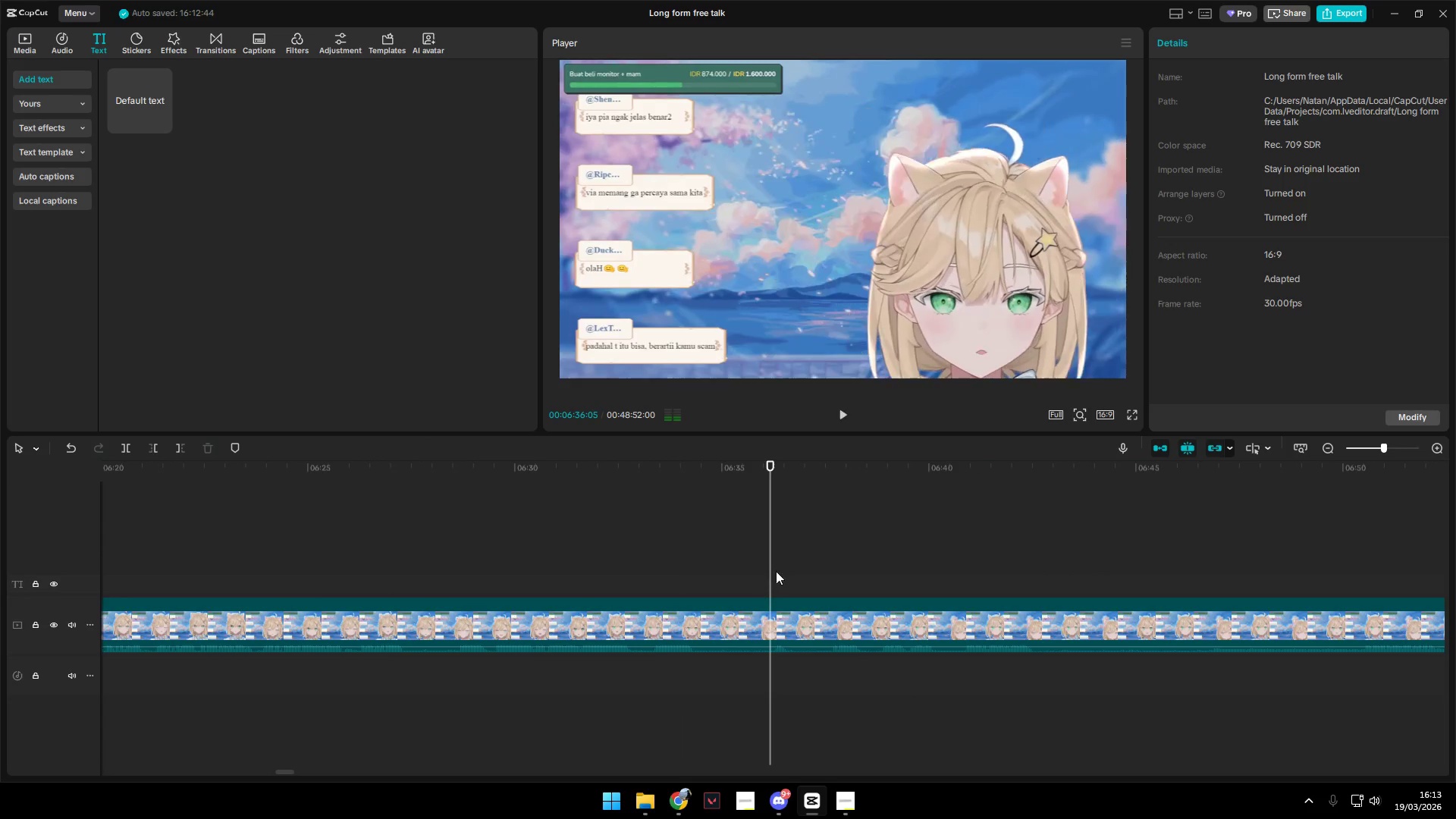 
double_click([777, 570])
 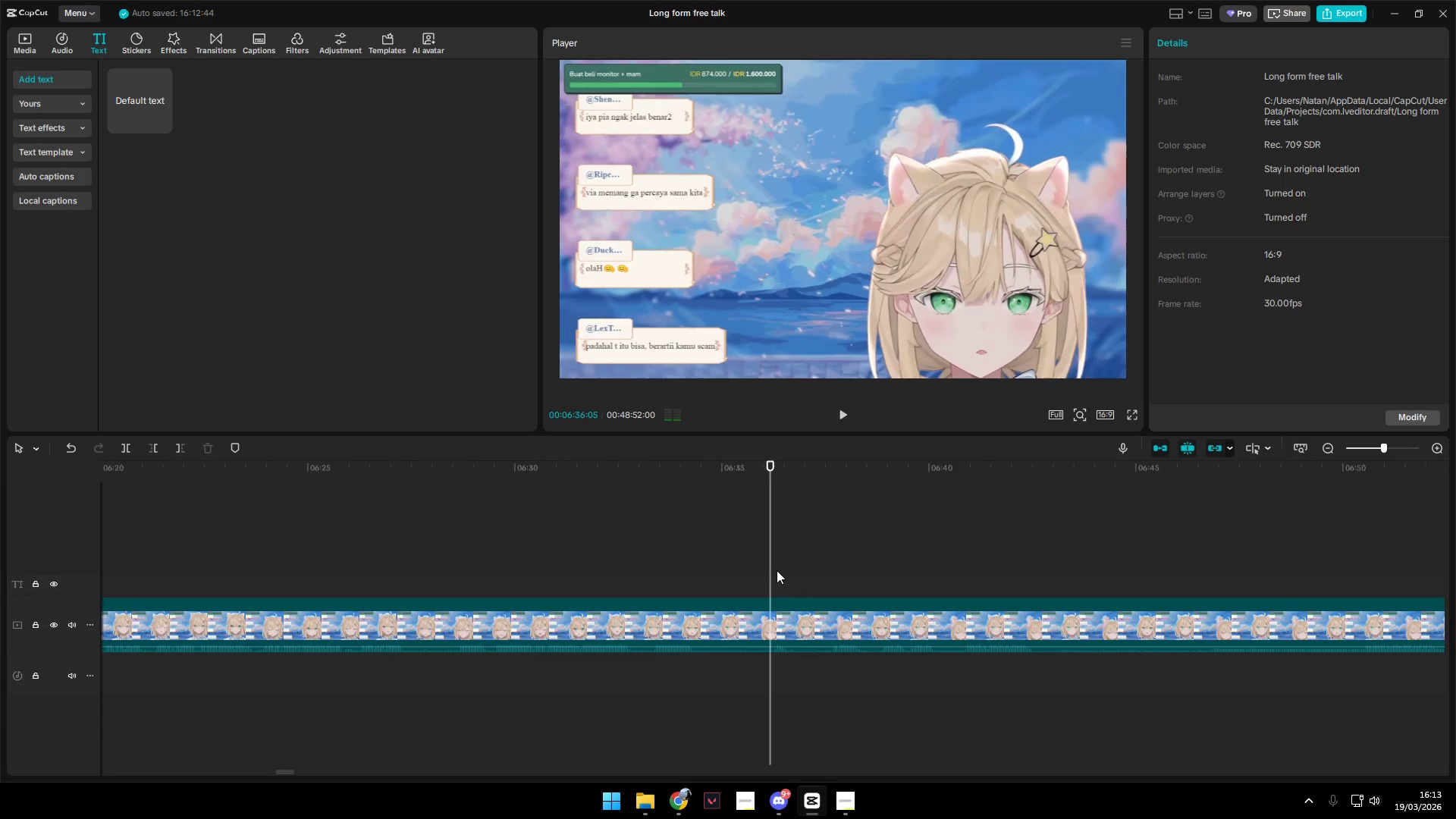 
key(Space)
 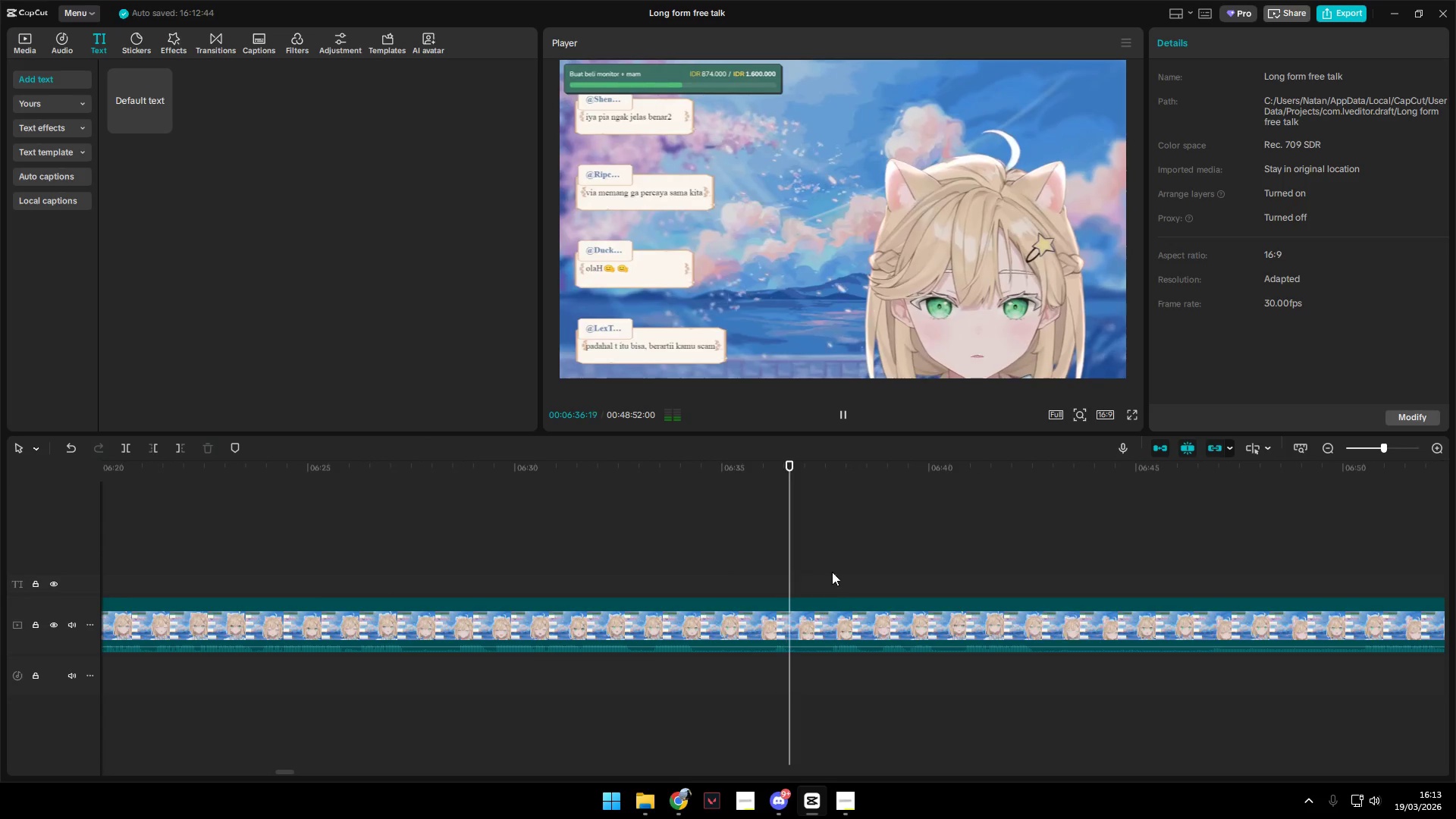 
left_click([856, 571])
 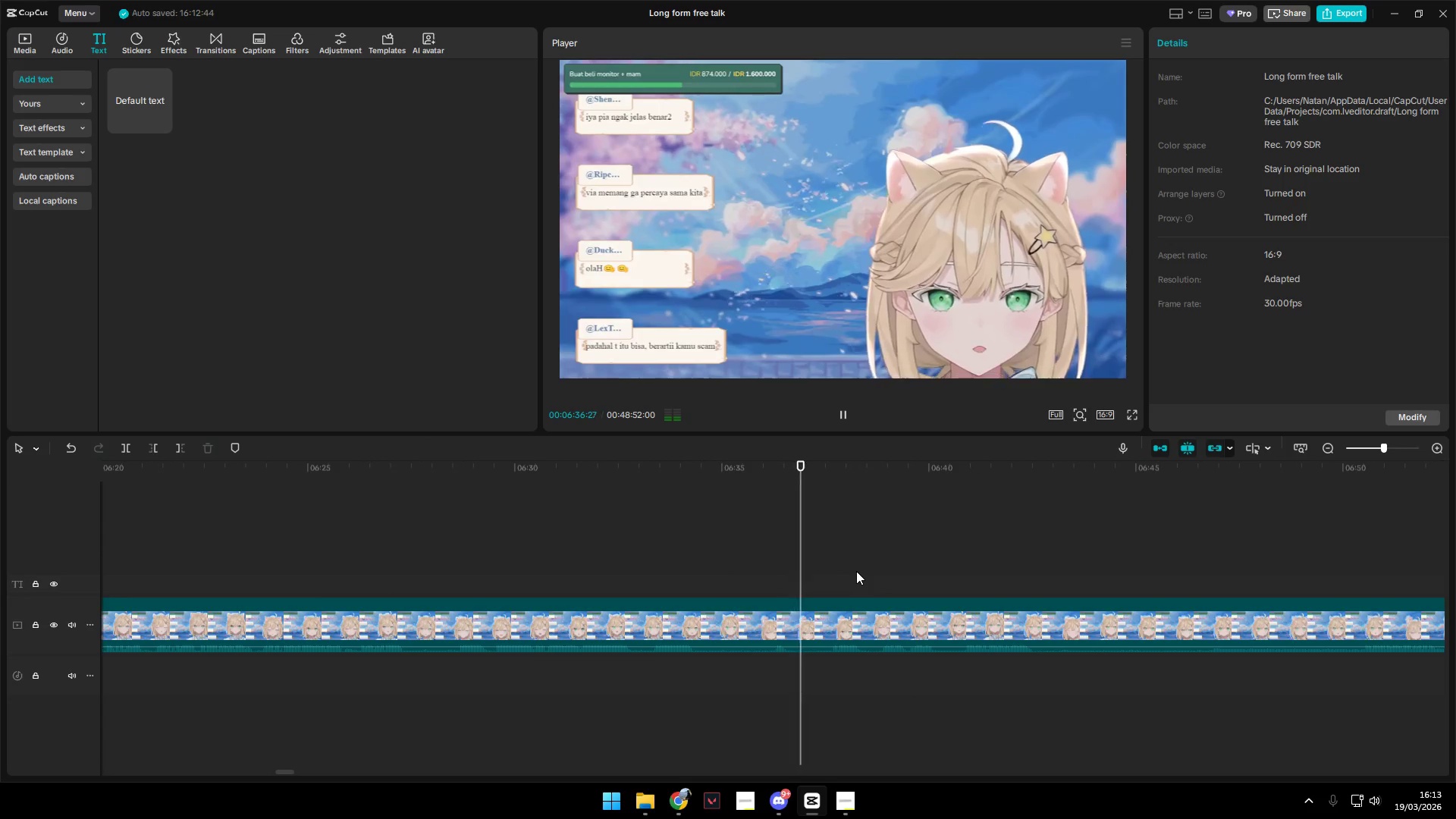 
key(Space)
 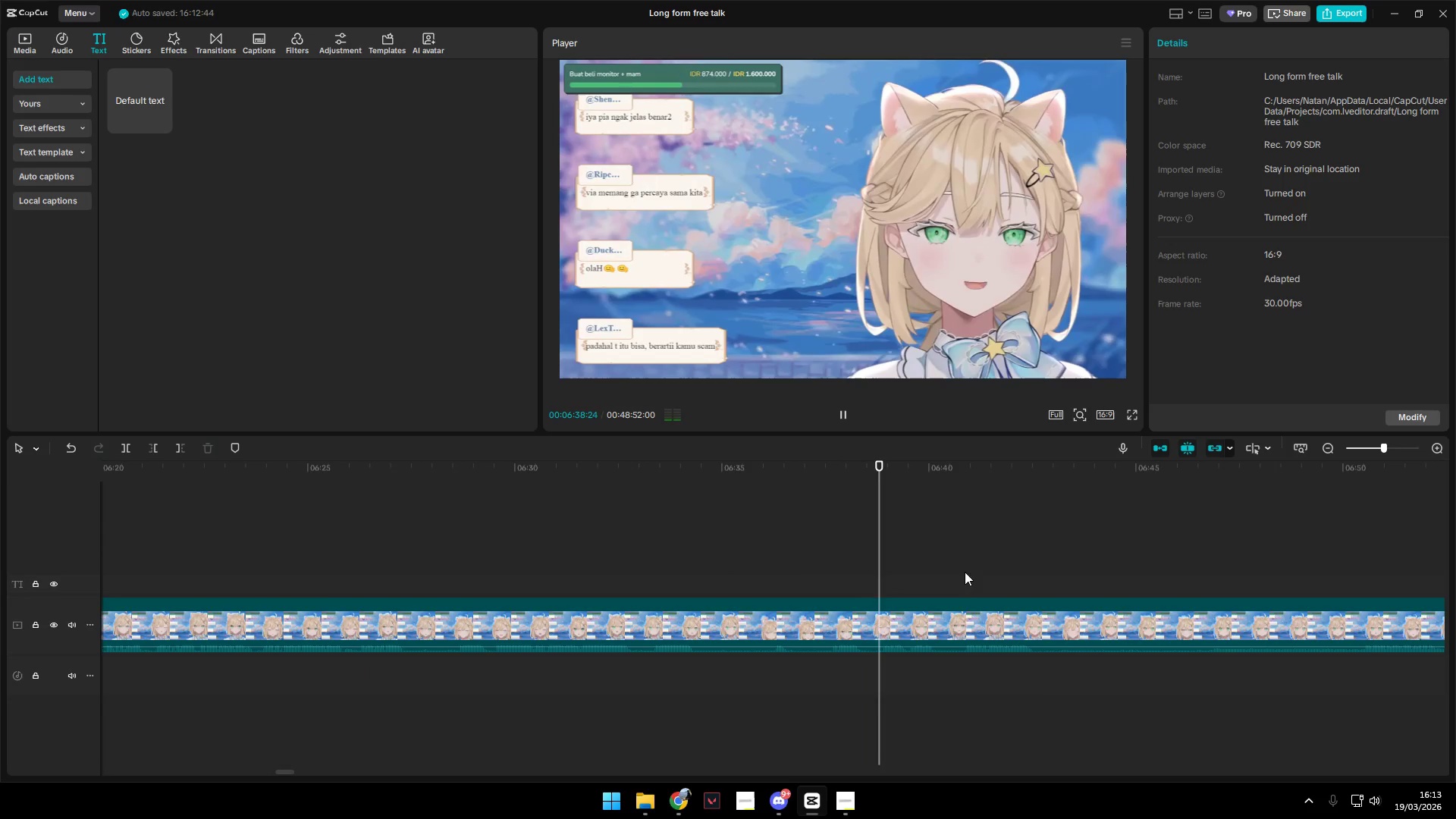 
left_click([996, 551])
 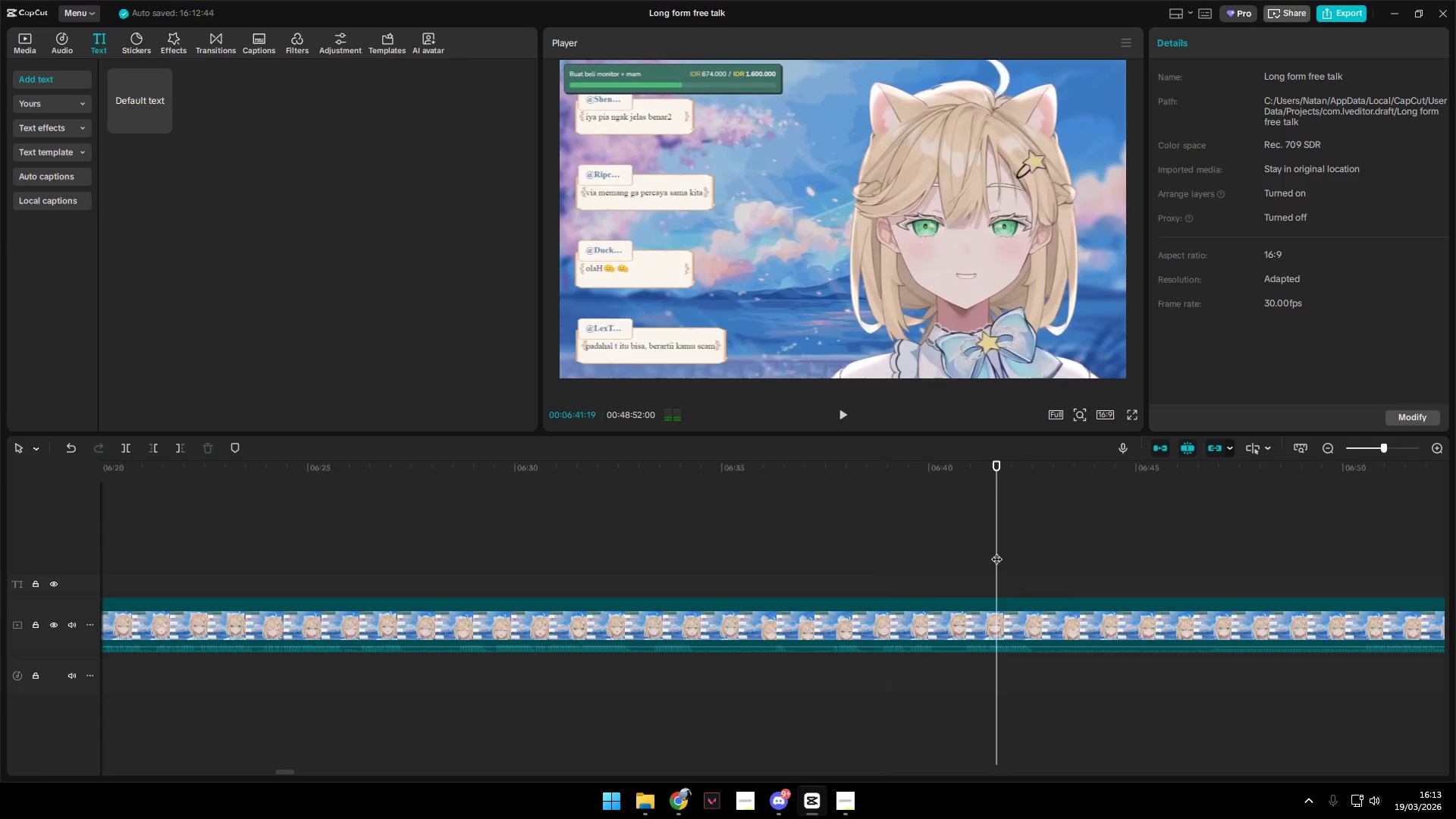 
key(Space)
 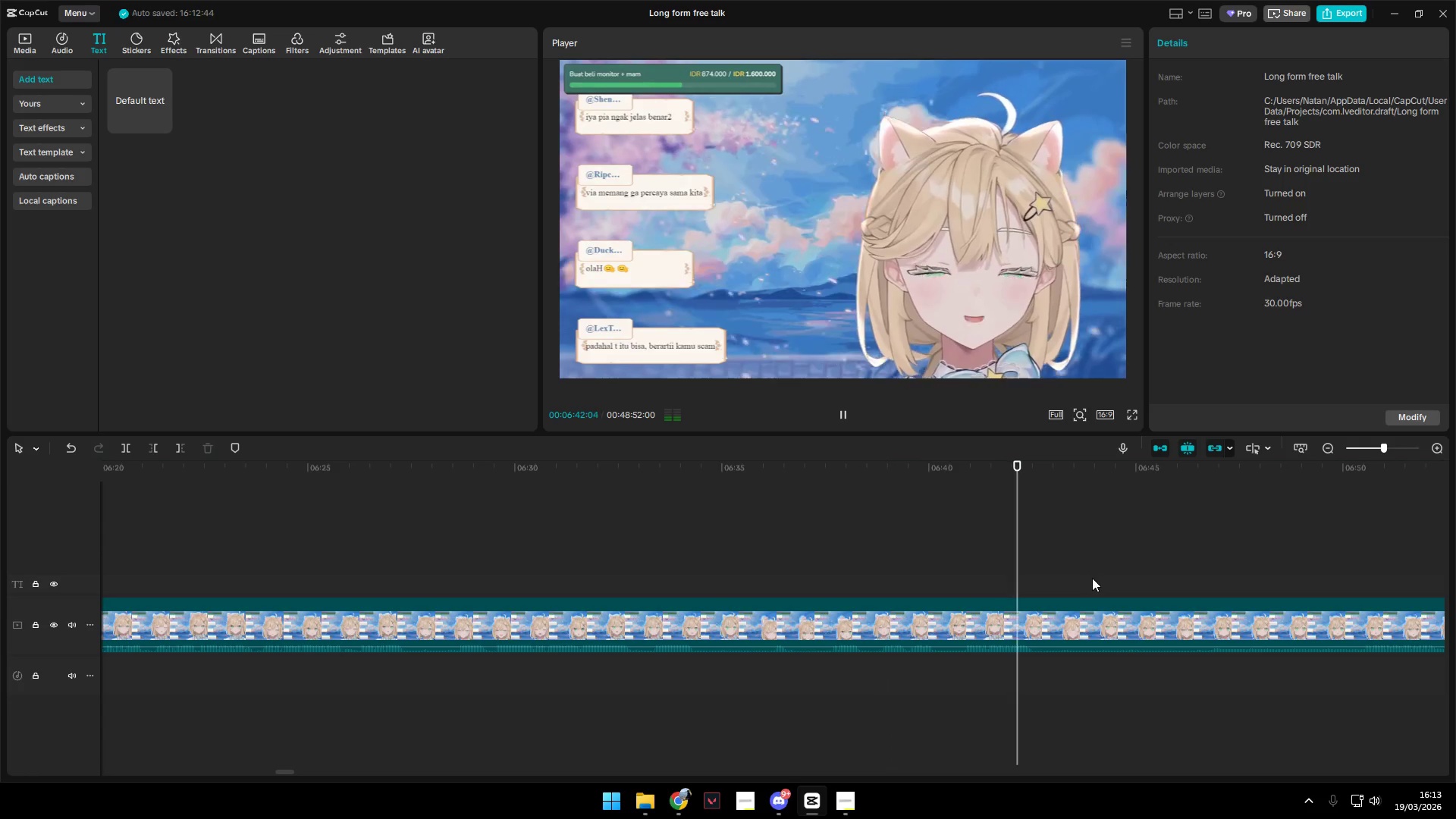 
hold_key(key=AltLeft, duration=0.47)
scroll: coordinate [1095, 582], scroll_direction: down, amount: 4.0
 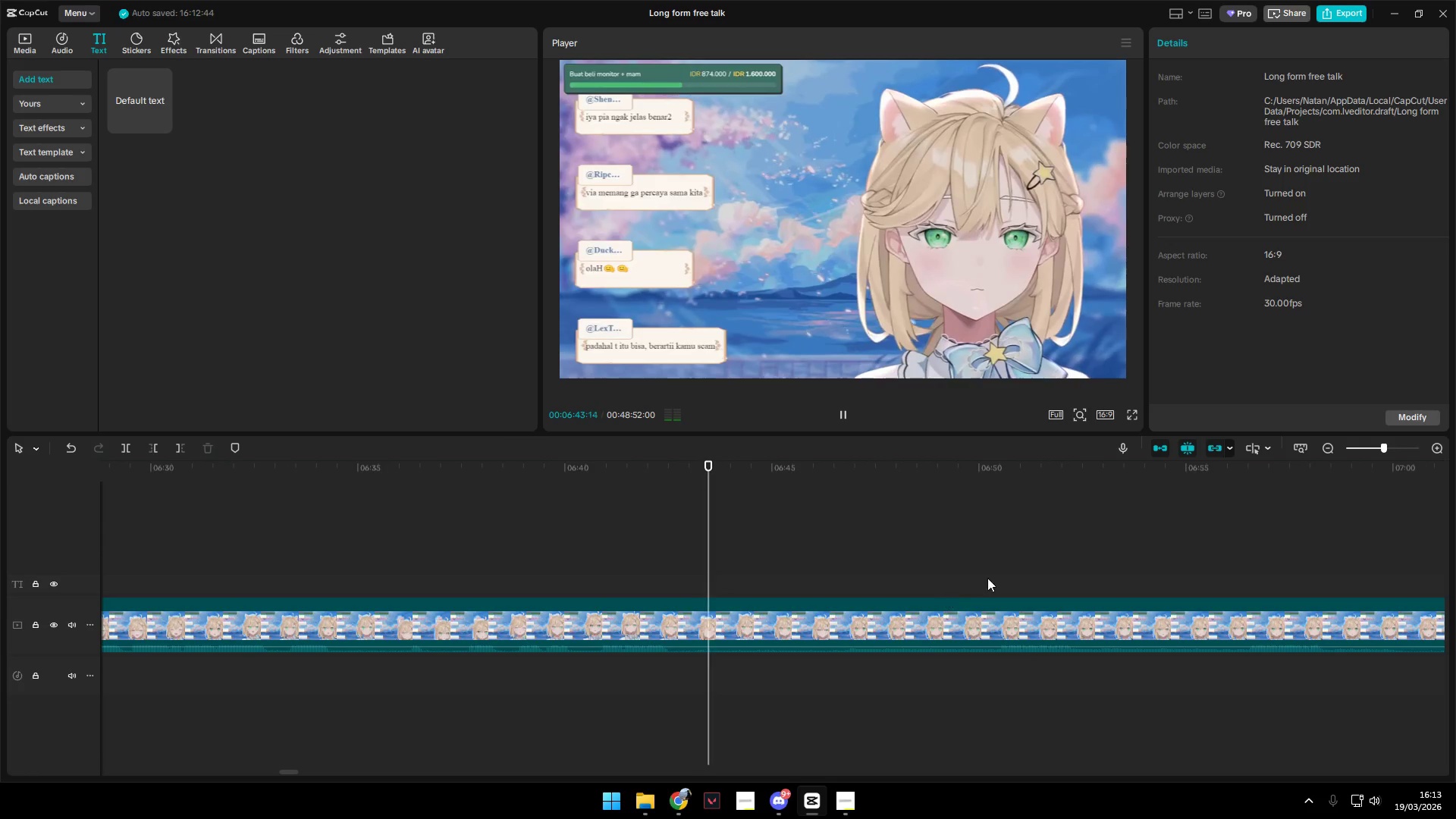 
left_click([990, 560])
 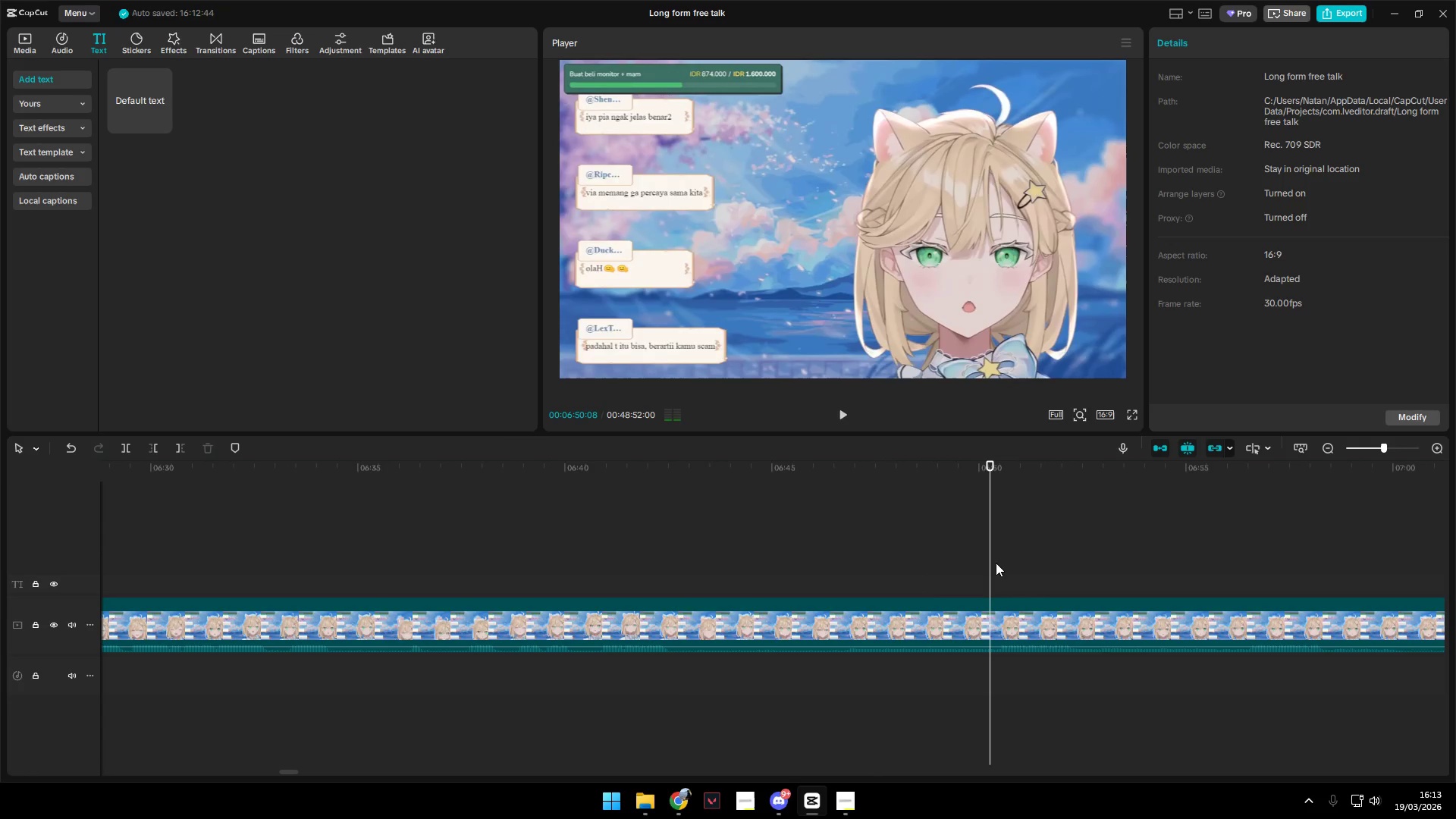 
key(Space)
 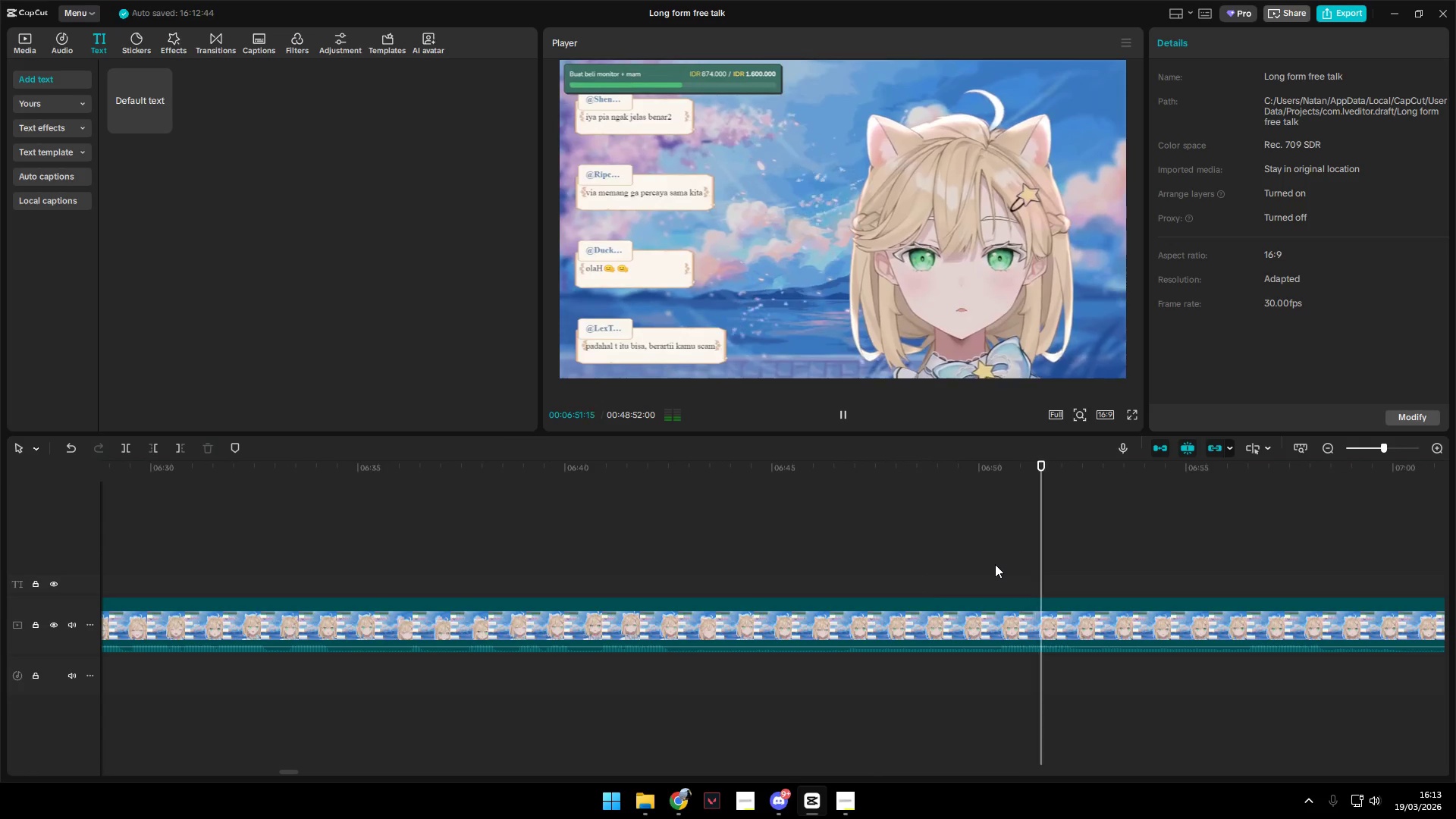 
hold_key(key=AltLeft, duration=0.89)
scroll: coordinate [1007, 681], scroll_direction: down, amount: 4.0
 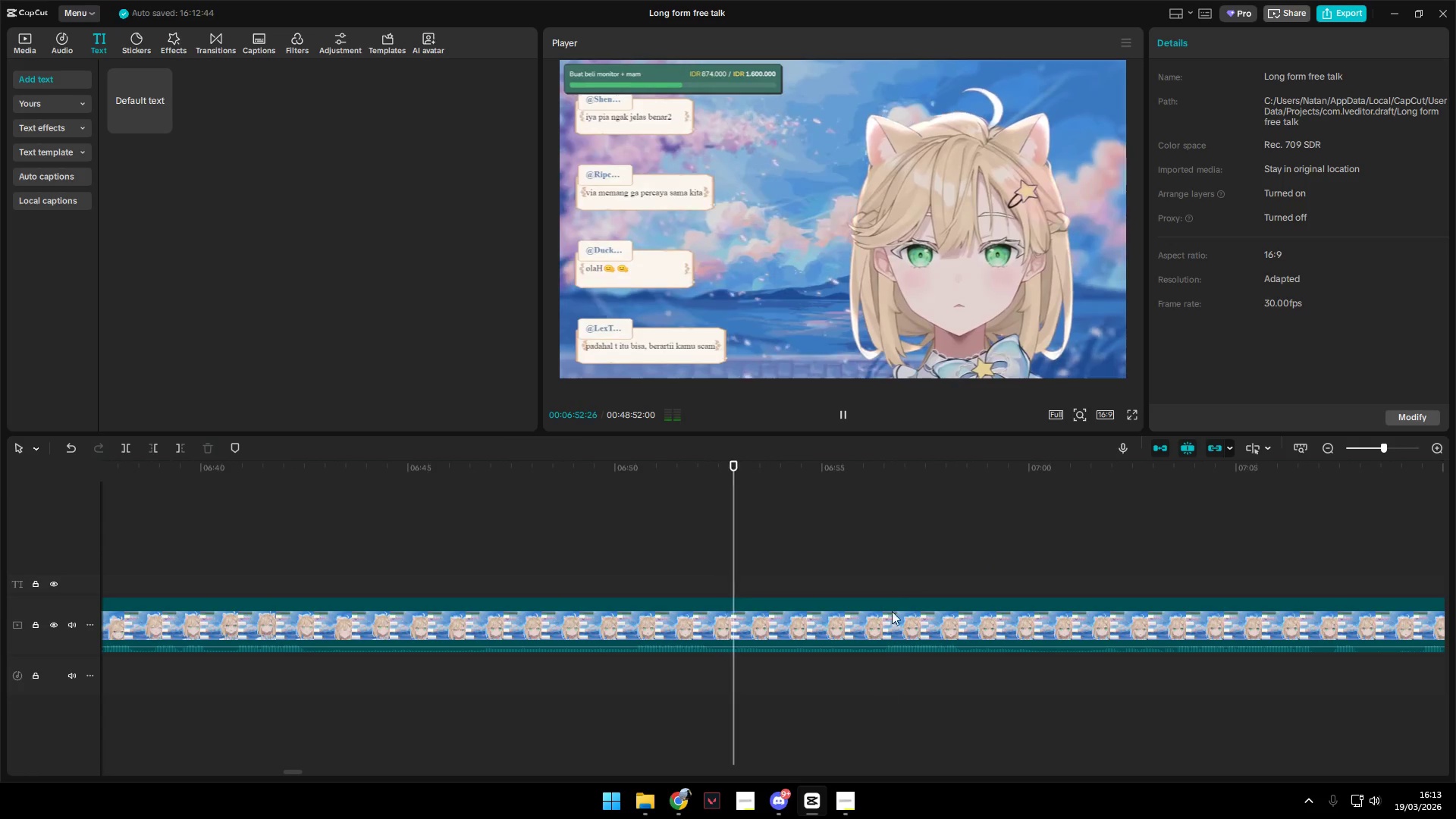 
left_click([883, 586])
 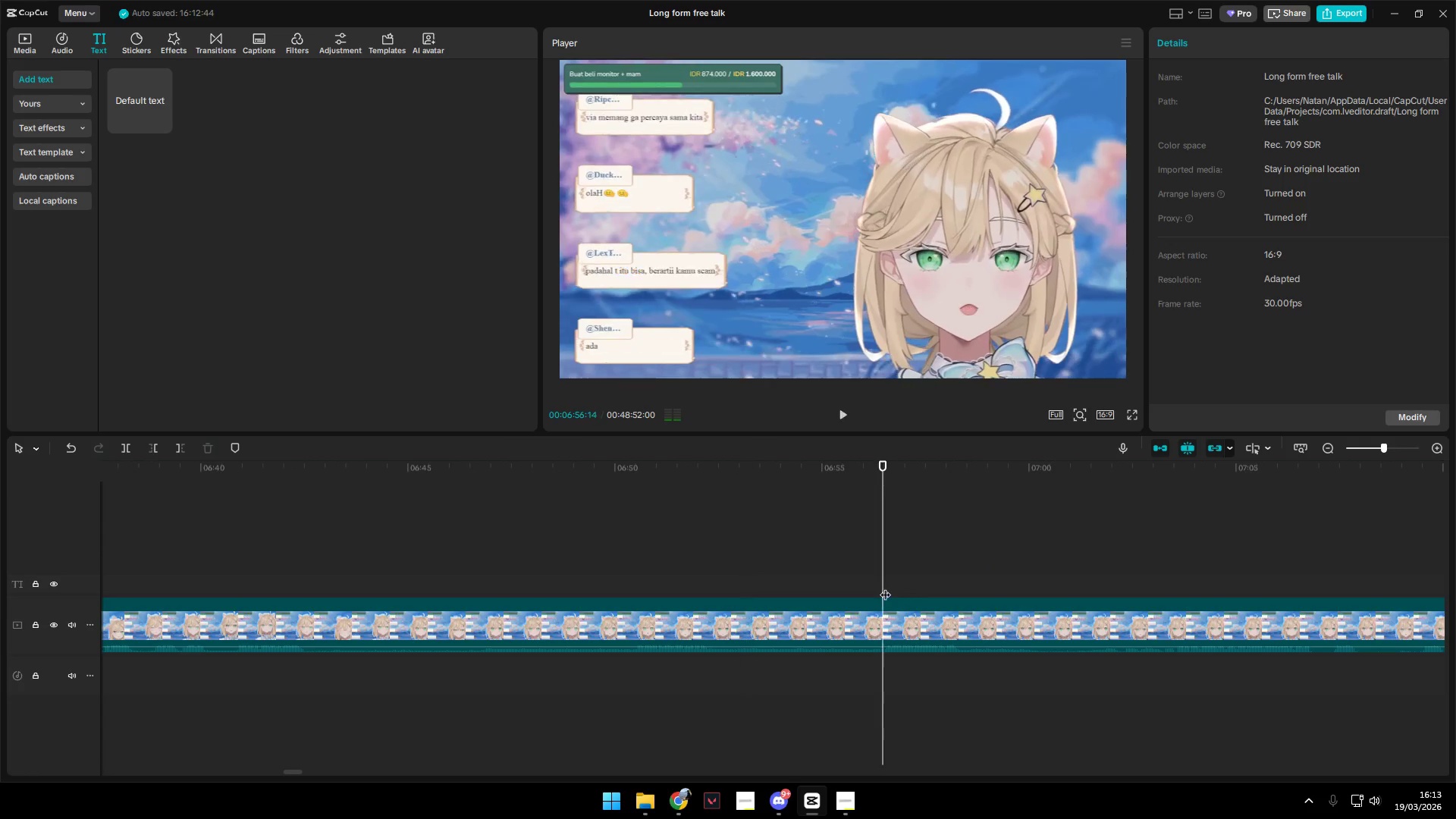 
key(Space)
 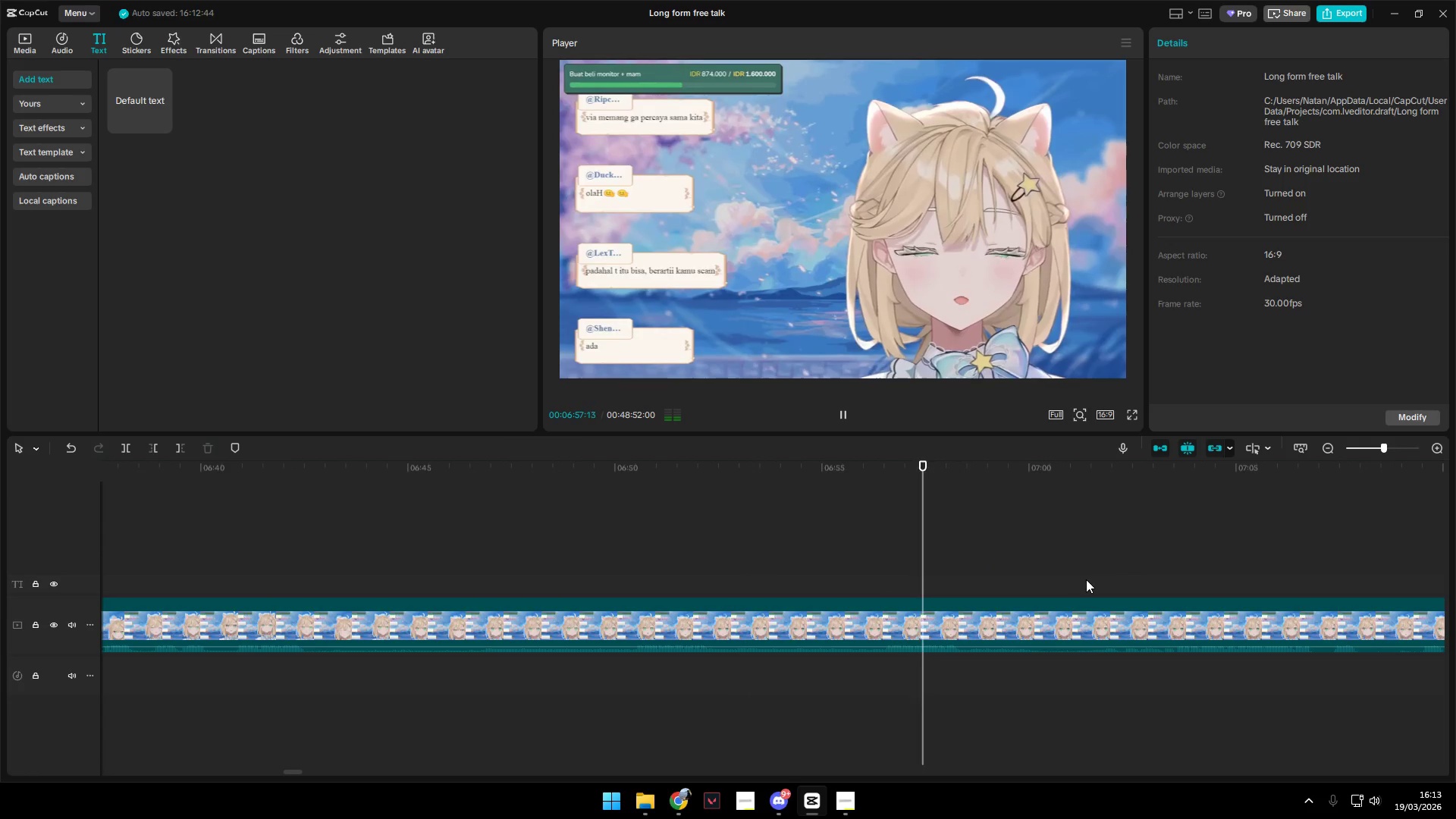 
left_click([1102, 576])
 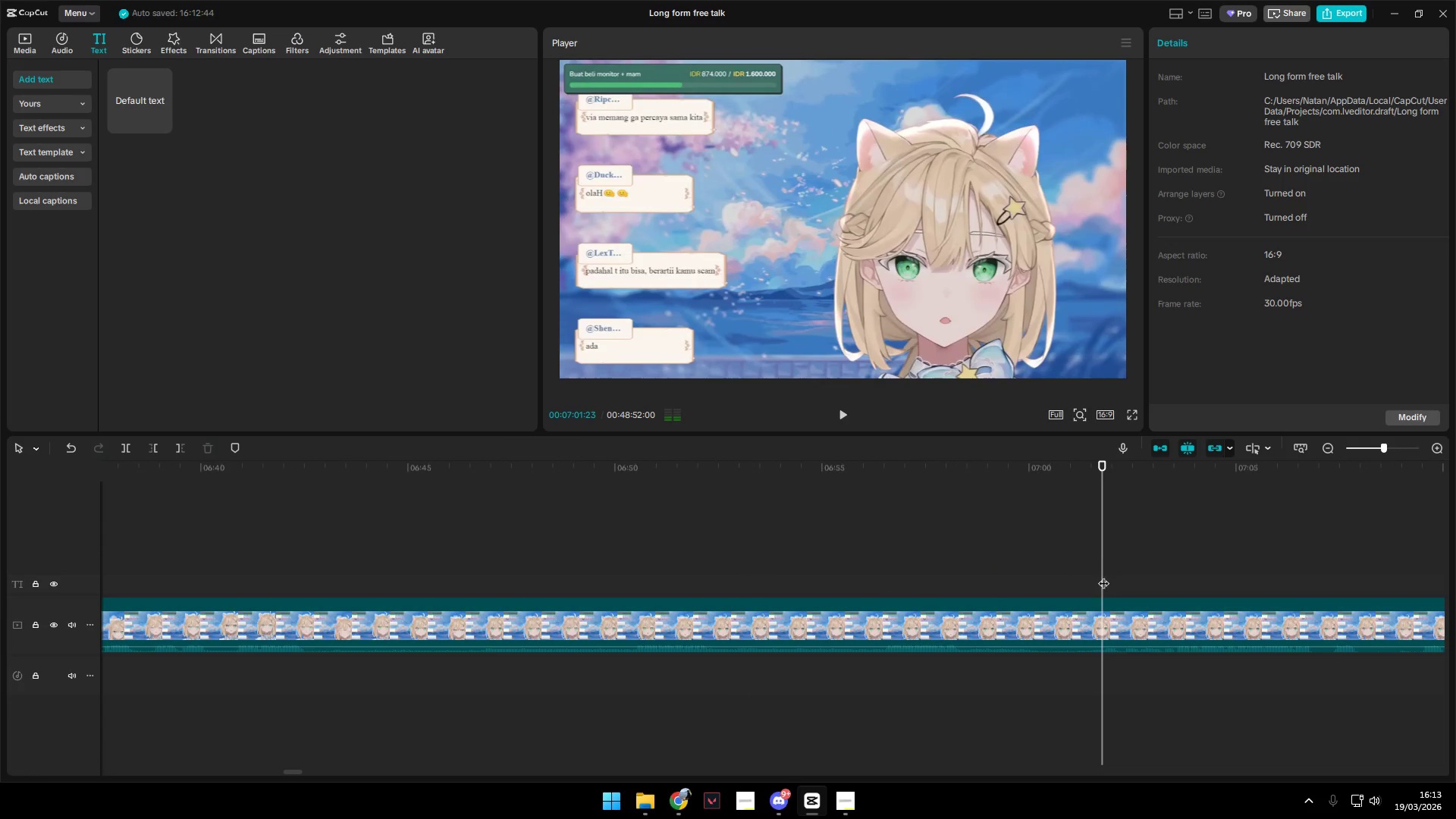 
key(Space)
 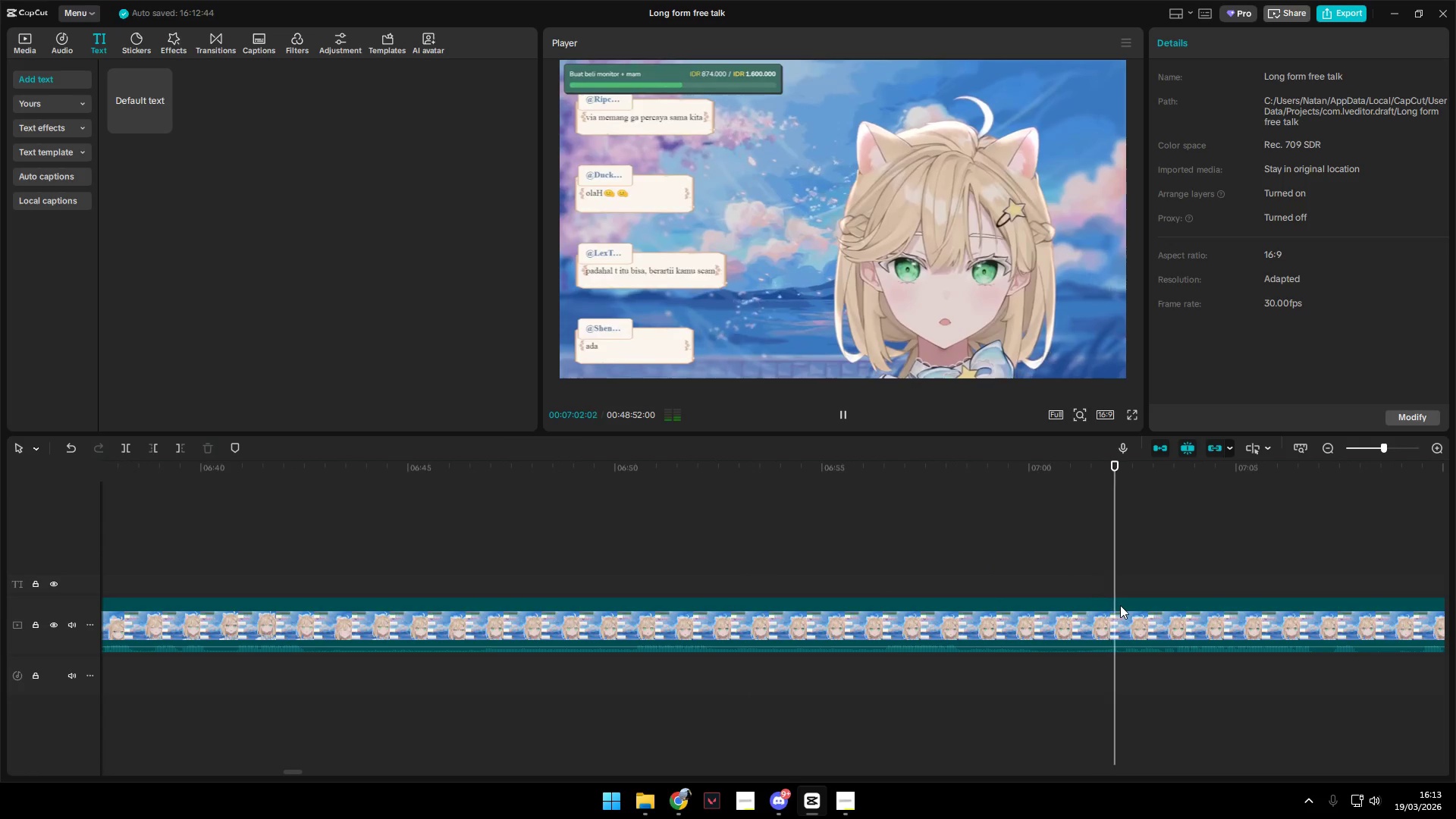 
hold_key(key=AltLeft, duration=0.77)
scroll: coordinate [1115, 620], scroll_direction: down, amount: 3.0
 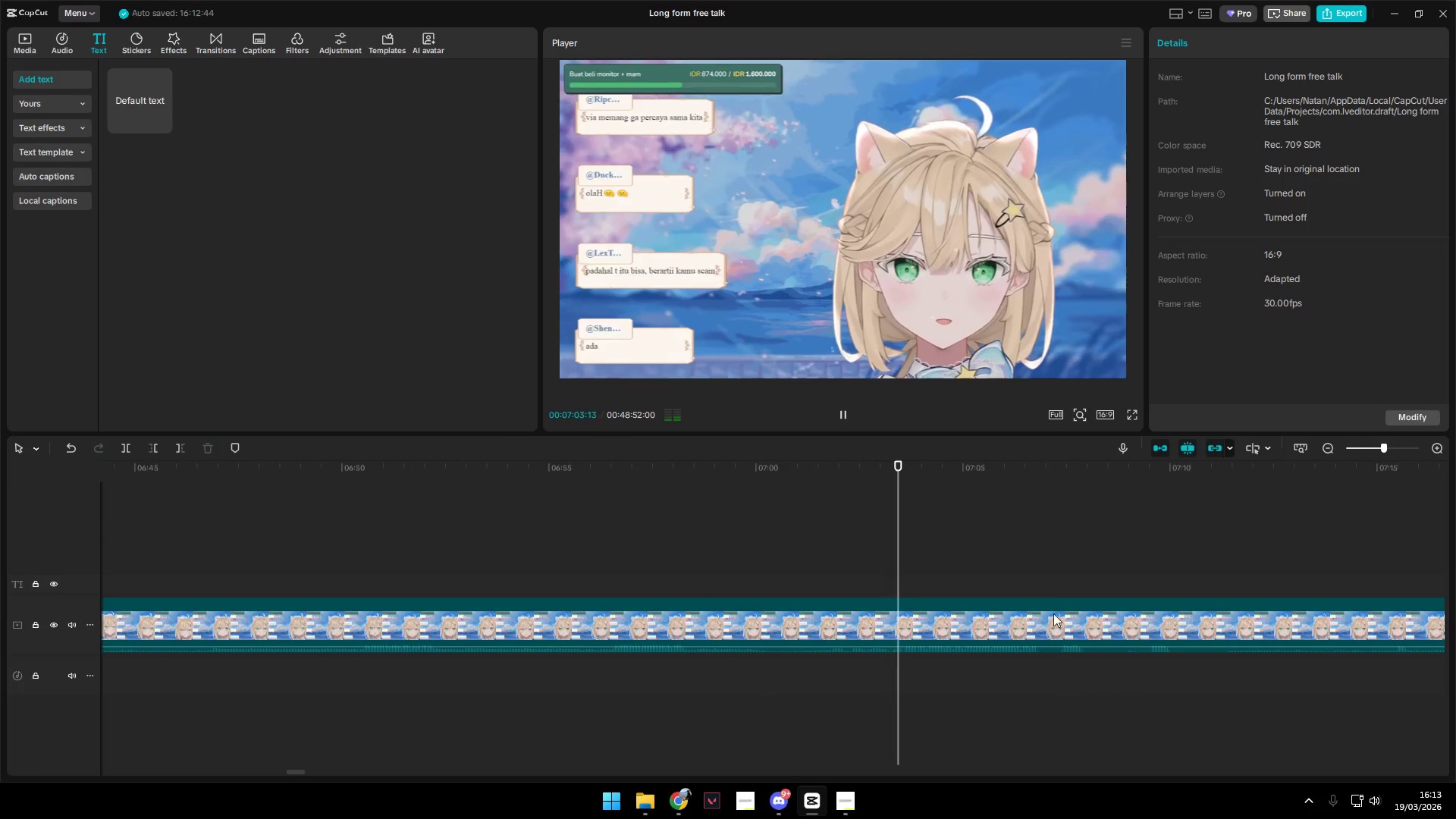 
left_click([1058, 564])
 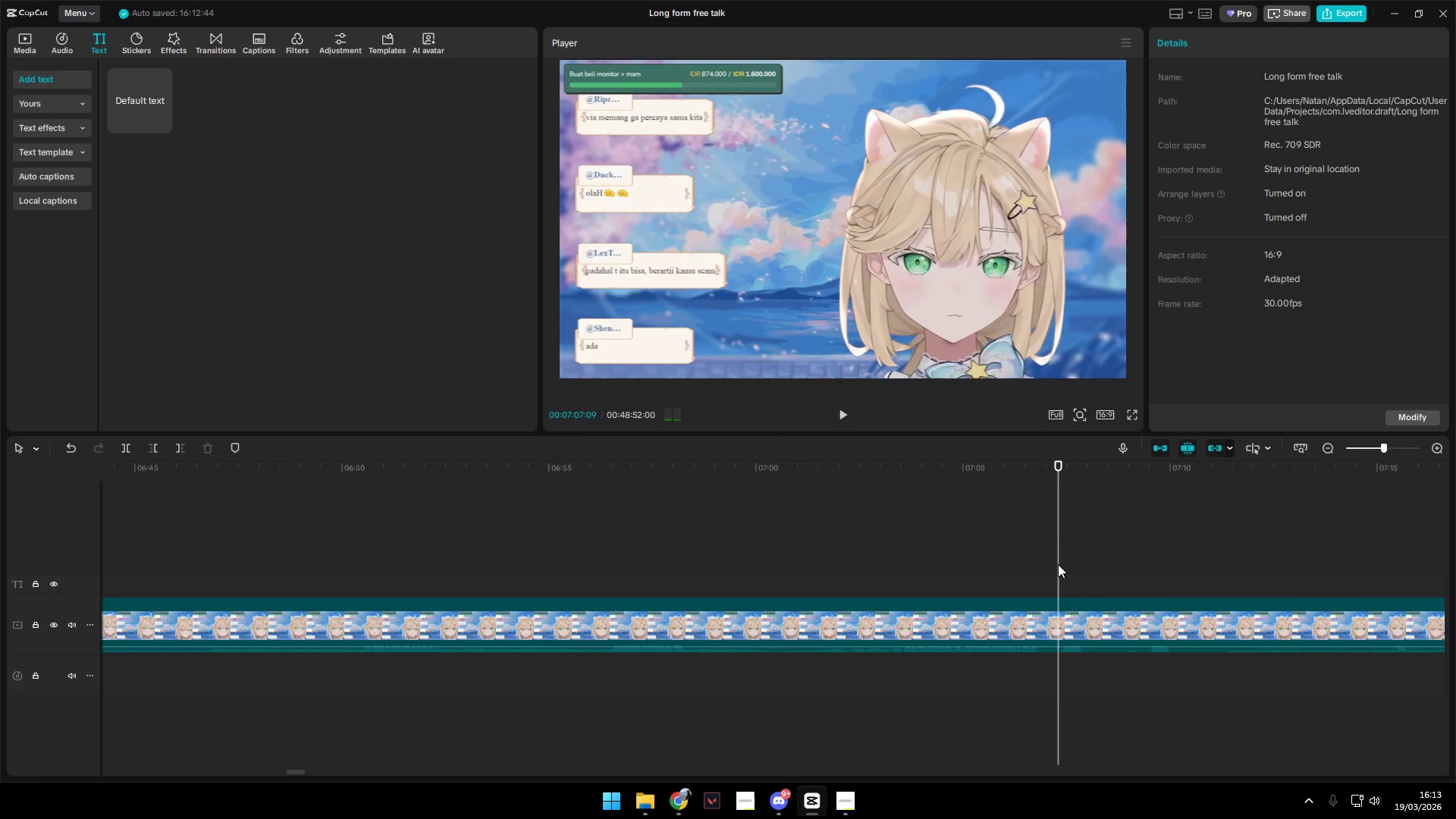 
key(Space)
 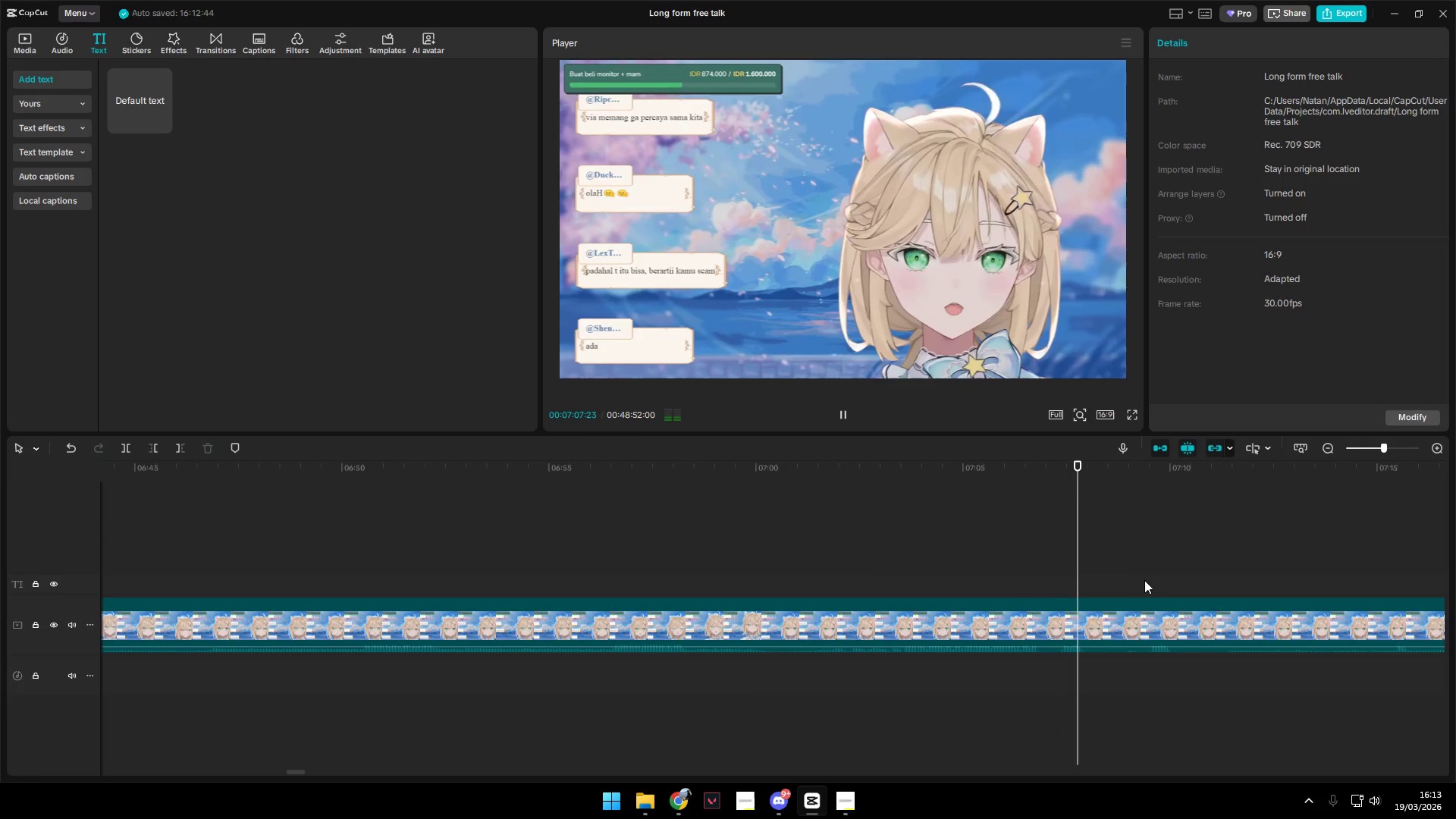 
left_click([1149, 571])
 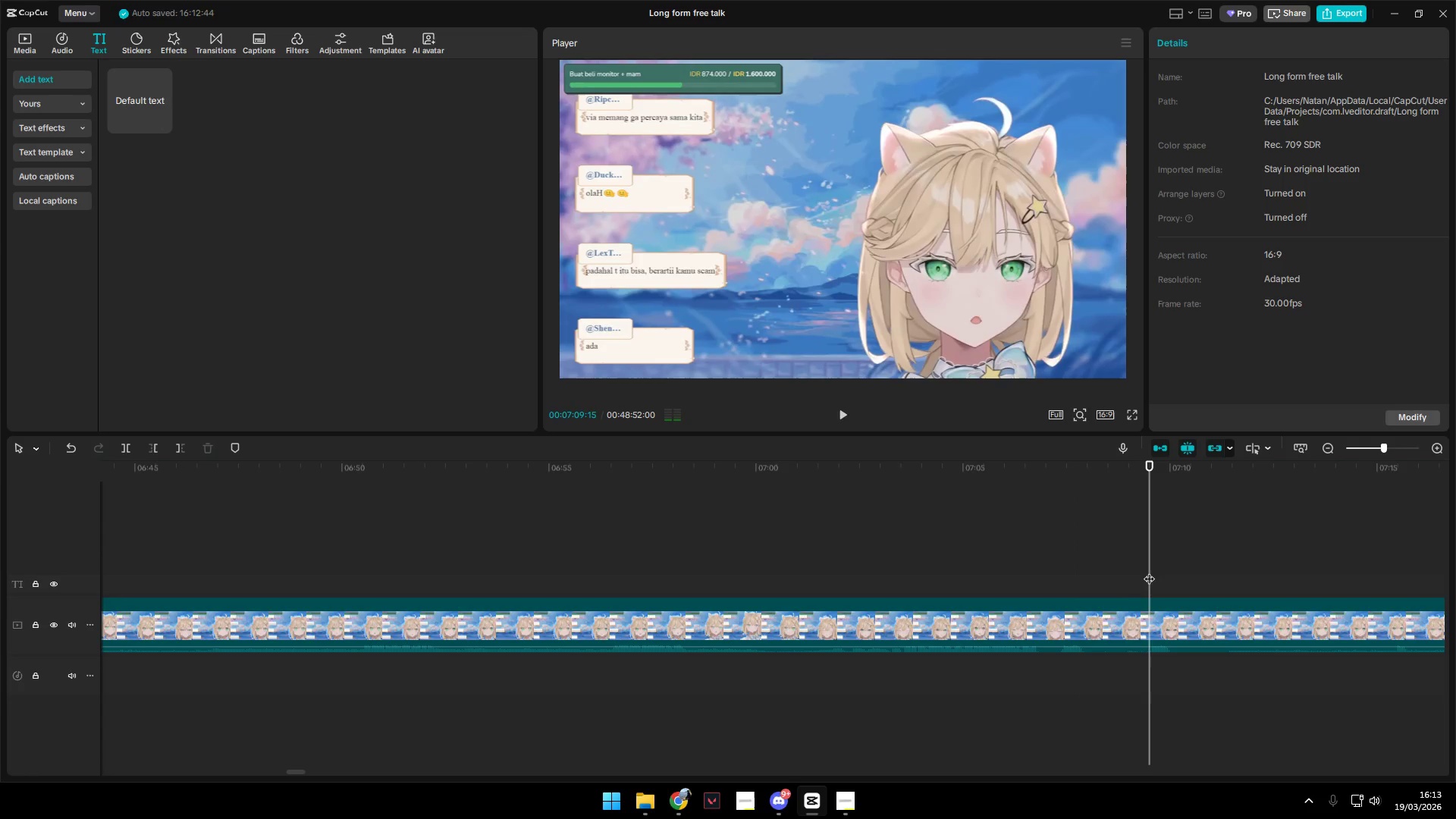 
key(Space)
 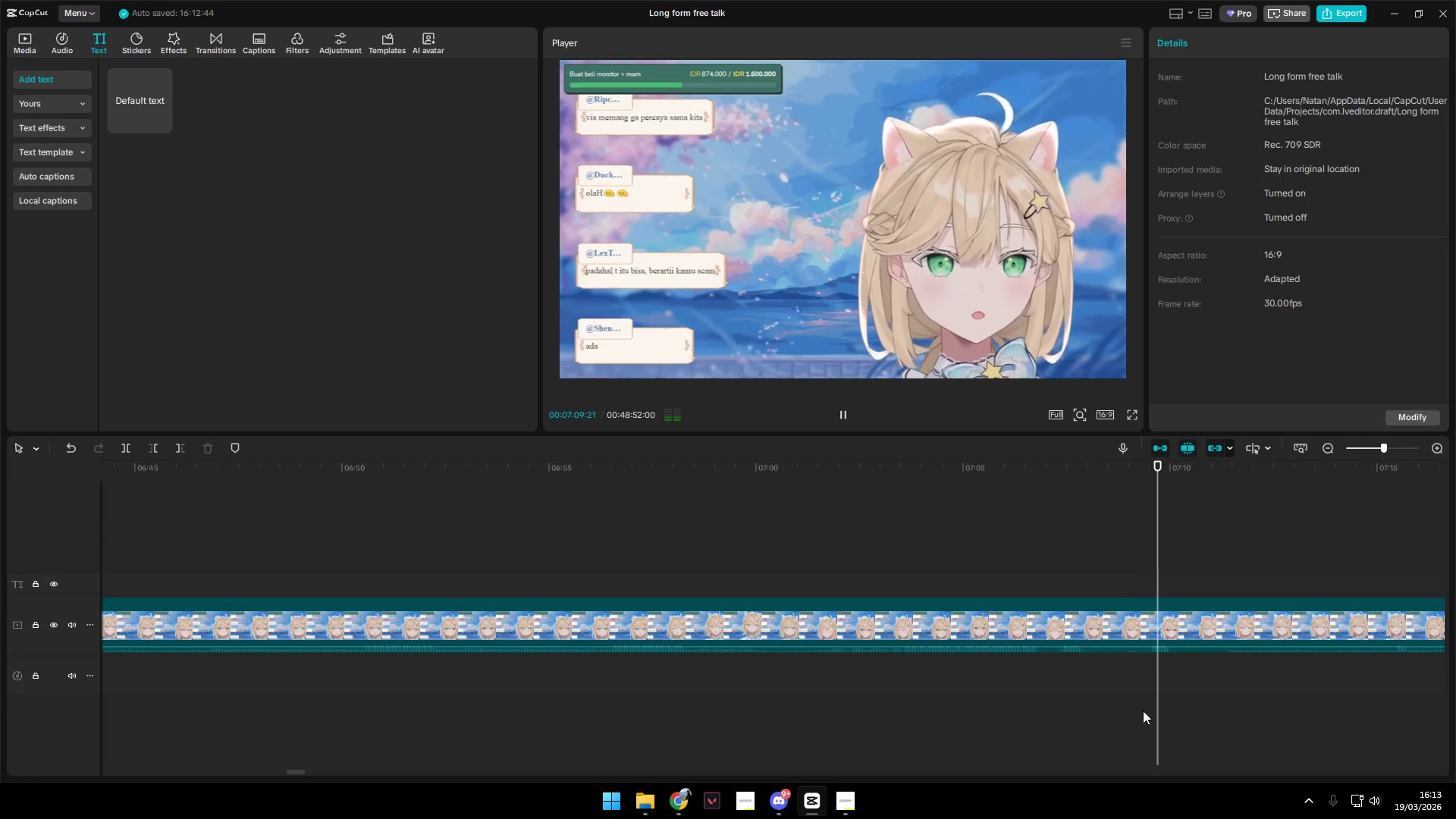 
hold_key(key=AltLeft, duration=0.53)
scroll: coordinate [1110, 760], scroll_direction: down, amount: 5.0
 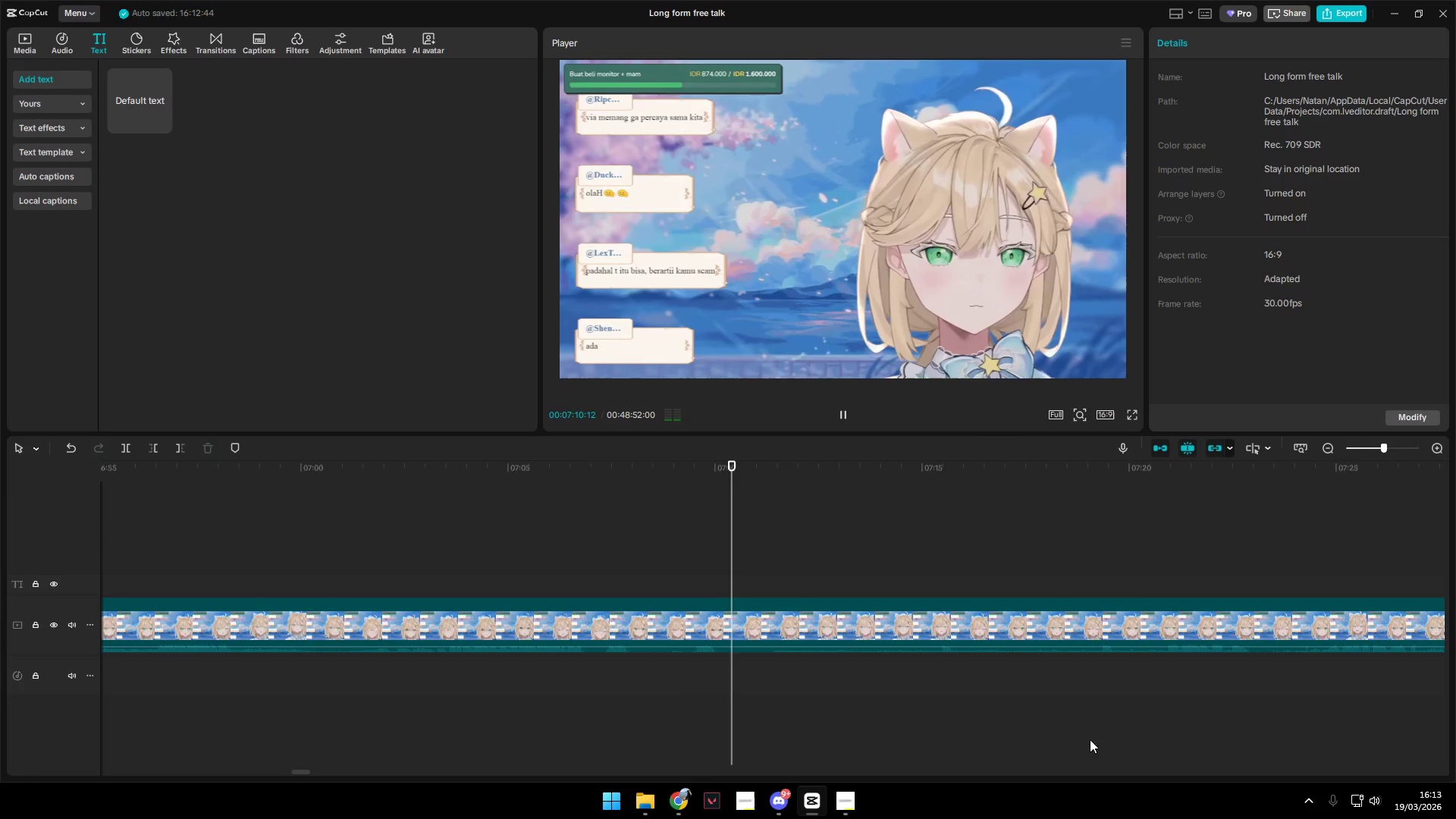 
key(Space)
 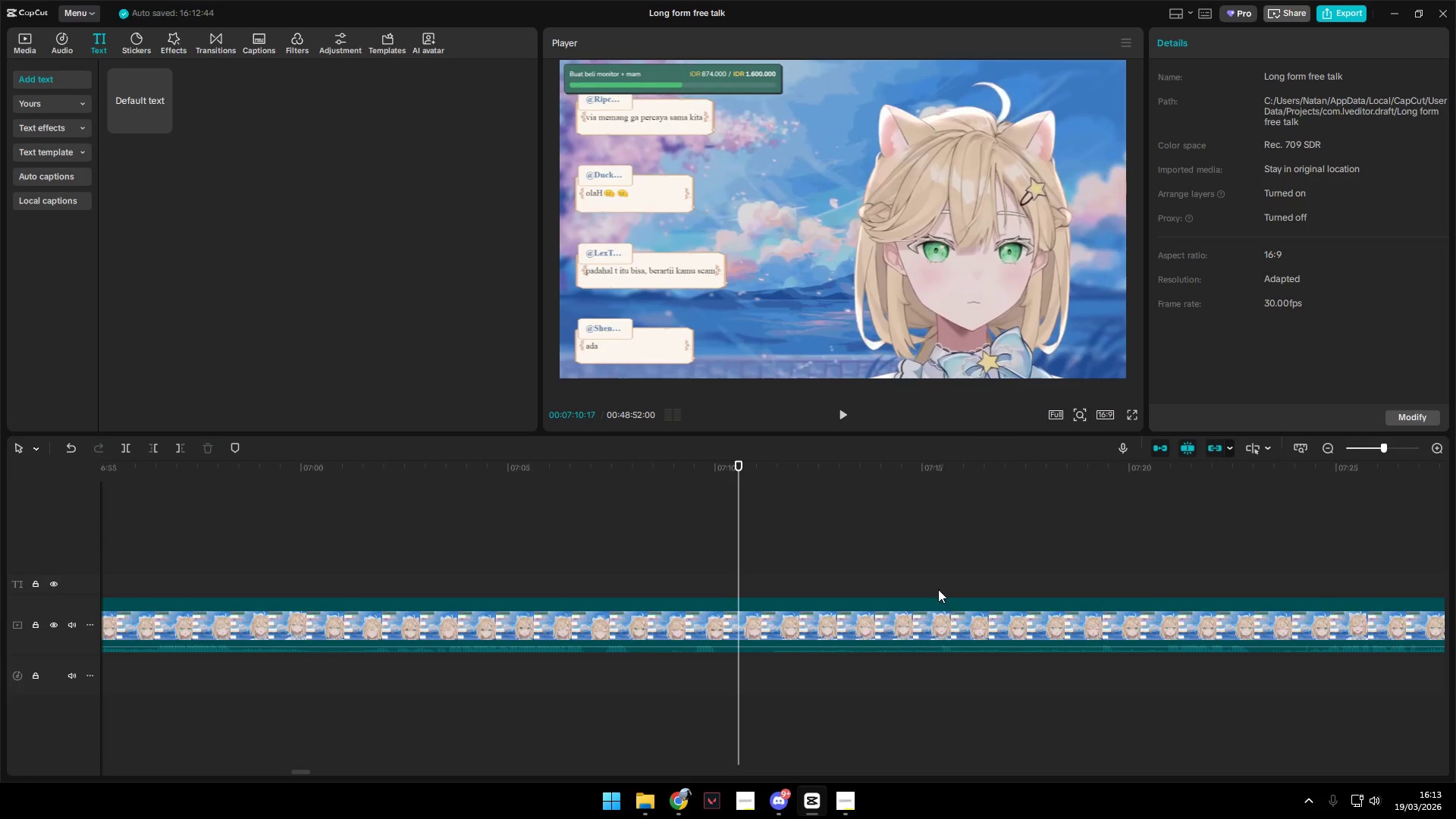 
left_click([939, 573])
 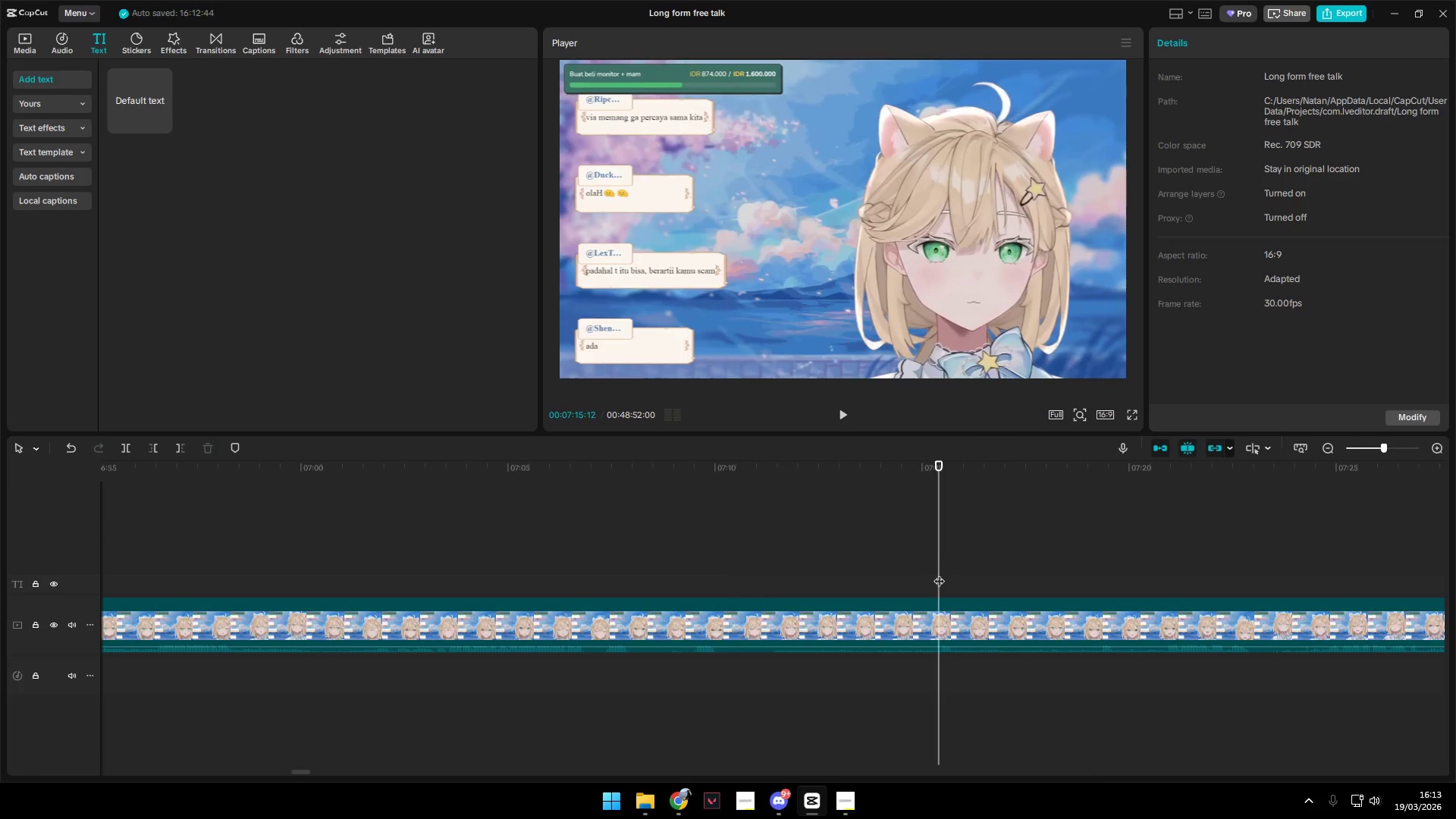 
key(Space)
 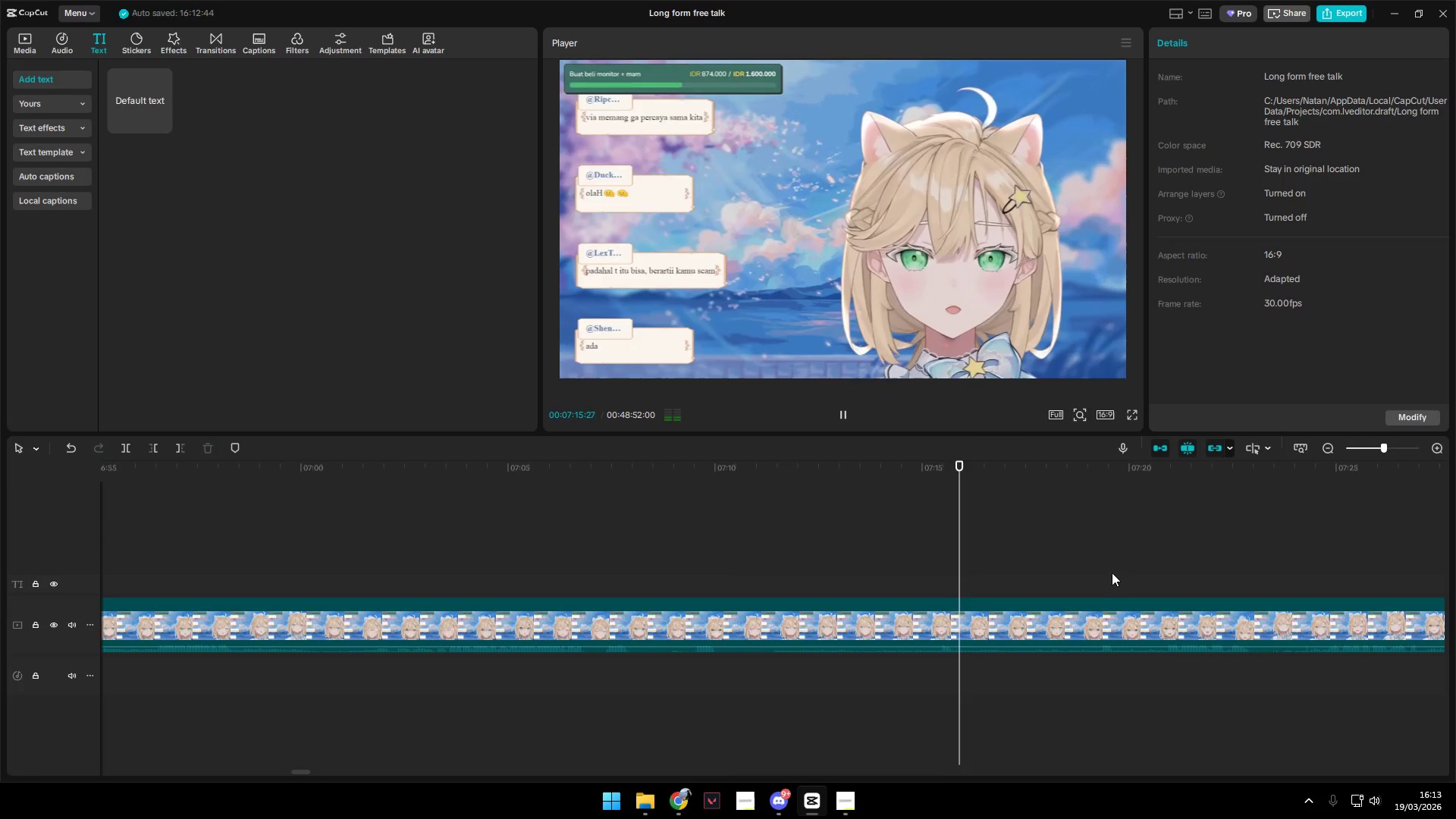 
left_click([1095, 550])
 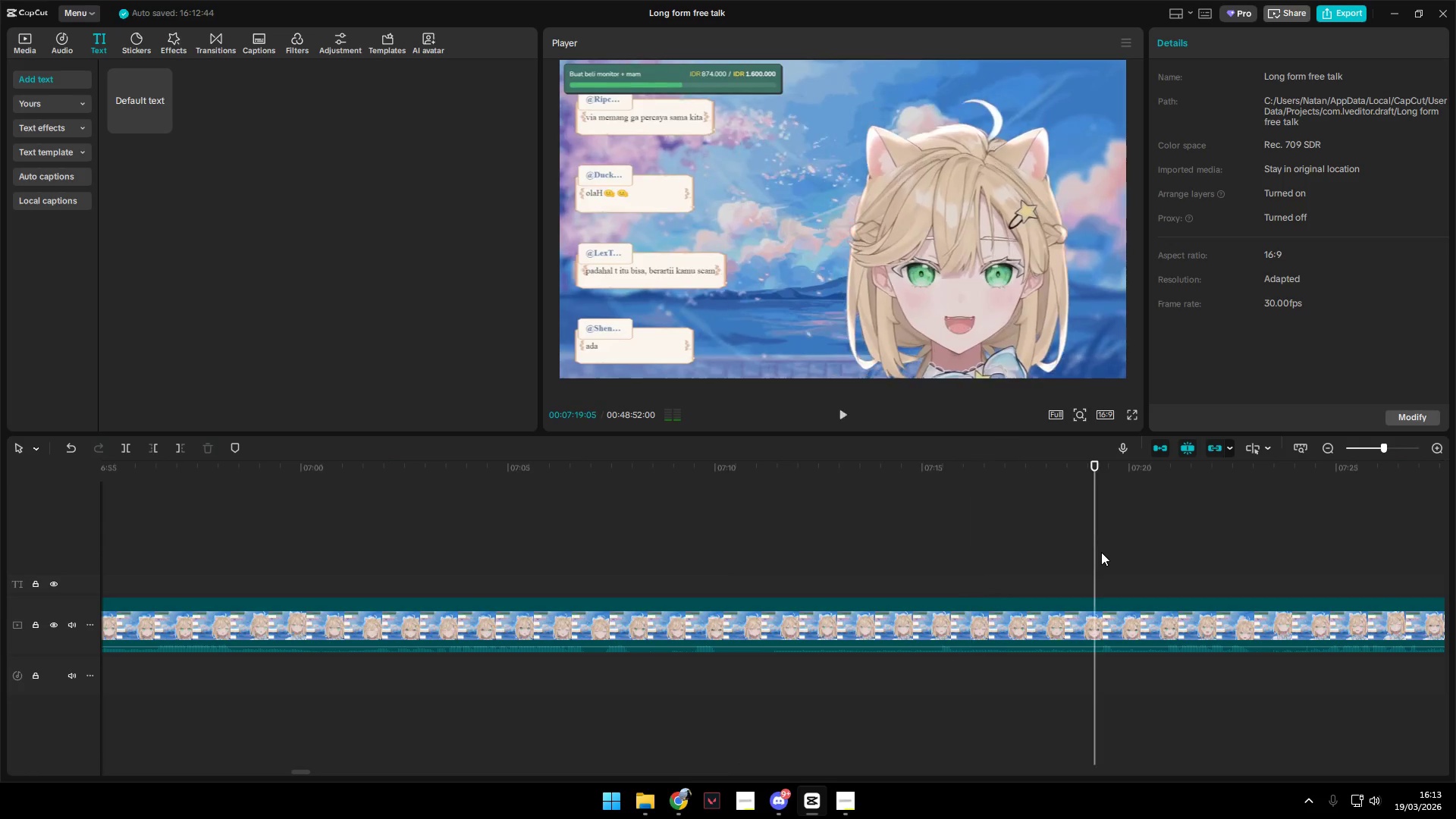 
key(Space)
 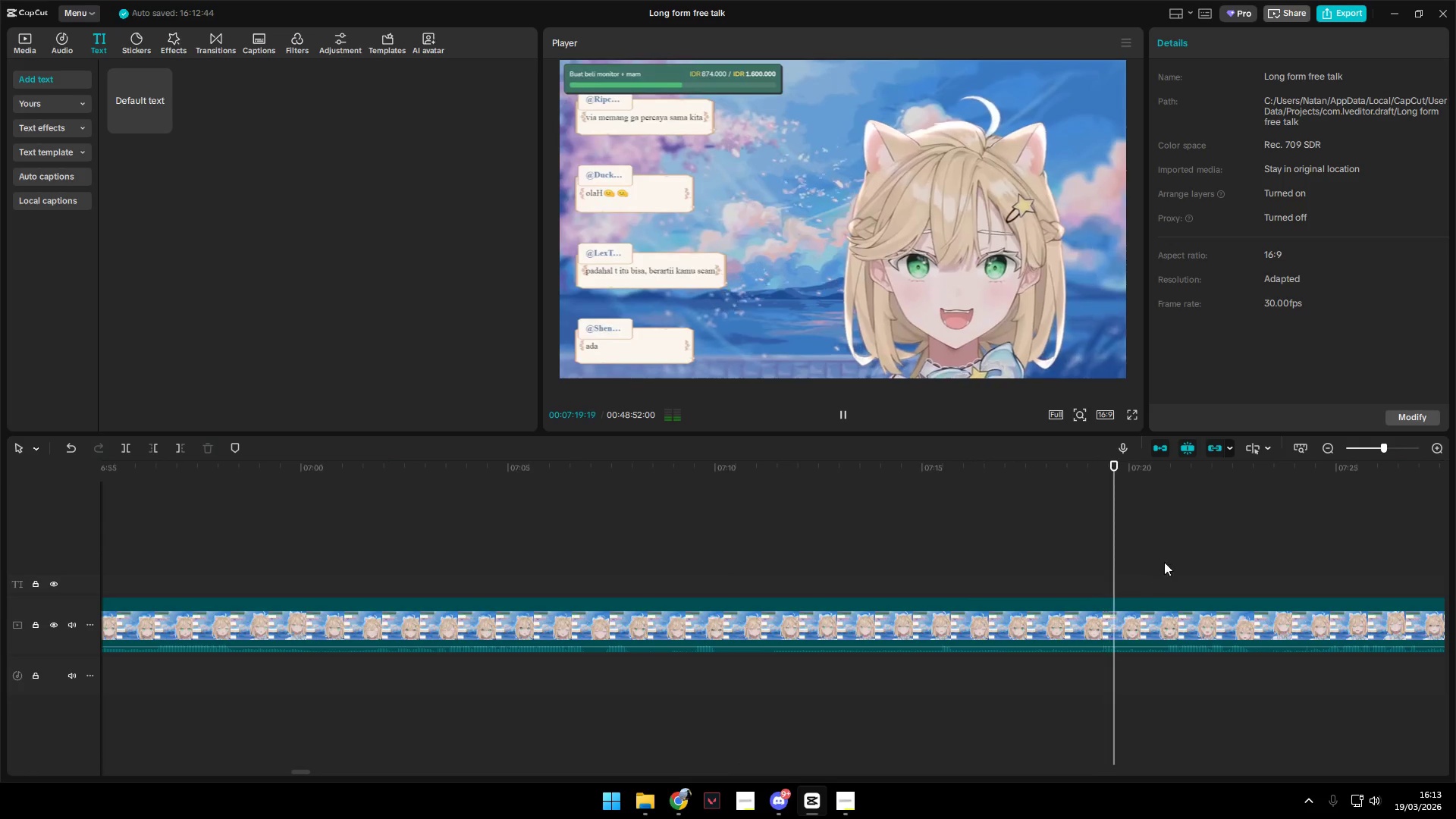 
left_click([1163, 548])
 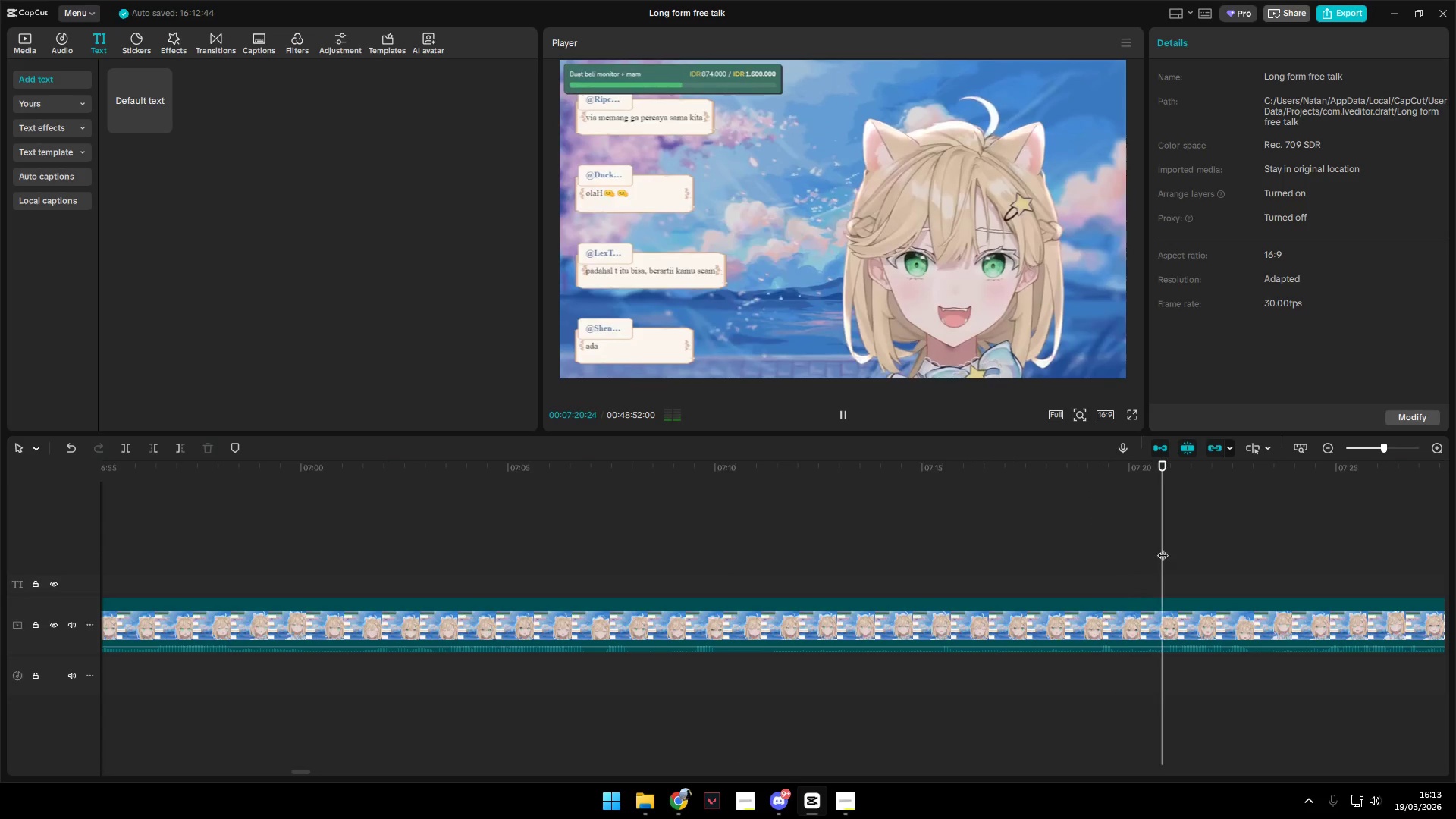 
key(Space)
 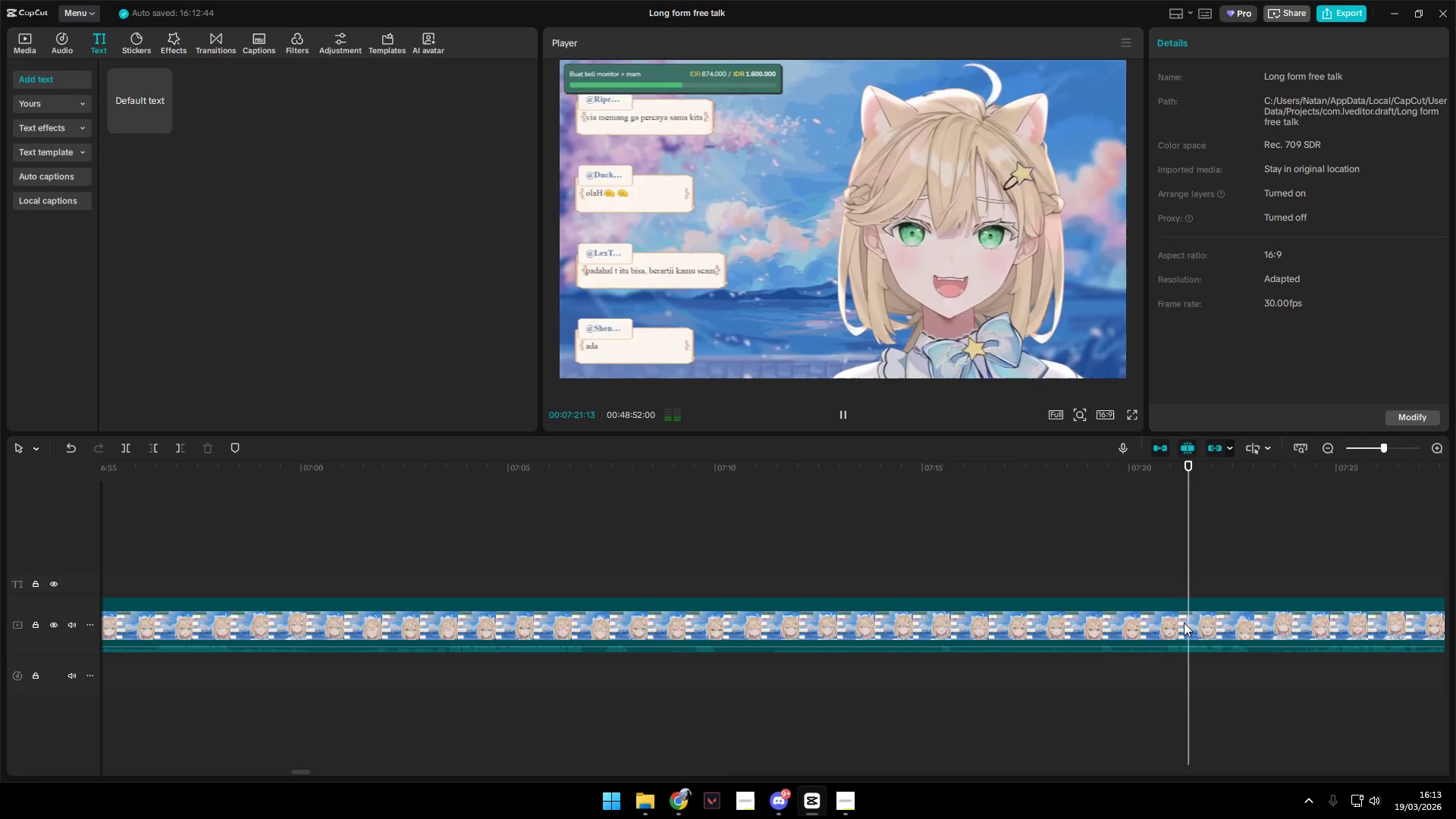 
hold_key(key=AltLeft, duration=0.66)
scroll: coordinate [1169, 639], scroll_direction: down, amount: 4.0
 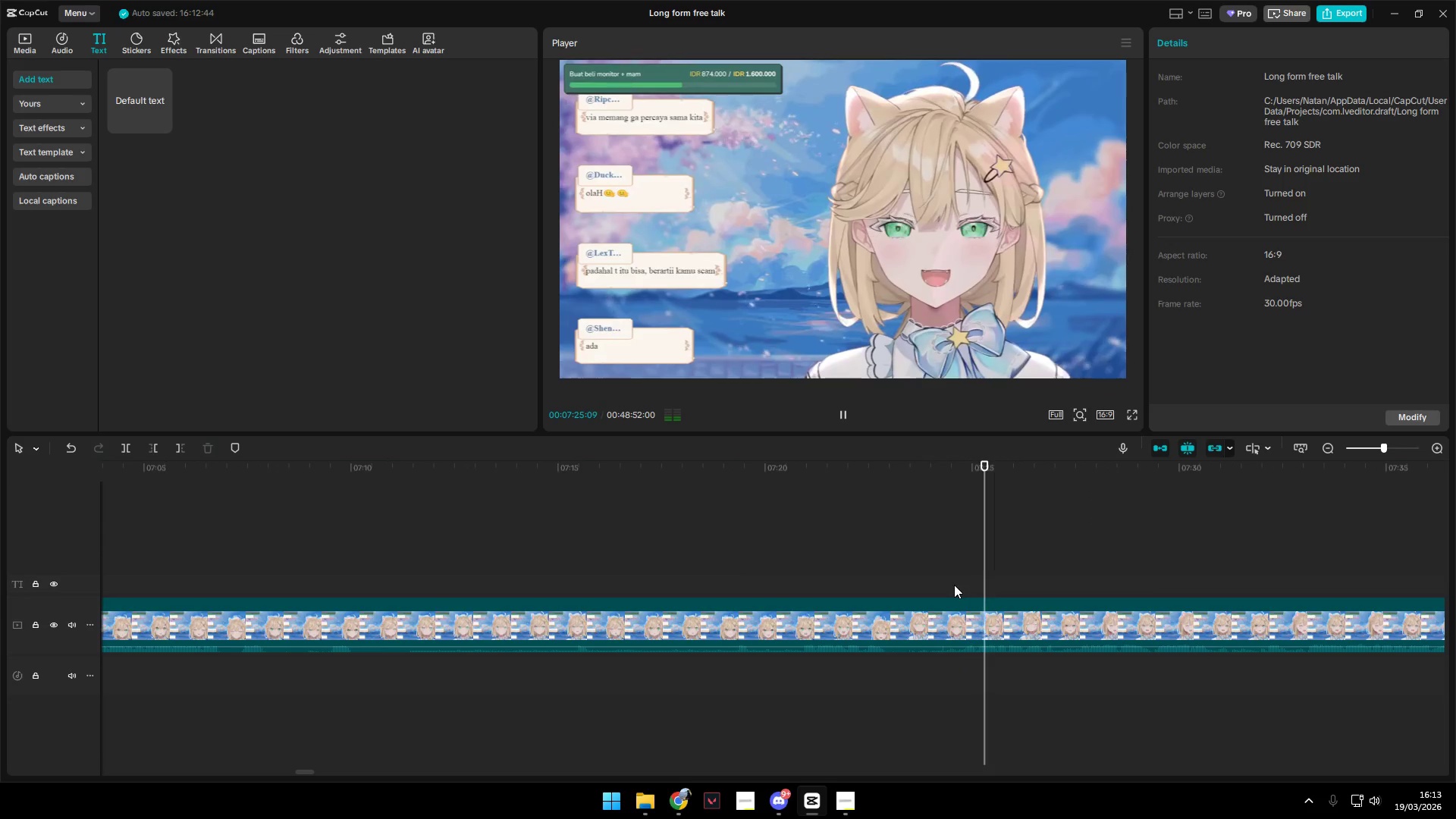 
hold_key(key=AltLeft, duration=1.5)
scroll: coordinate [1052, 682], scroll_direction: down, amount: 5.0
 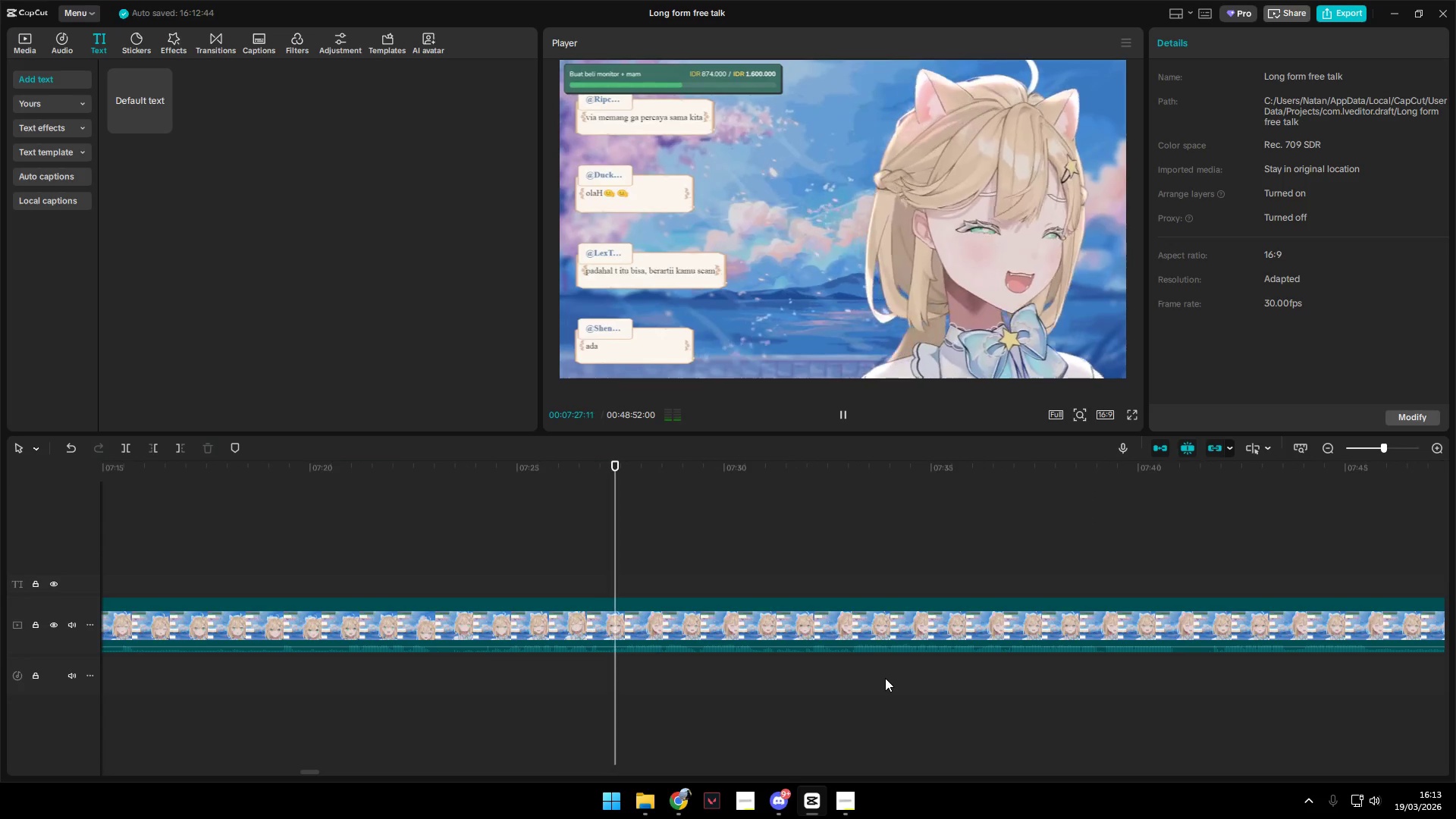 
key(Alt+AltLeft)
 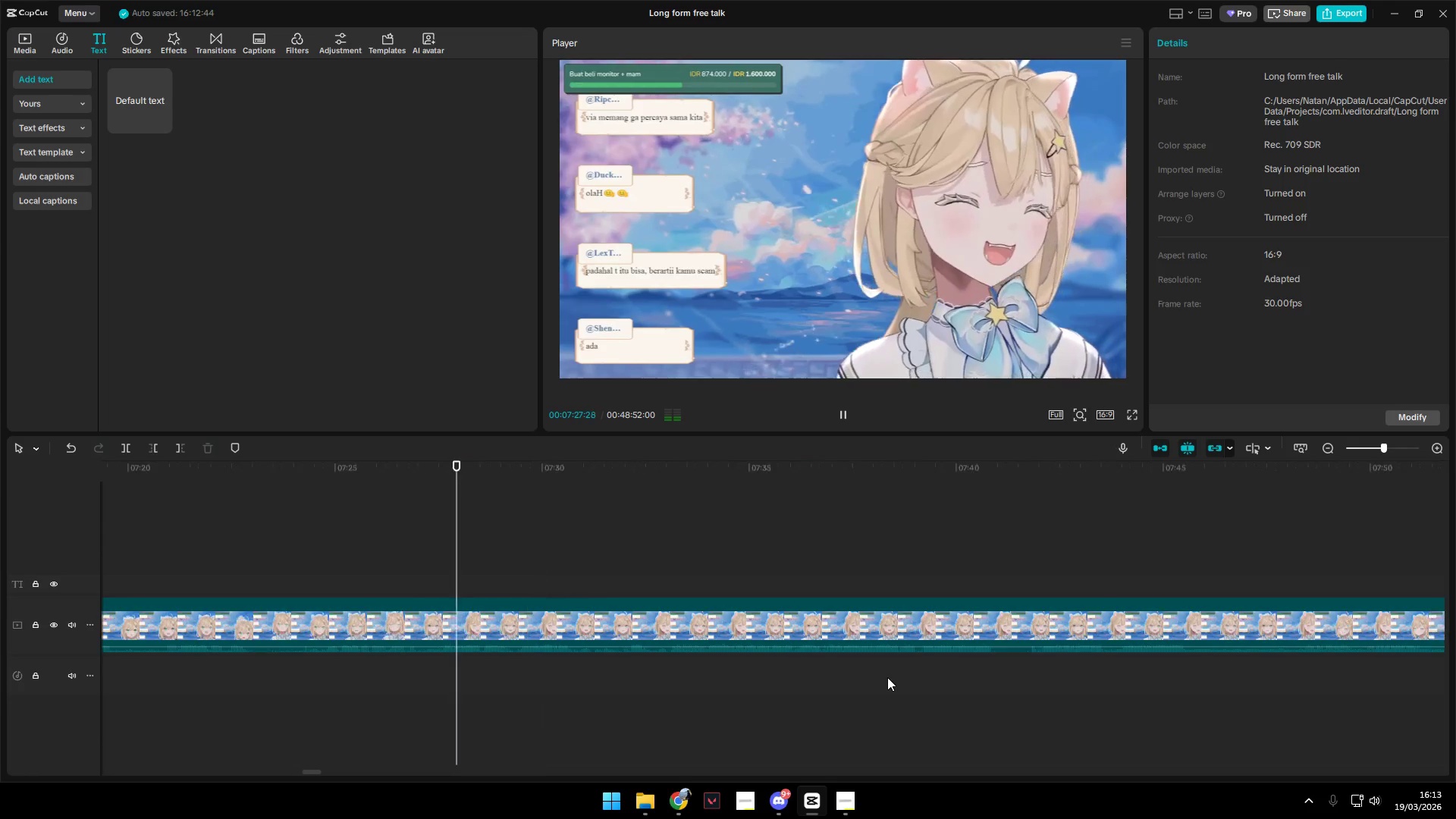 
key(Alt+AltLeft)
 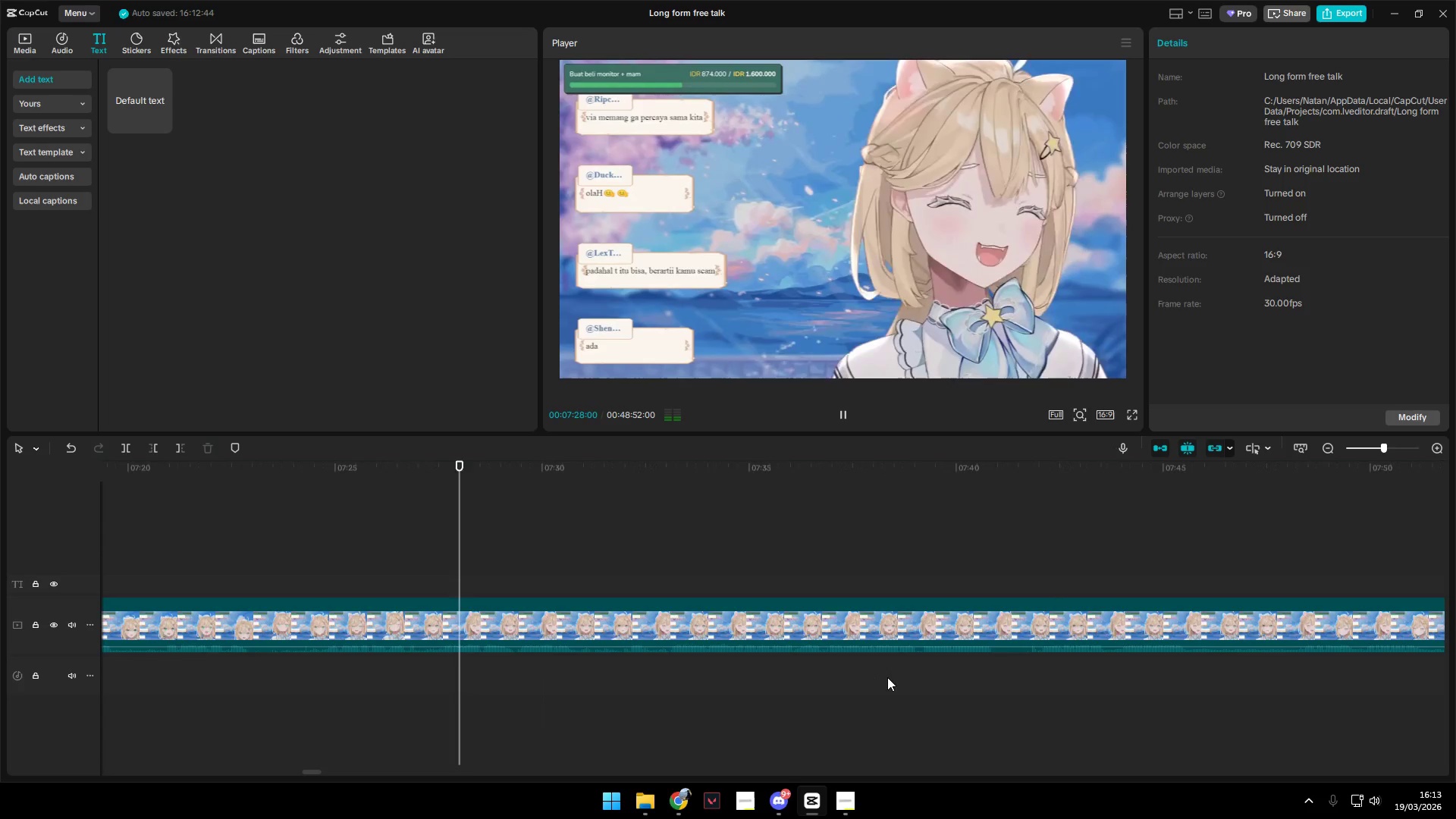 
key(Alt+AltLeft)
 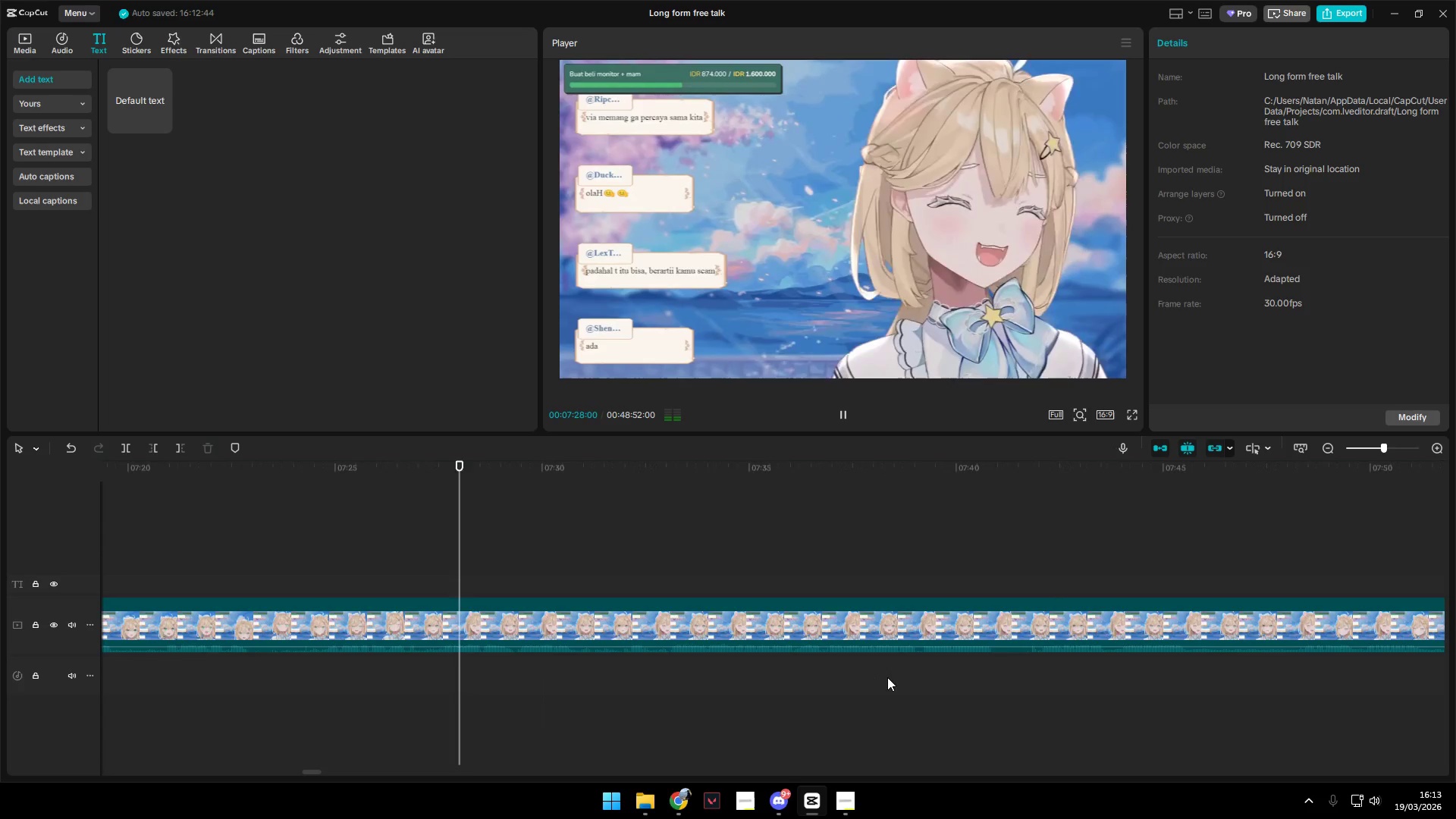 
key(Alt+AltLeft)
 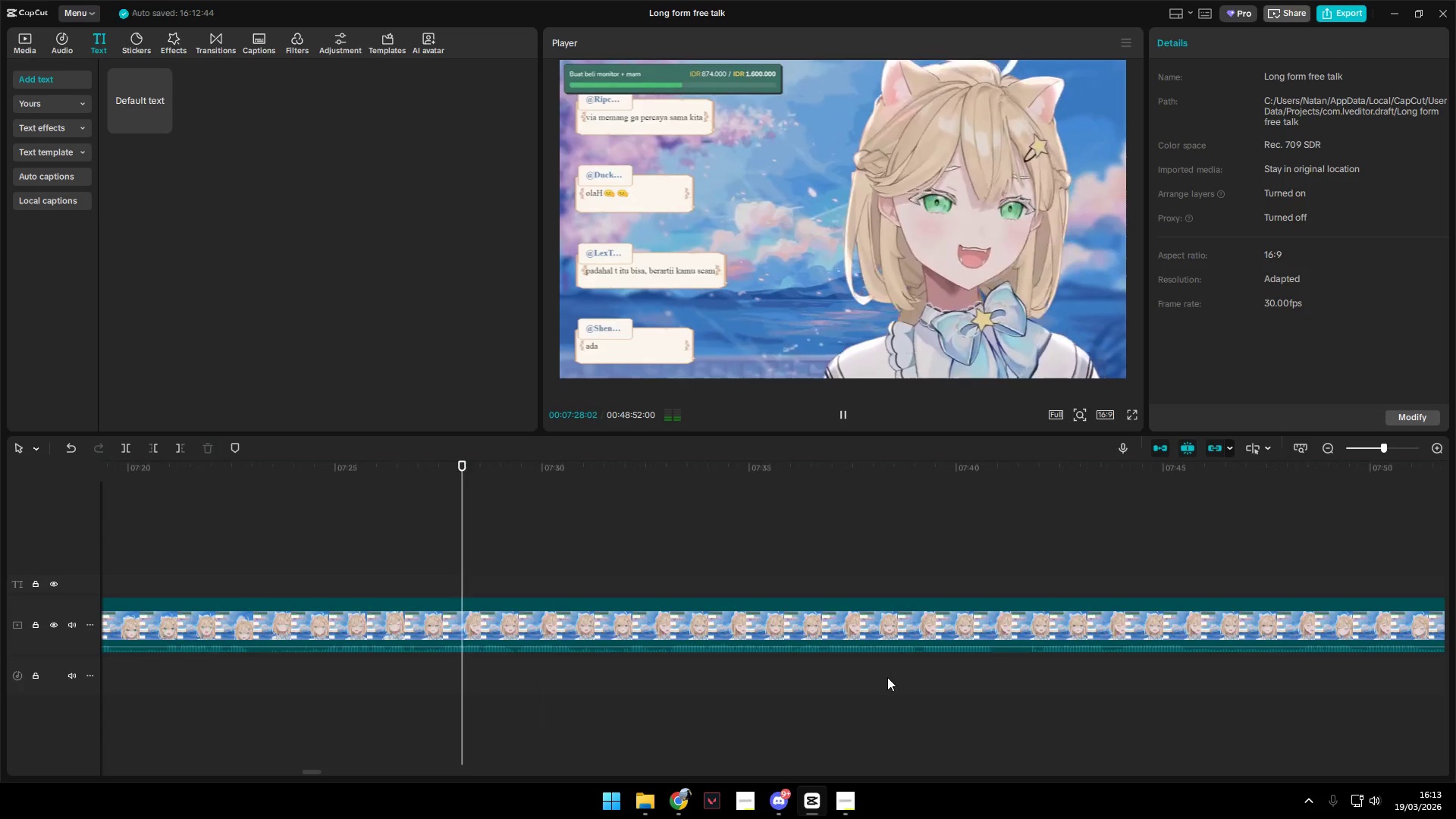 
key(Alt+AltLeft)
 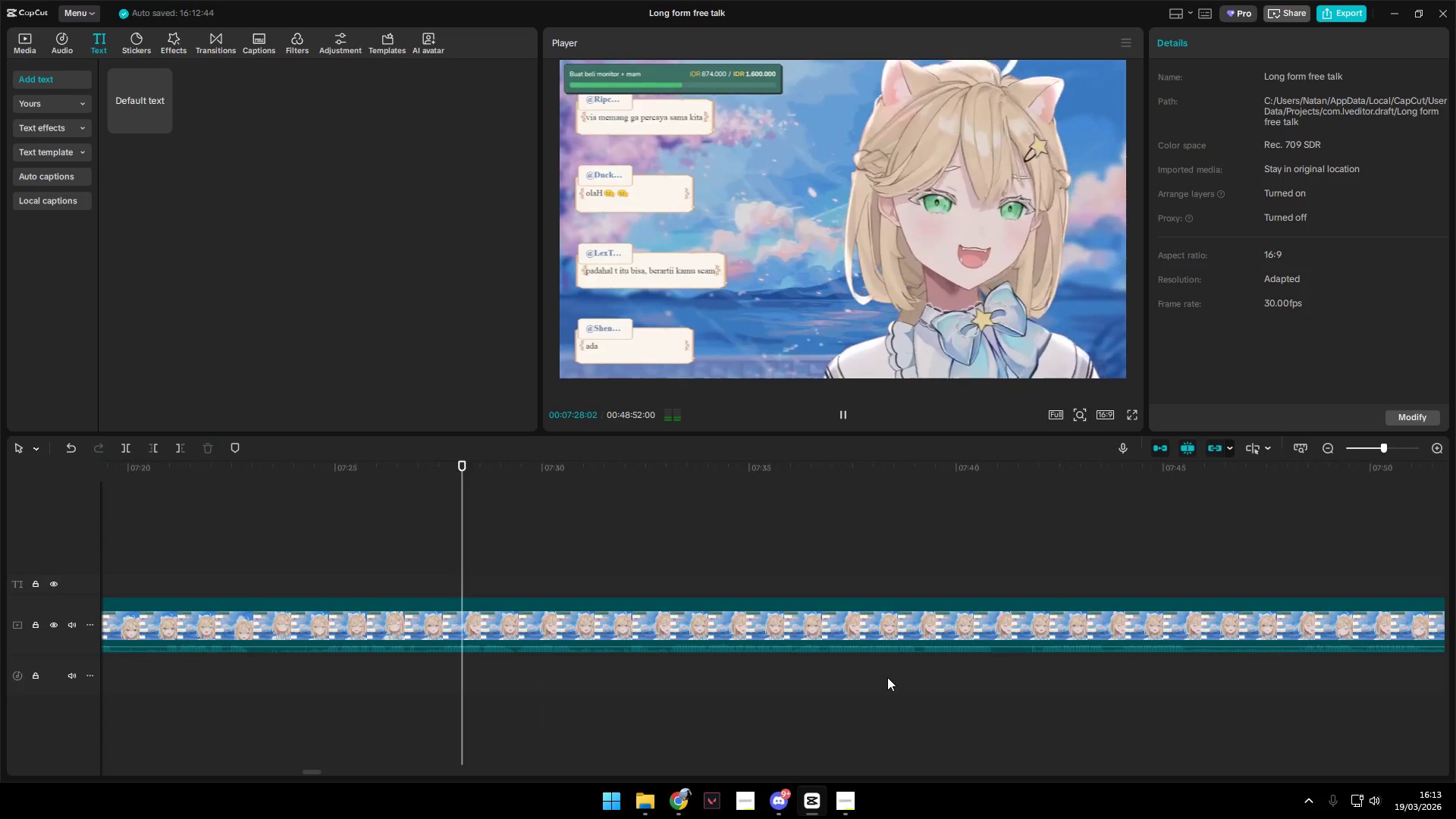 
key(Alt+AltLeft)
 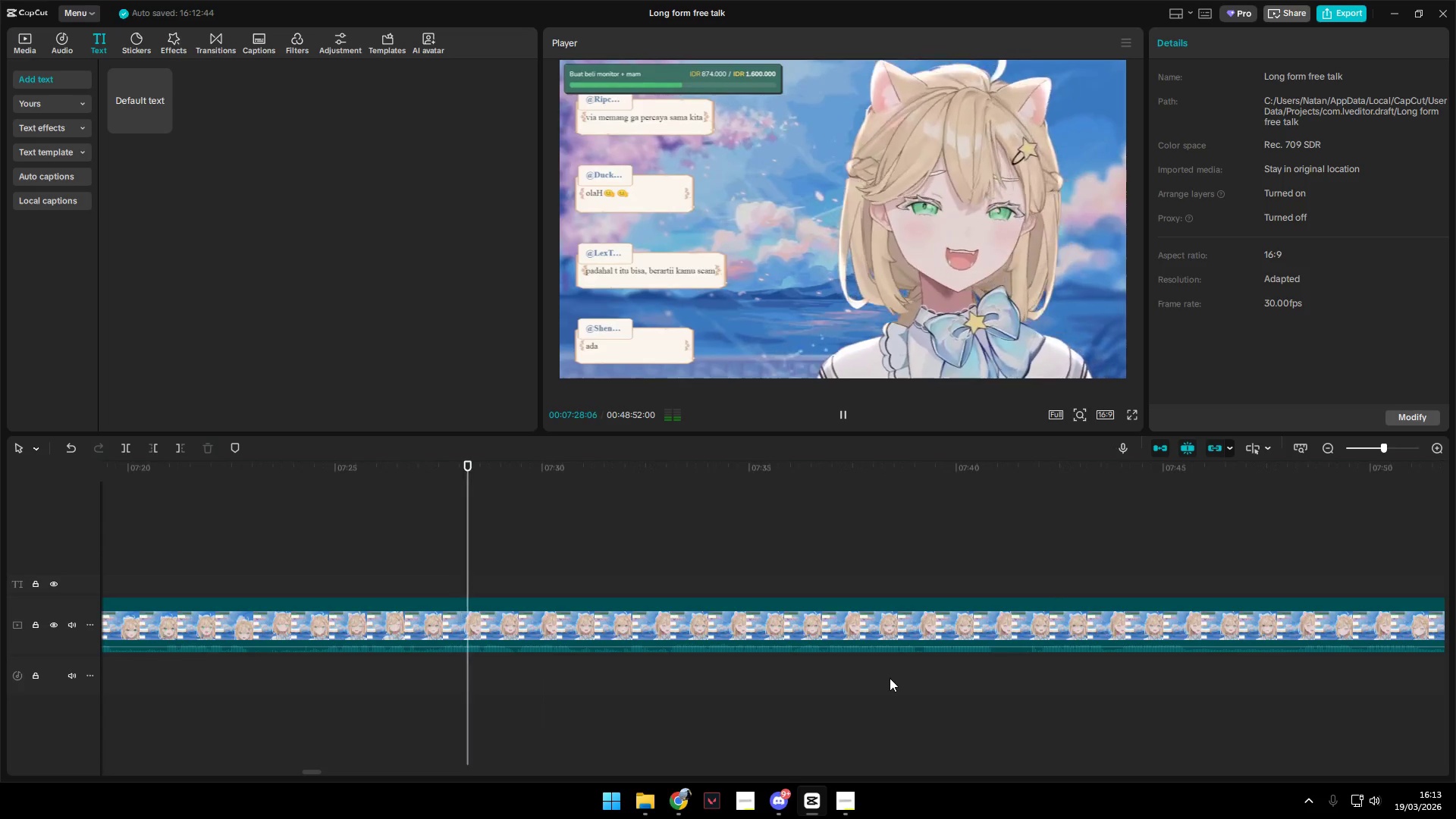 
key(Alt+AltLeft)
 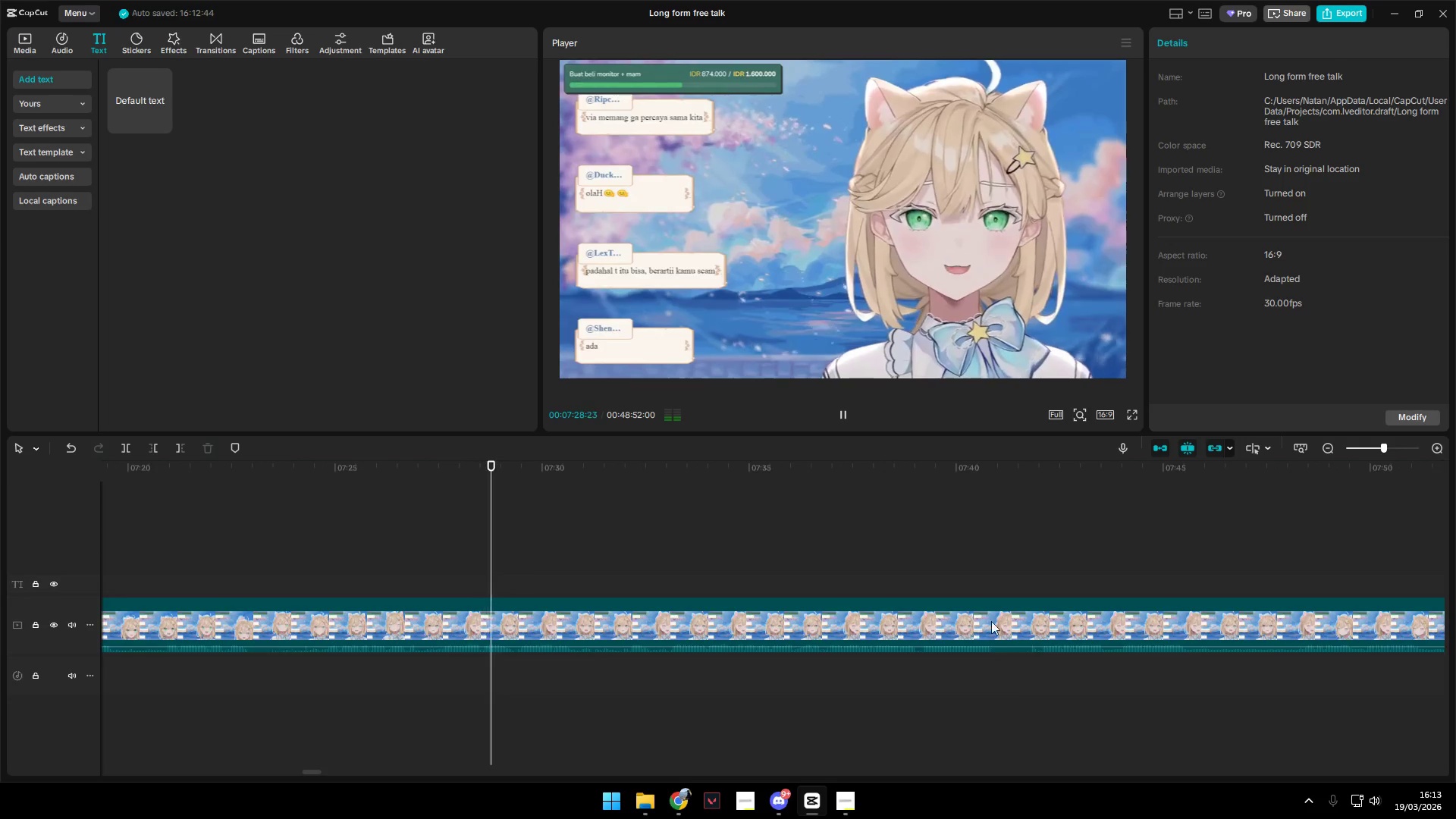 
scroll: coordinate [887, 677], scroll_direction: down, amount: 2.0
 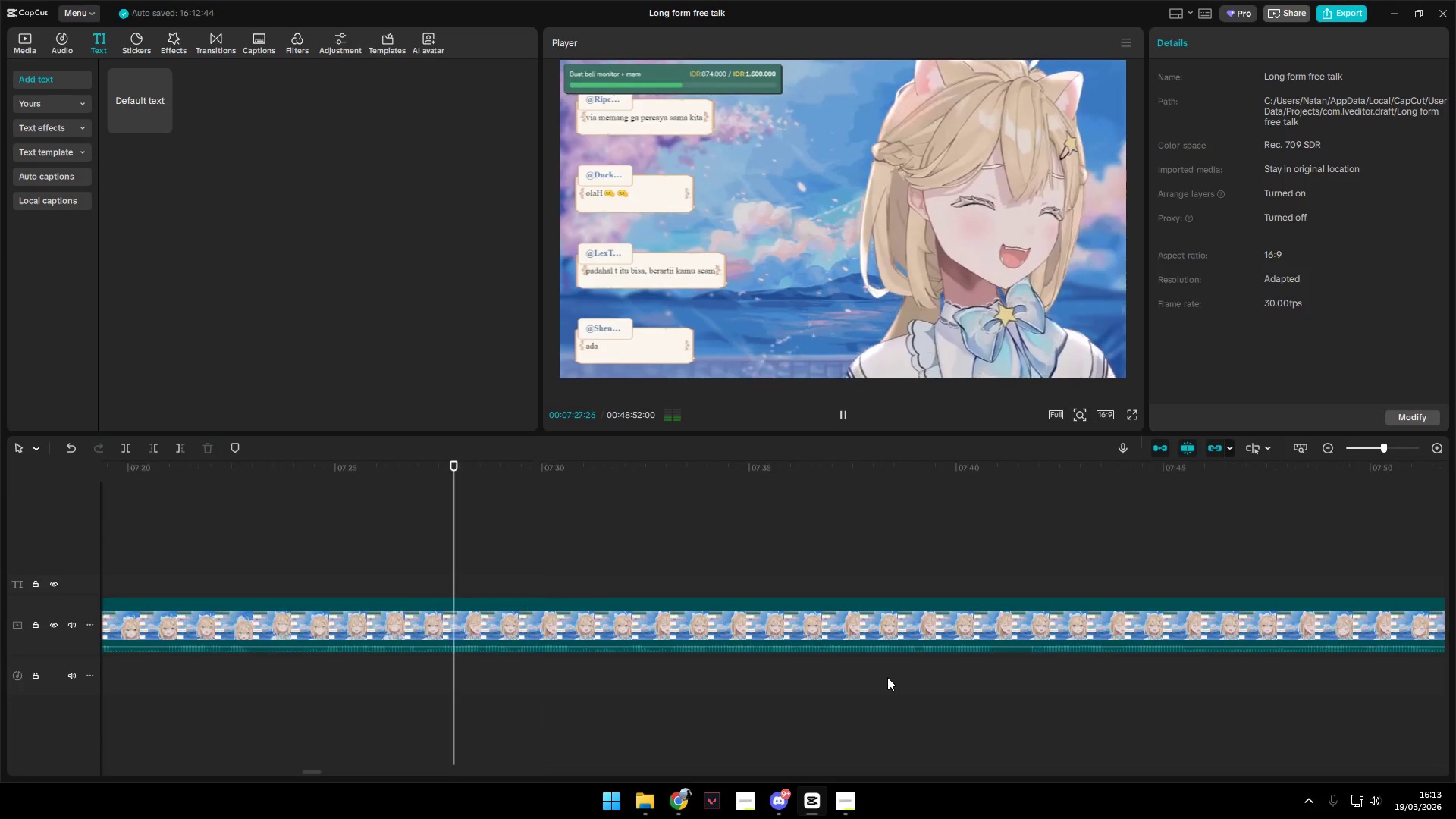 
left_click([1026, 573])
 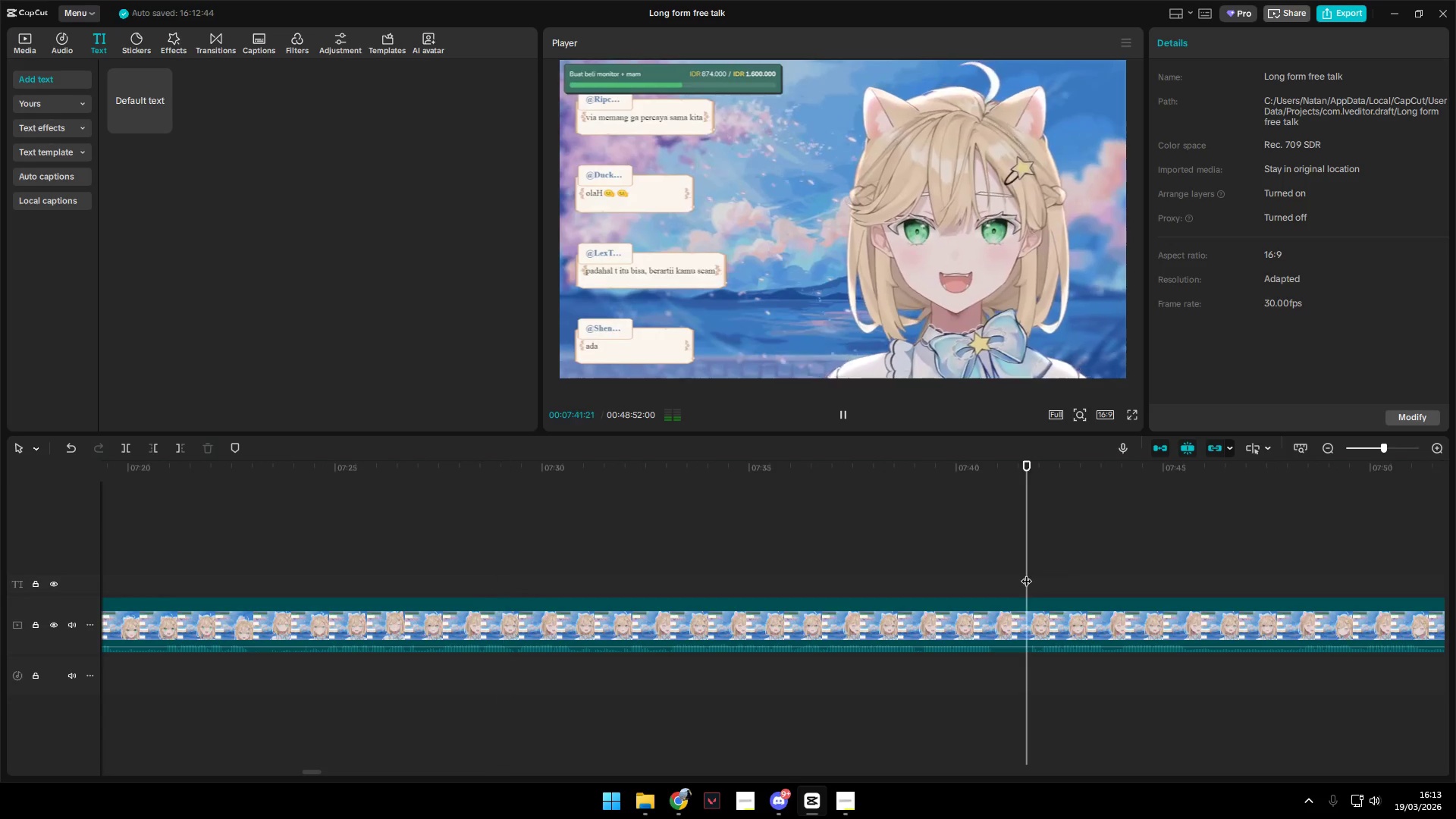 
key(Space)
 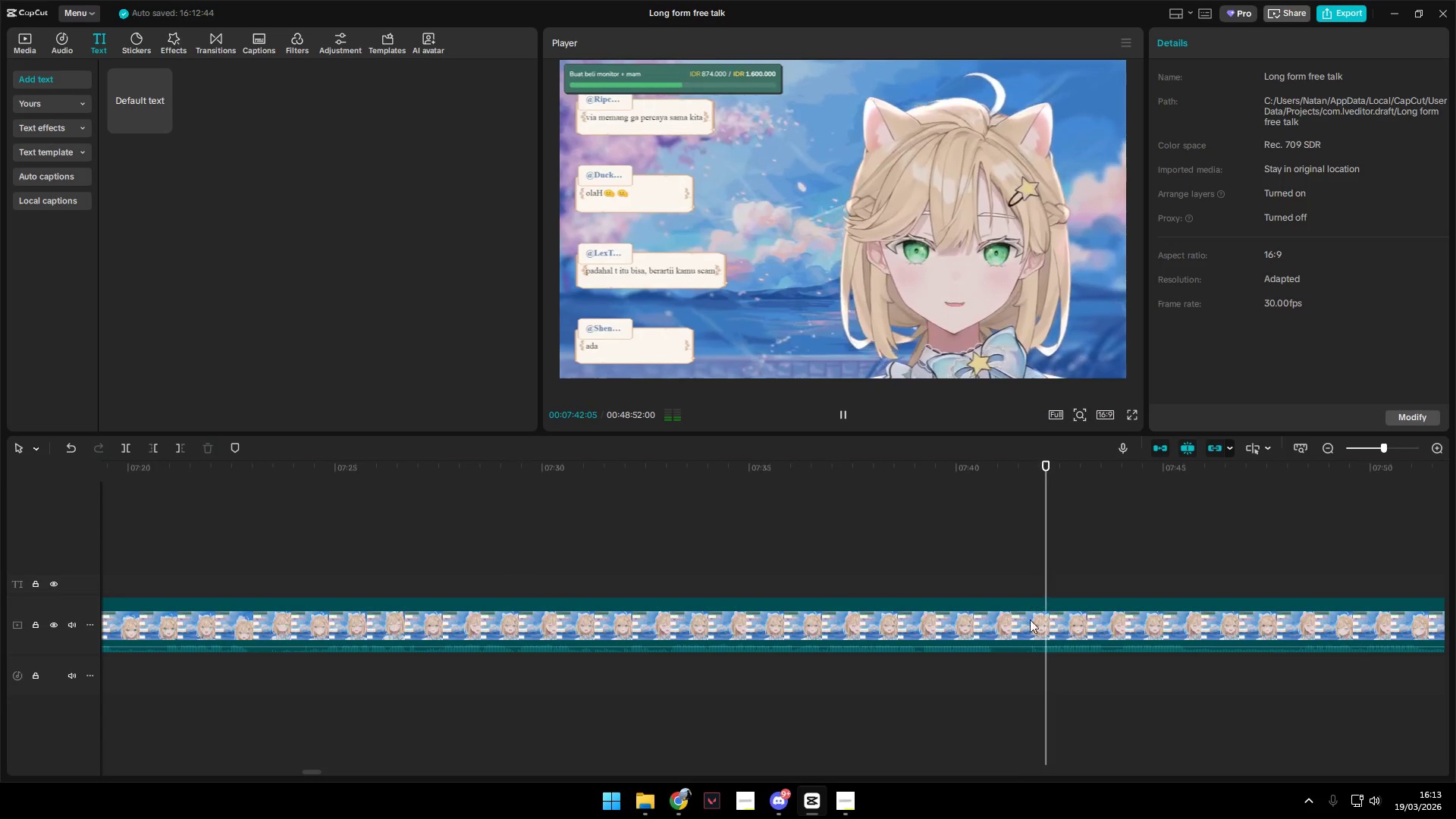 
key(Alt+AltLeft)
 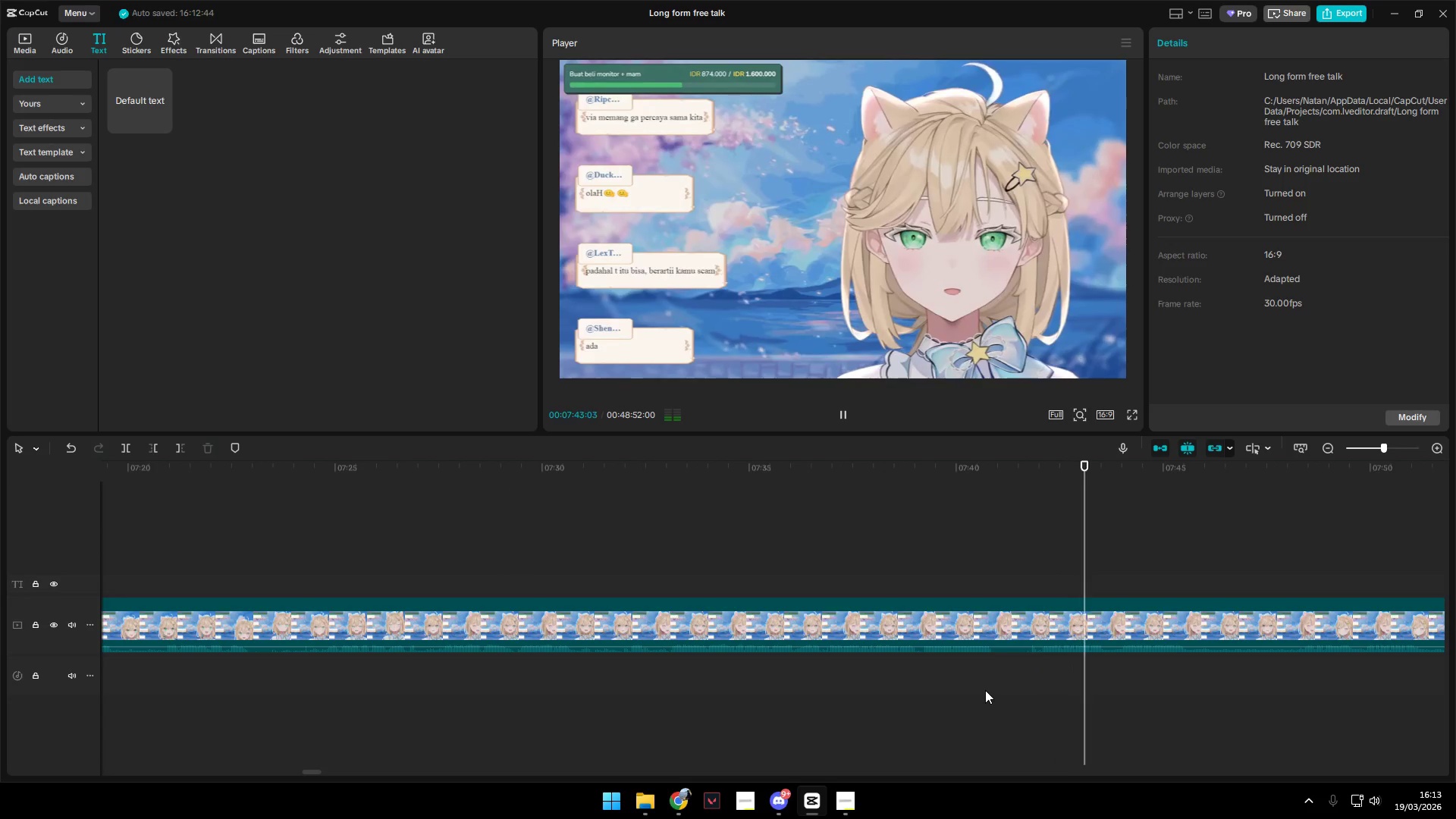 
hold_key(key=AltLeft, duration=1.38)
scroll: coordinate [985, 689], scroll_direction: down, amount: 7.0
 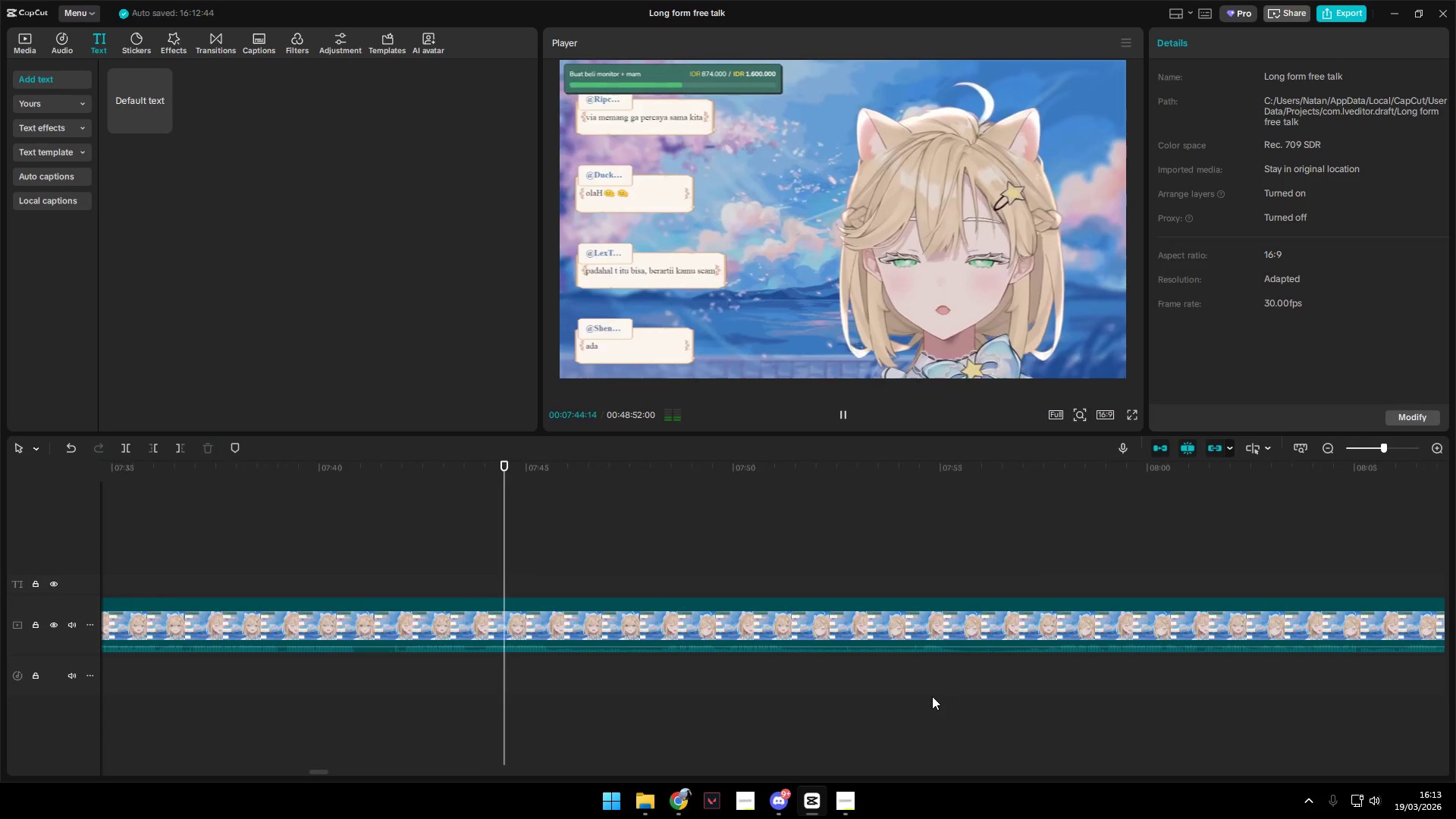 
hold_key(key=AltLeft, duration=5.3)
left_click([687, 586])
 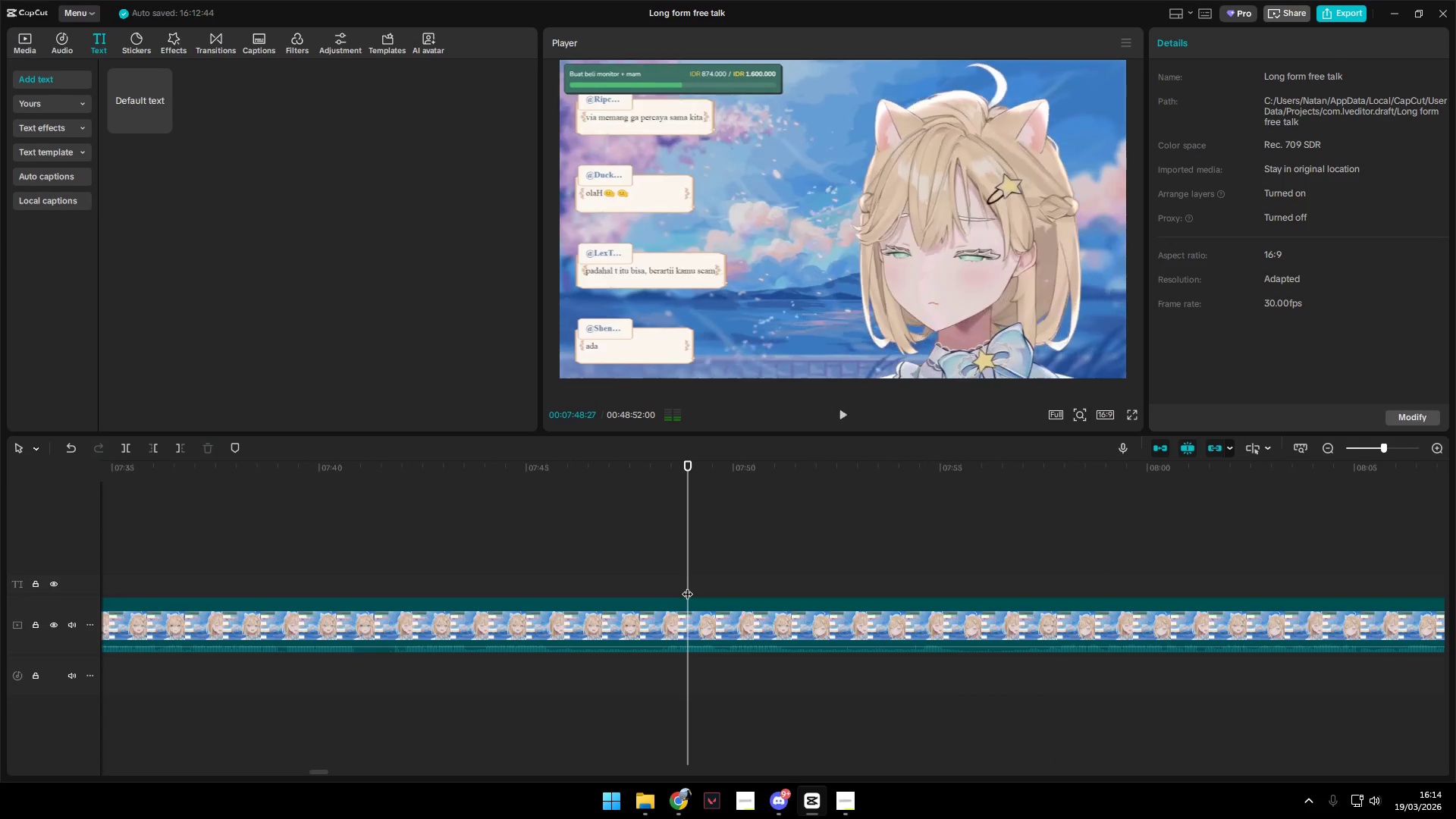 
key(Space)
 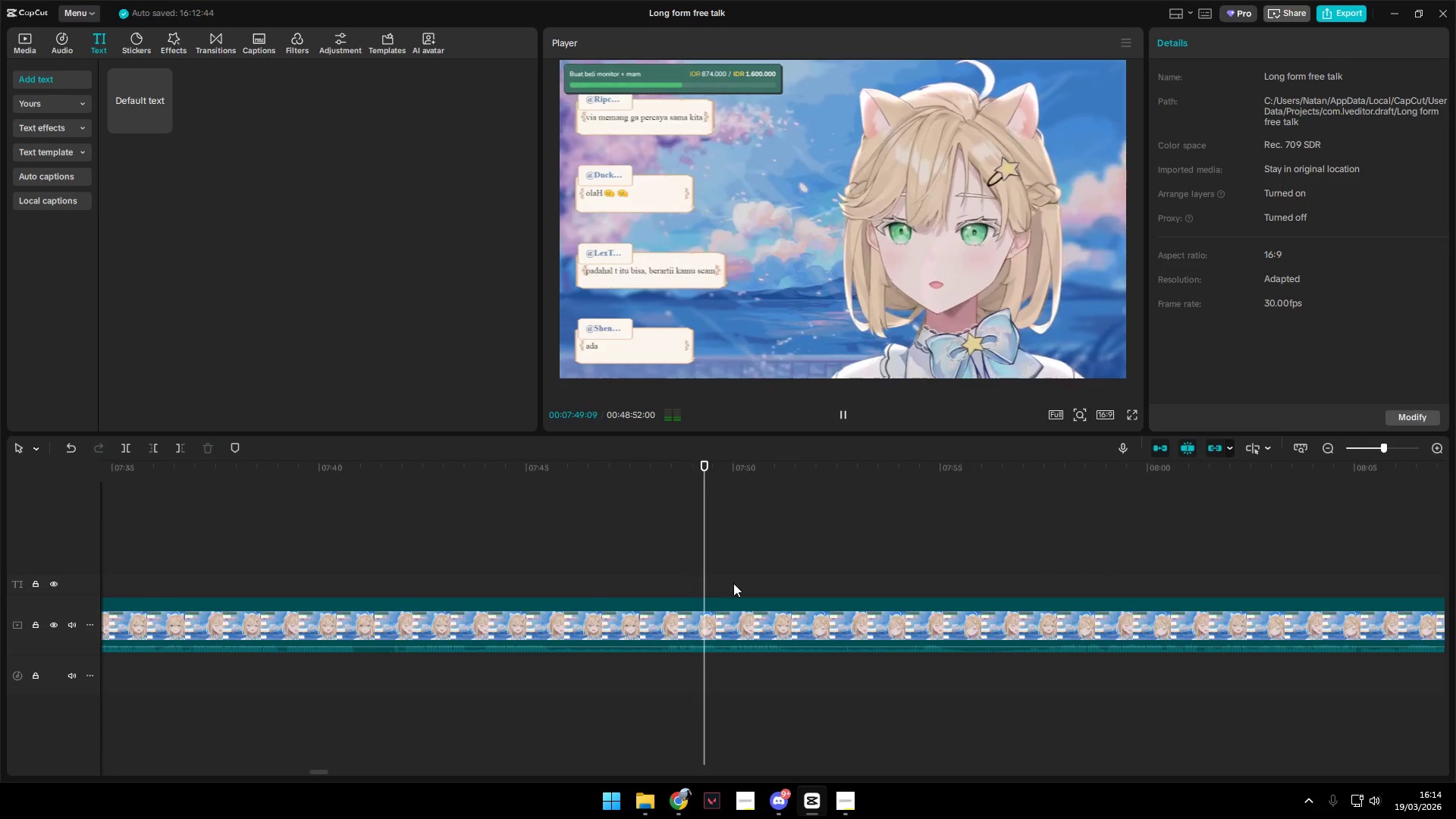 
left_click([739, 579])
 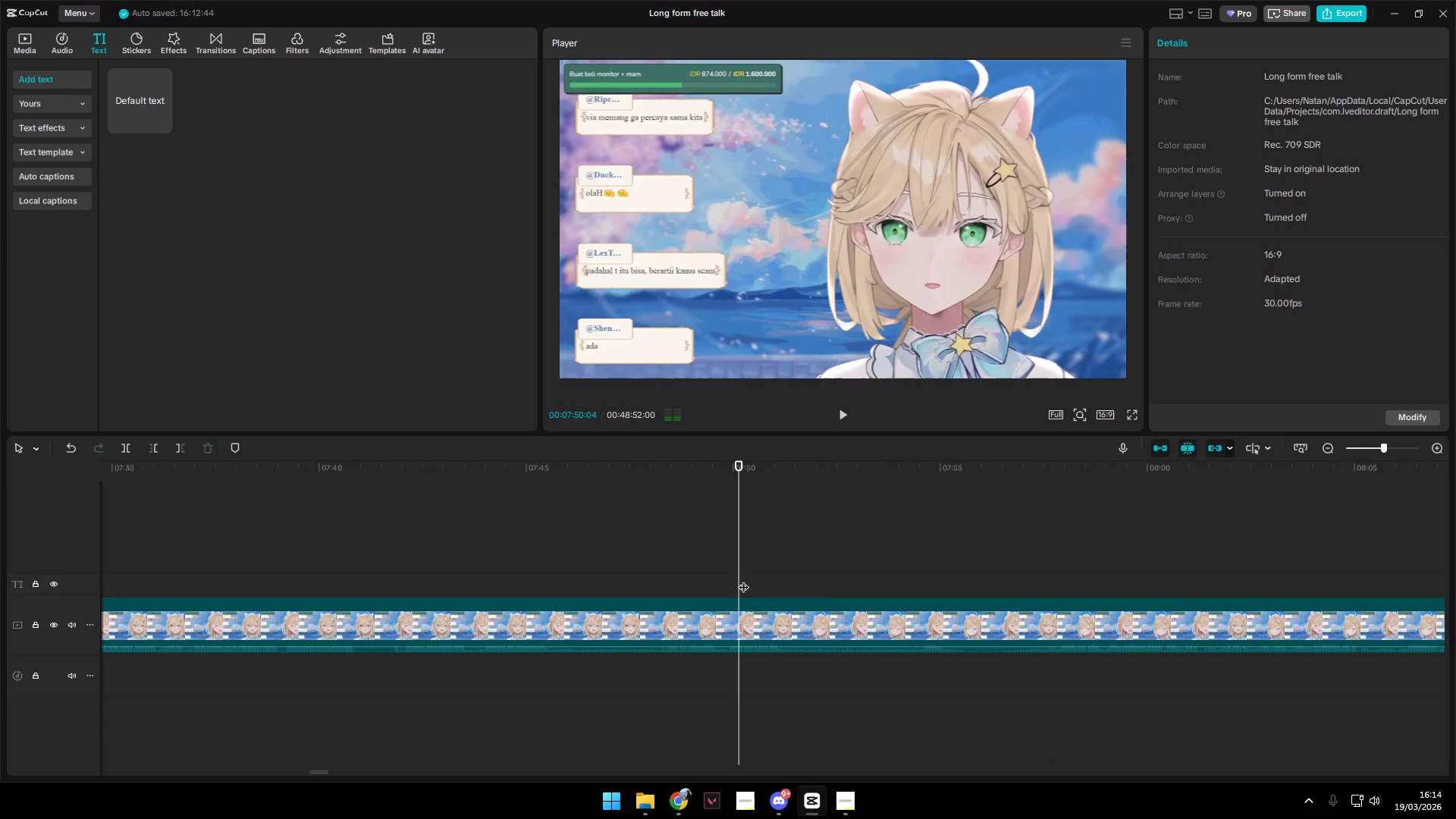 
key(Space)
 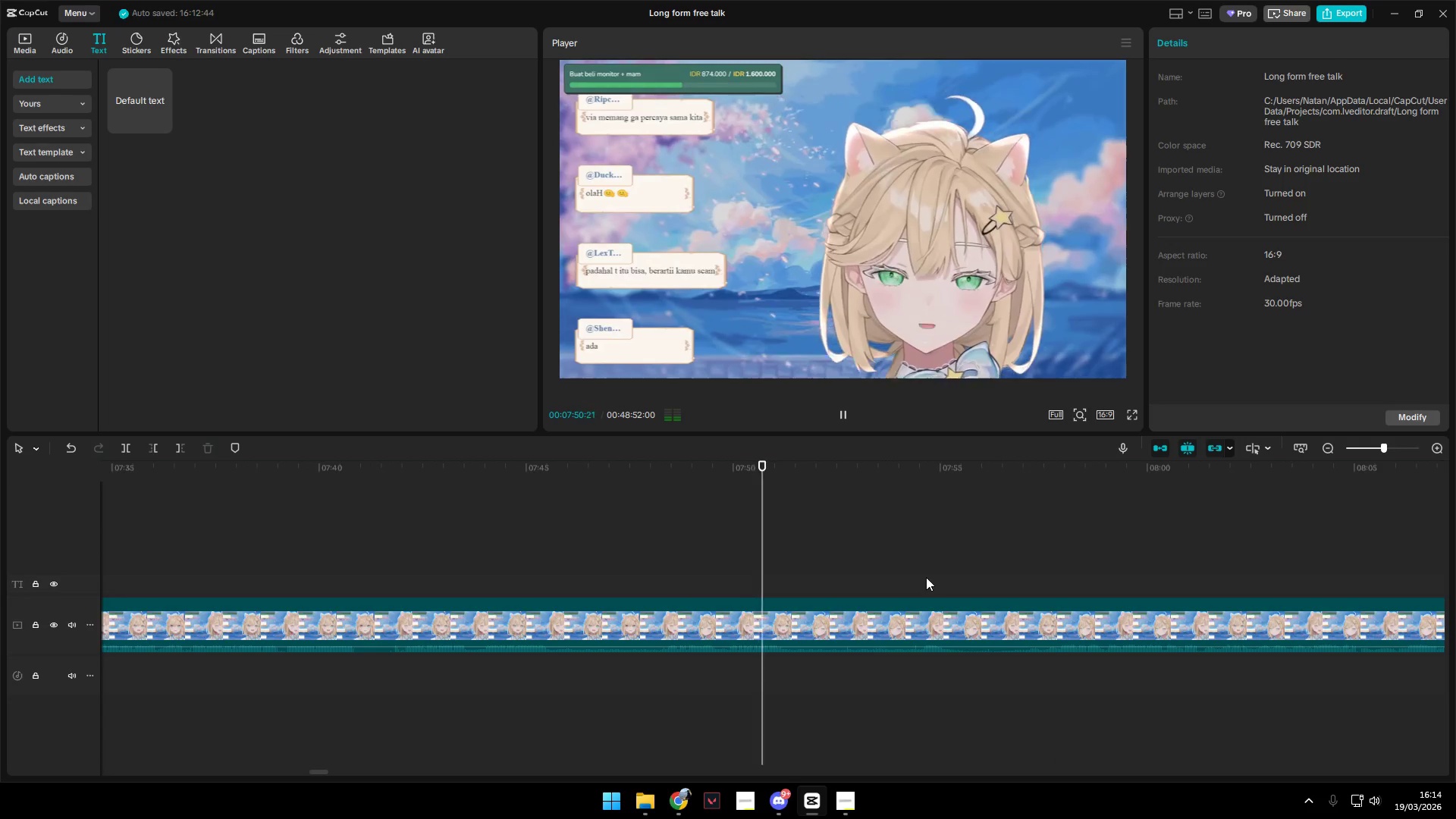 
left_click([930, 576])
 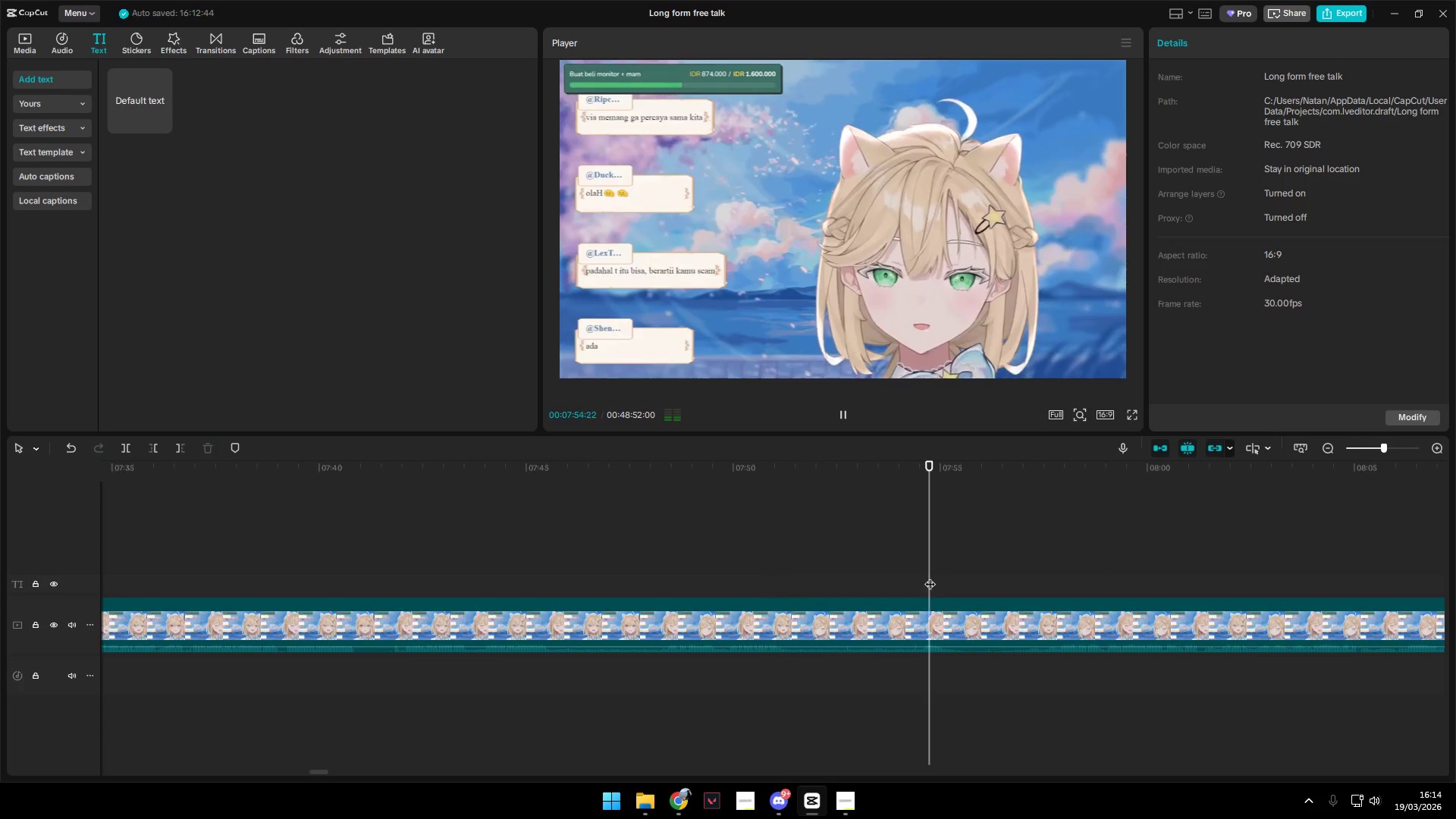 
key(Space)
 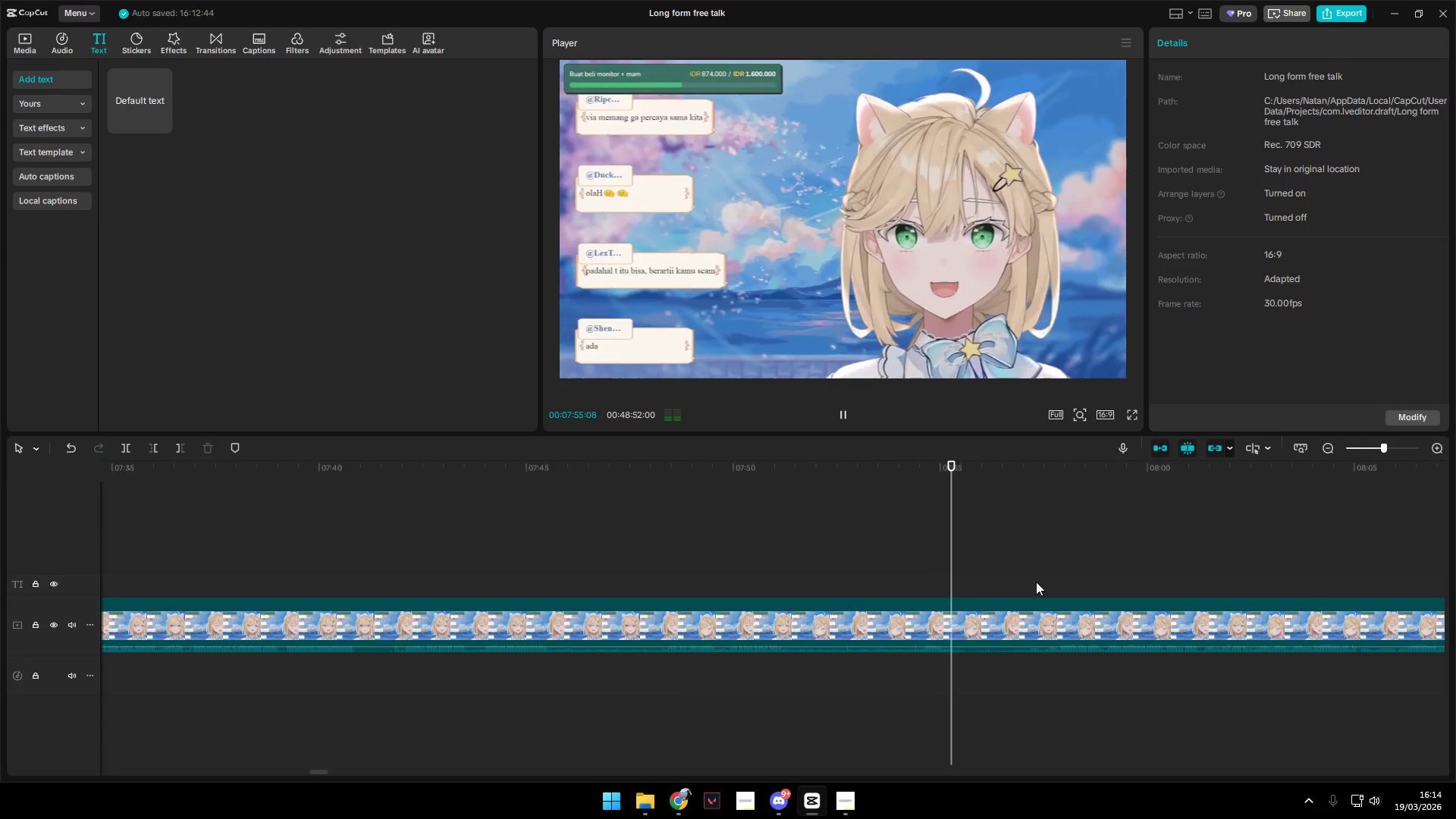 
left_click([1057, 576])
 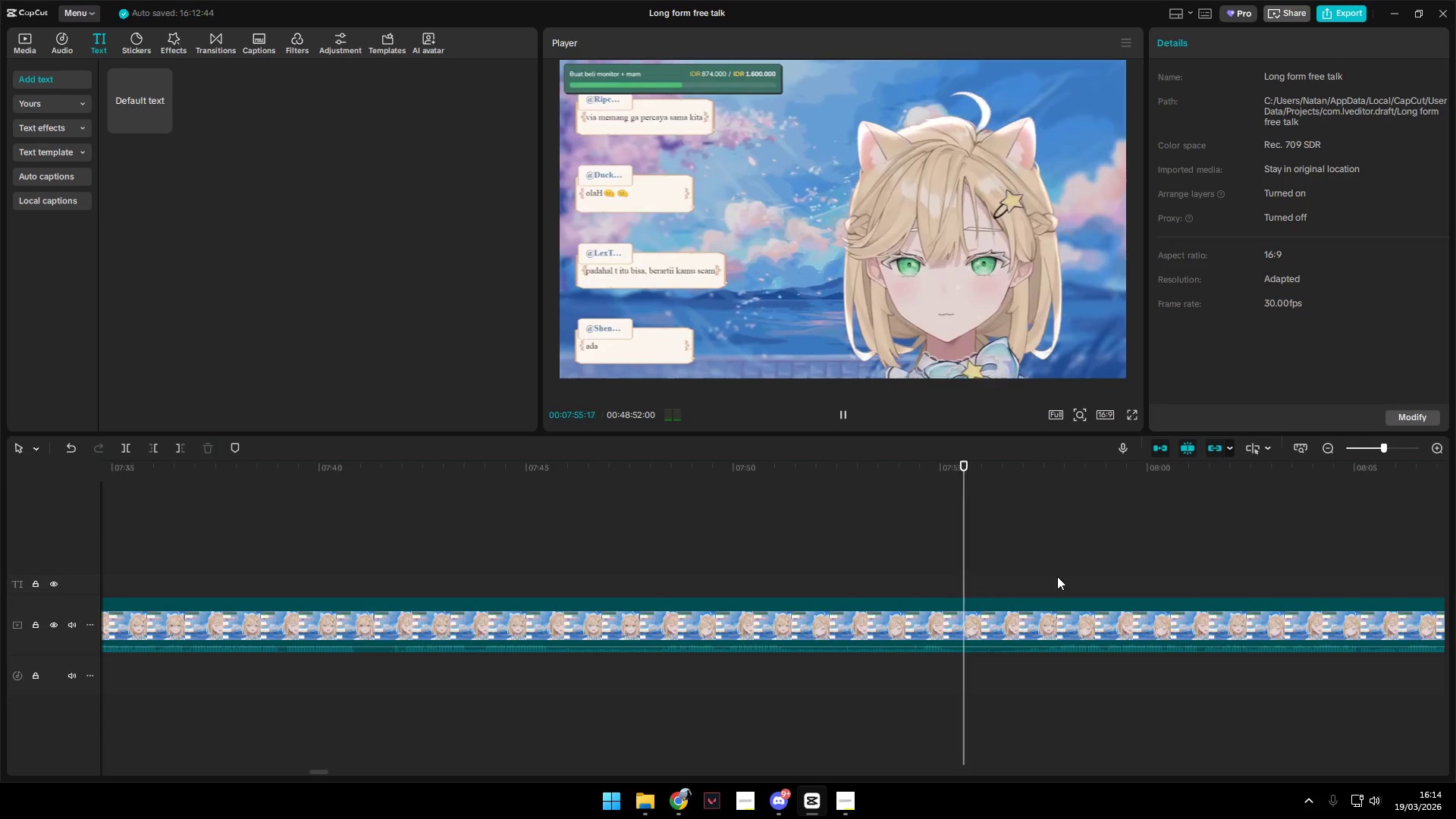 
key(Space)
 